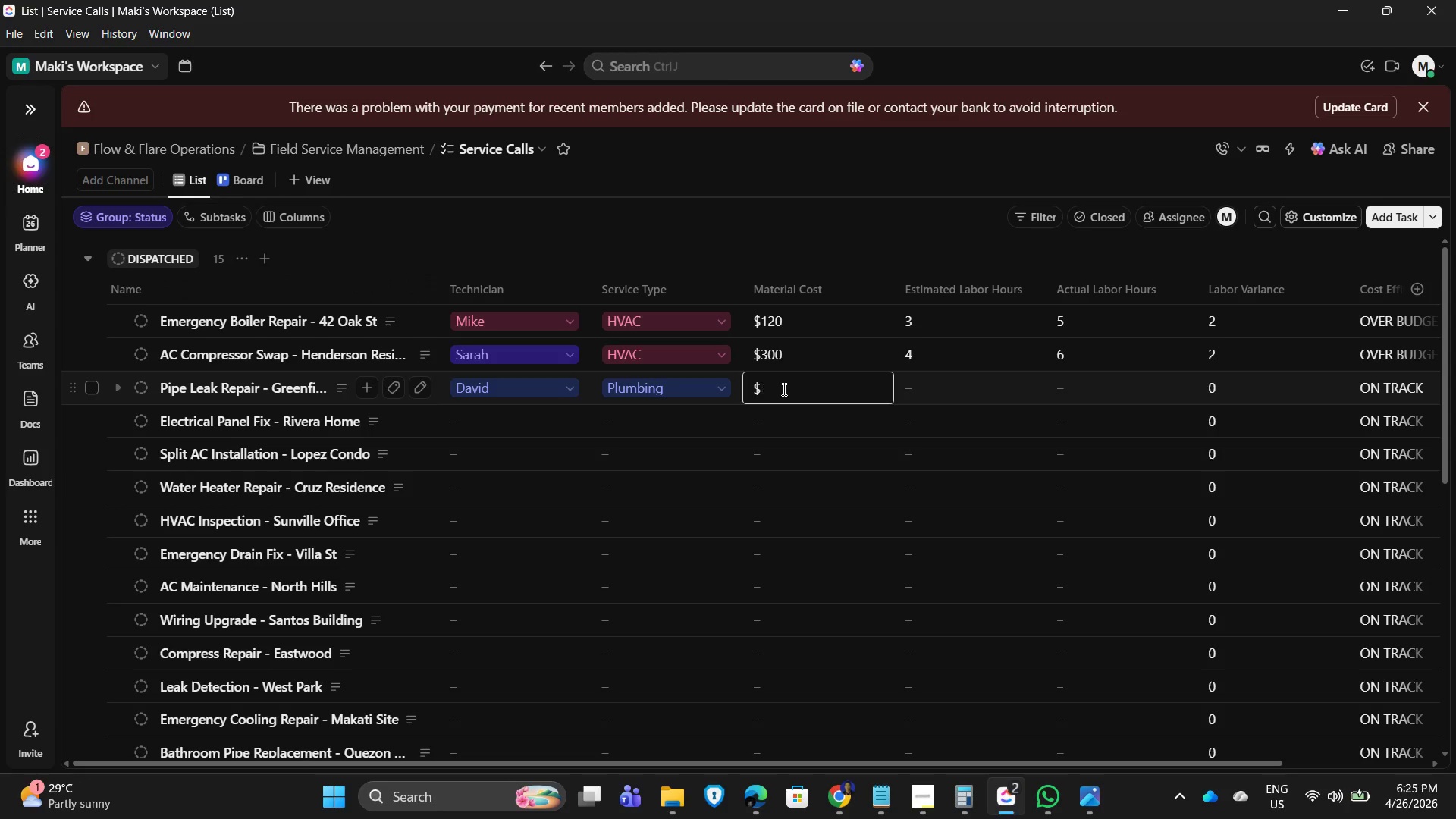 
key(Backspace)
 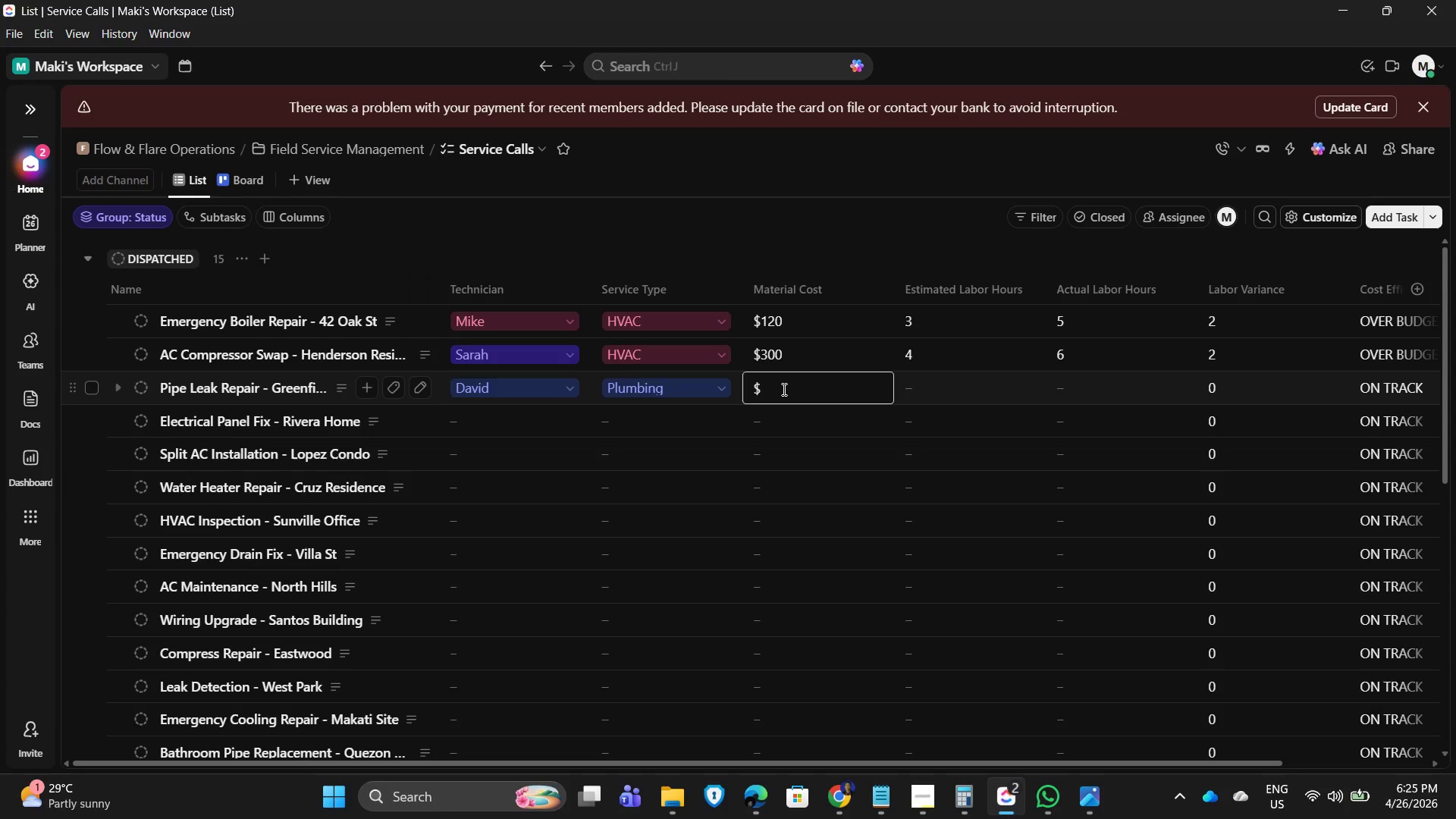 
wait(6.84)
 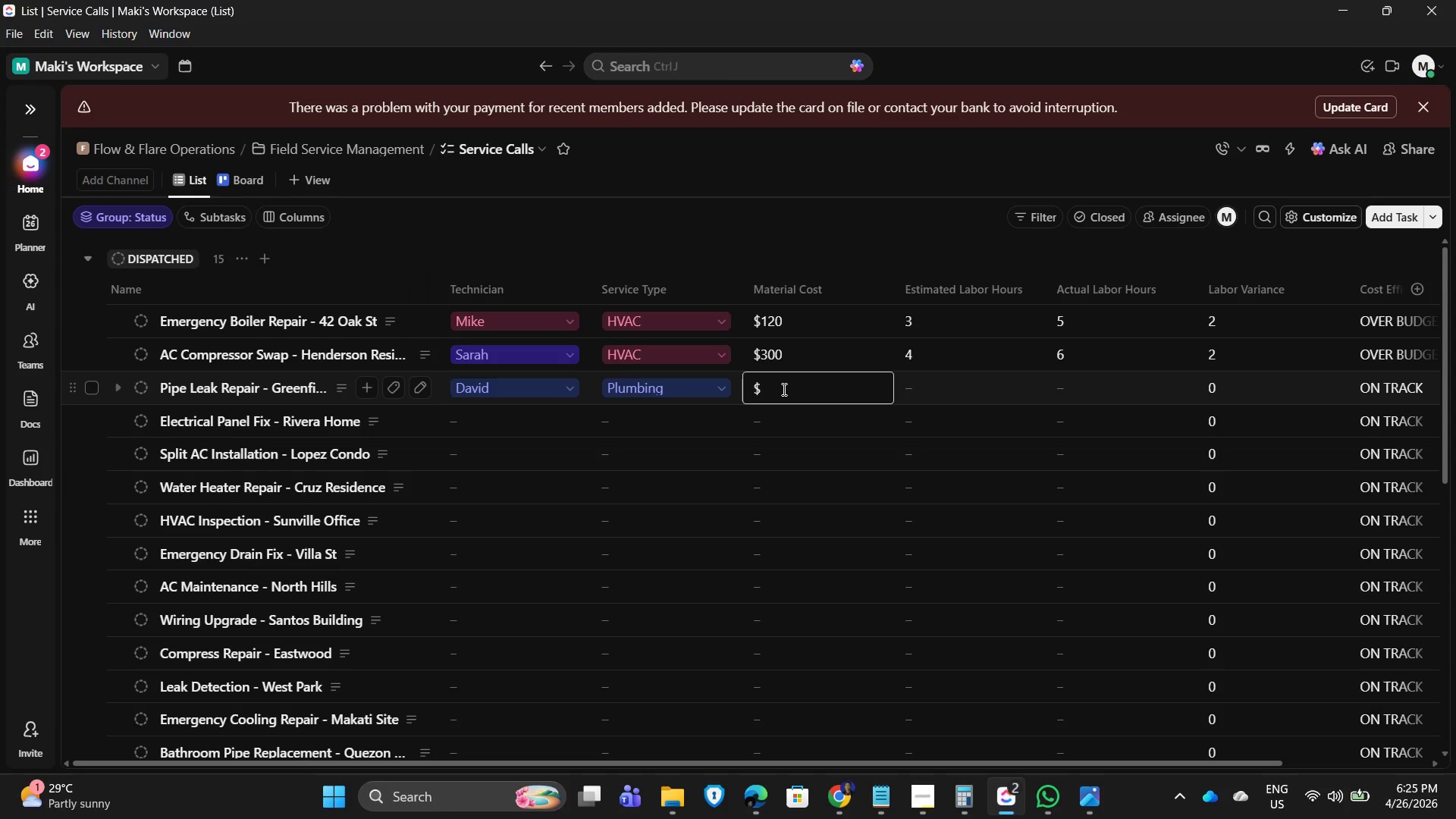 
key(Numpad2)
 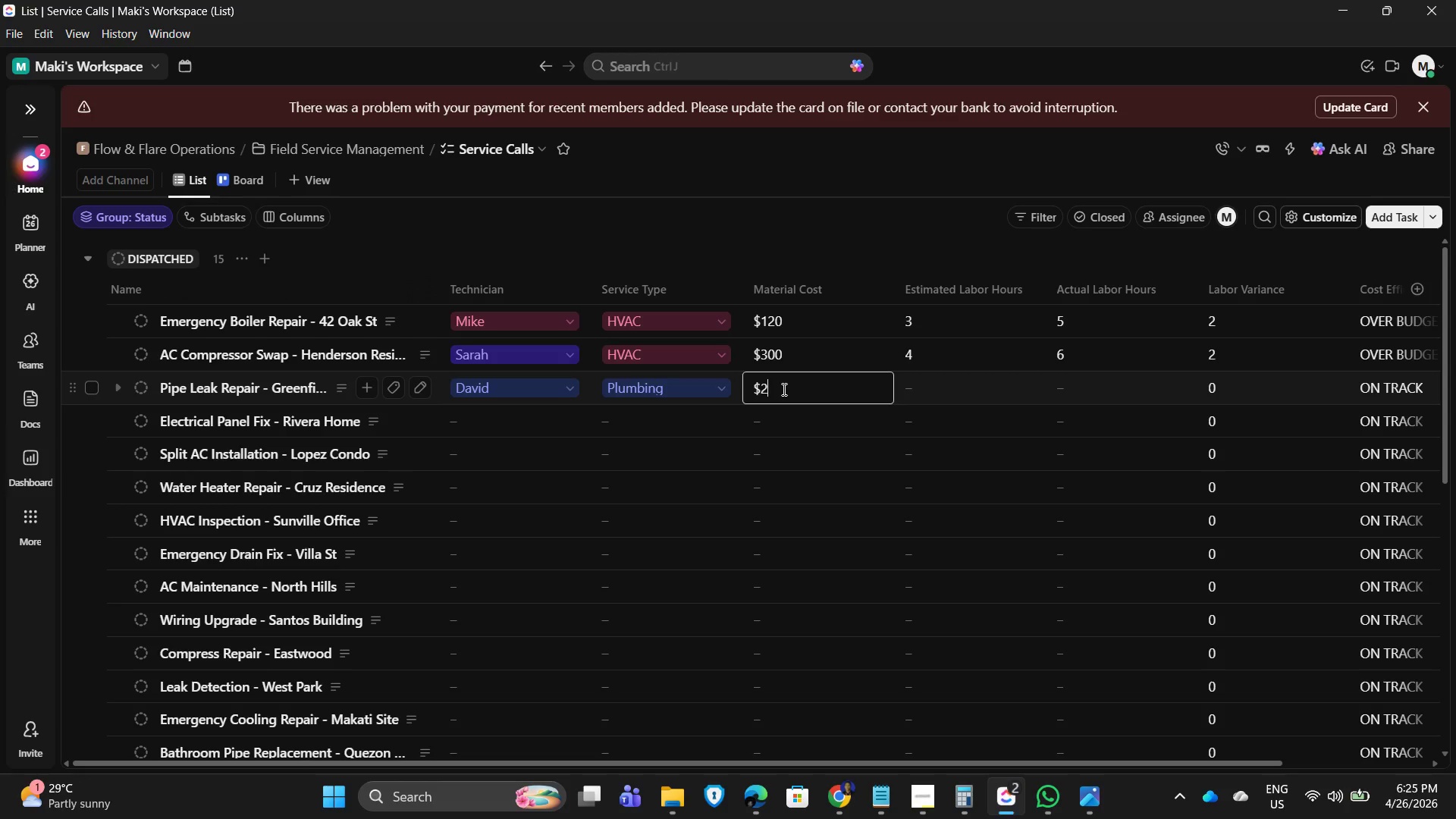 
key(Numpad0)
 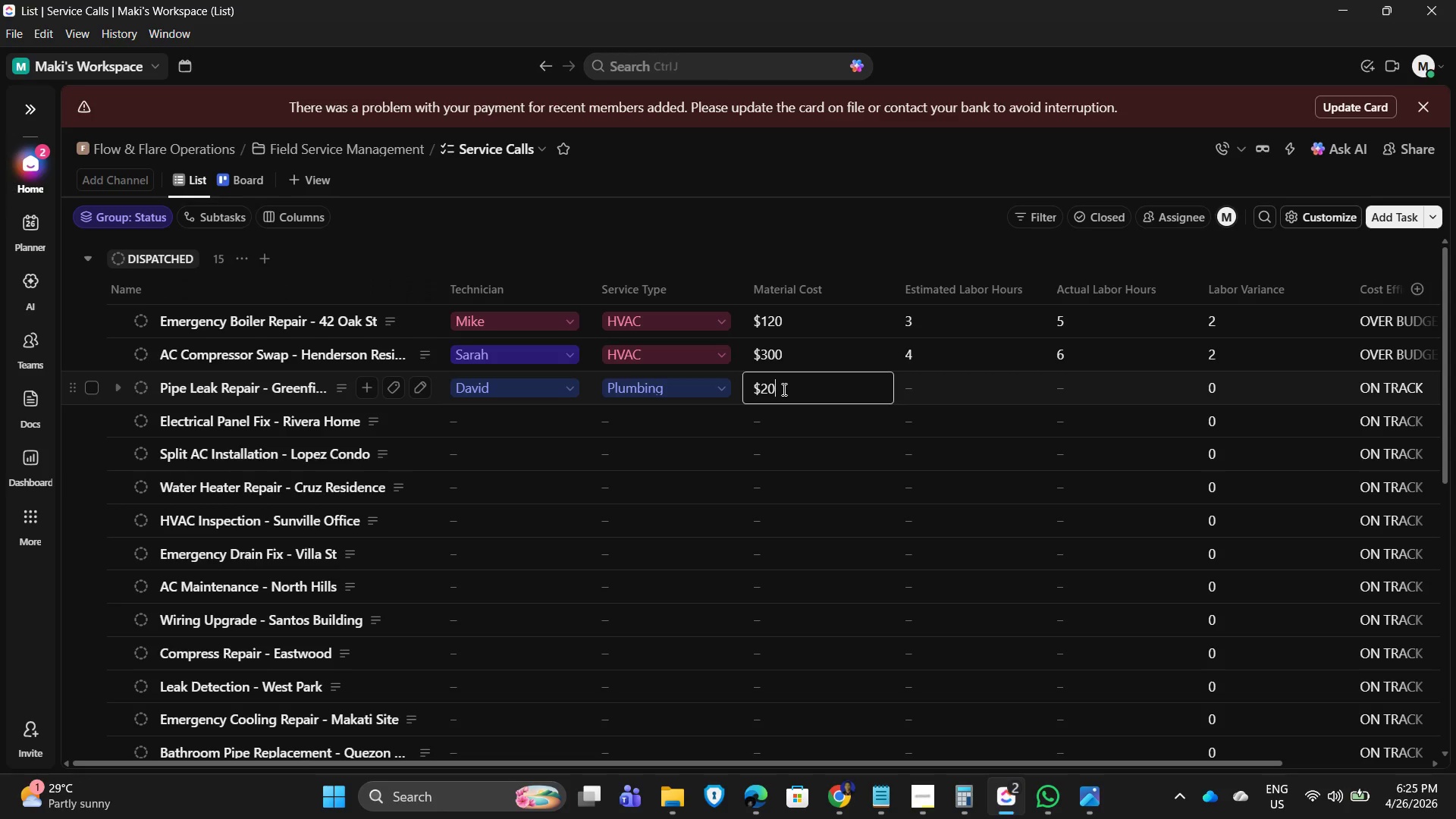 
key(Backspace)
 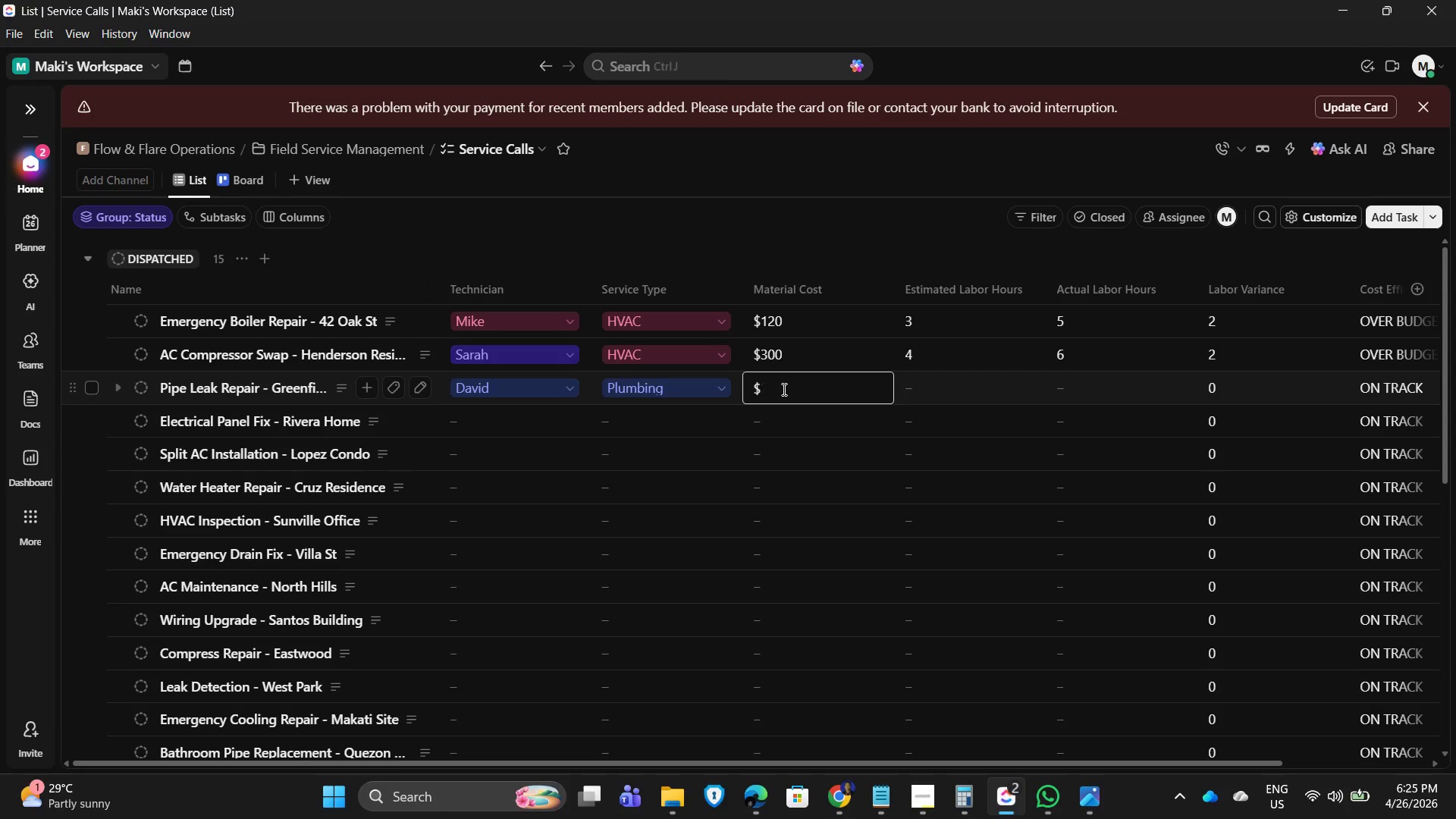 
key(Backspace)
 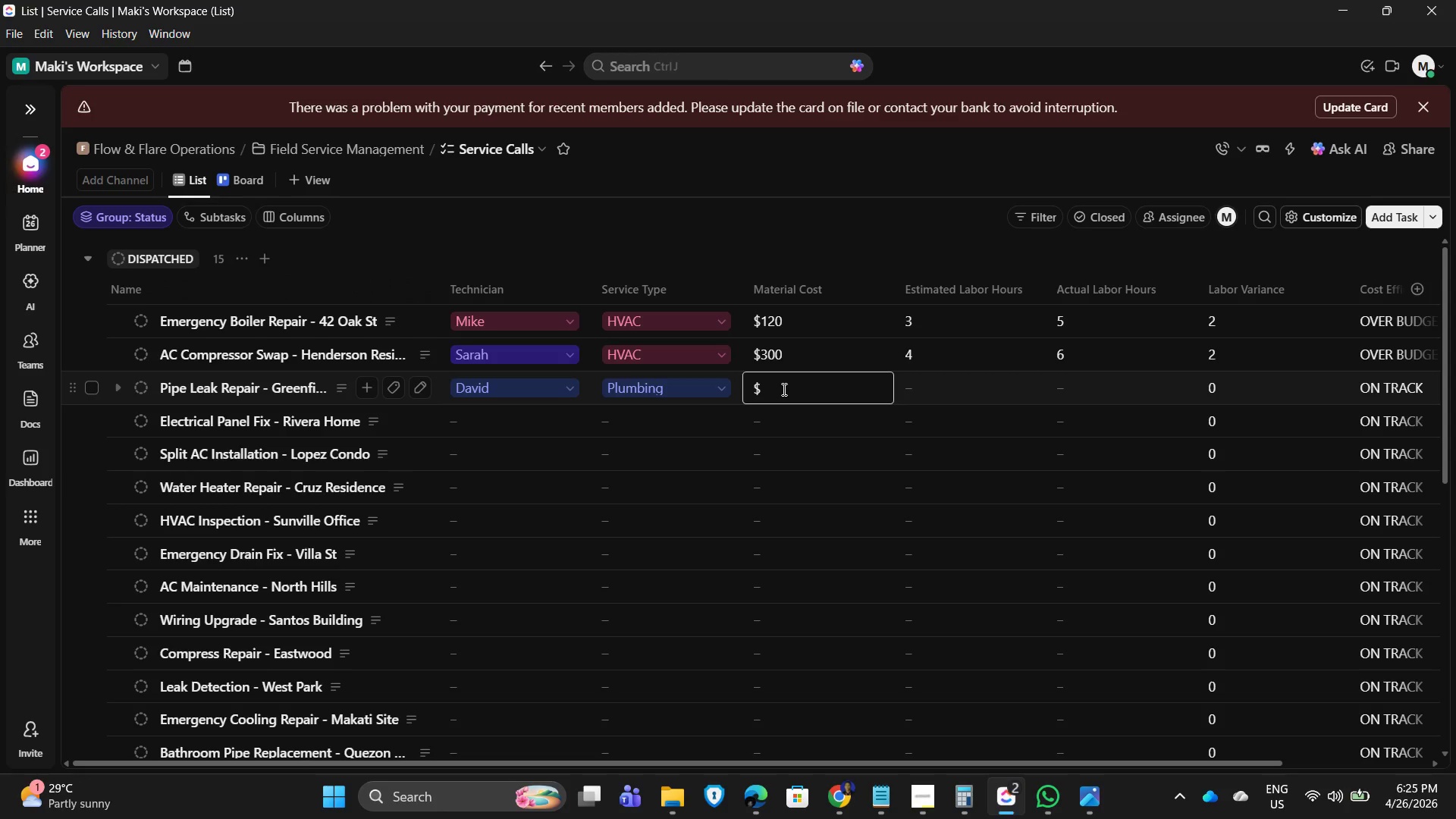 
key(Numpad3)
 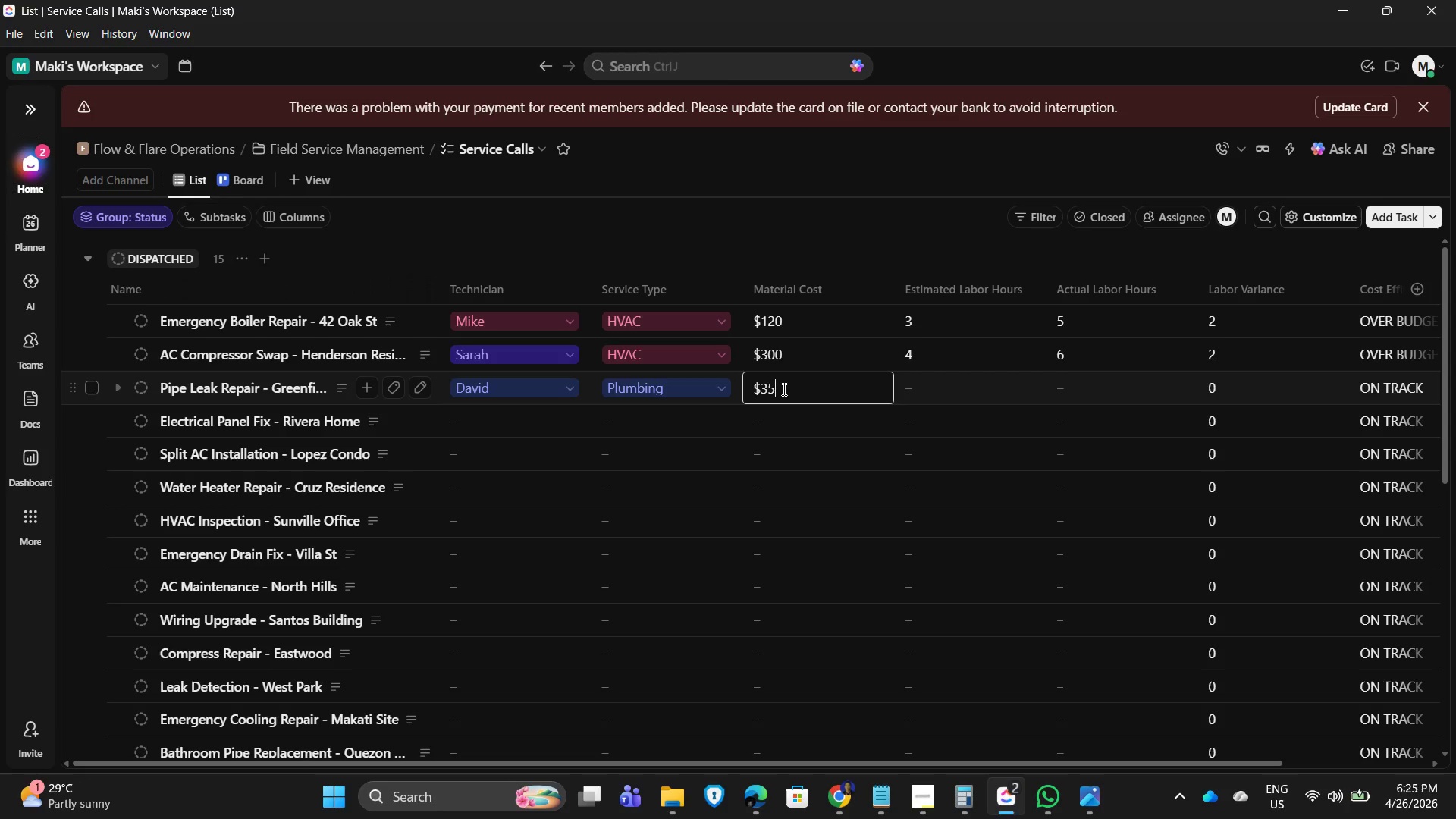 
key(Numpad5)
 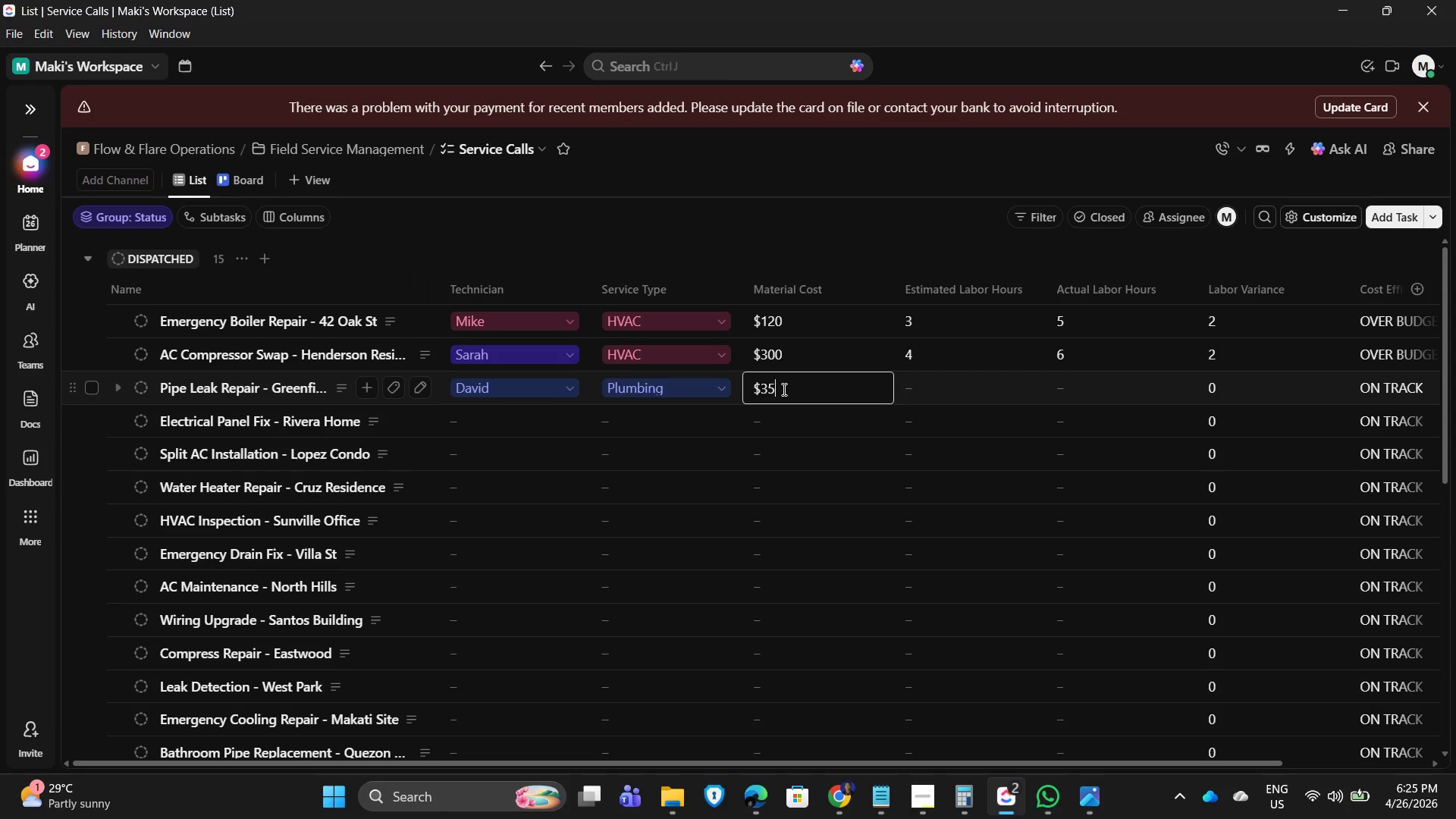 
key(NumpadEnter)
 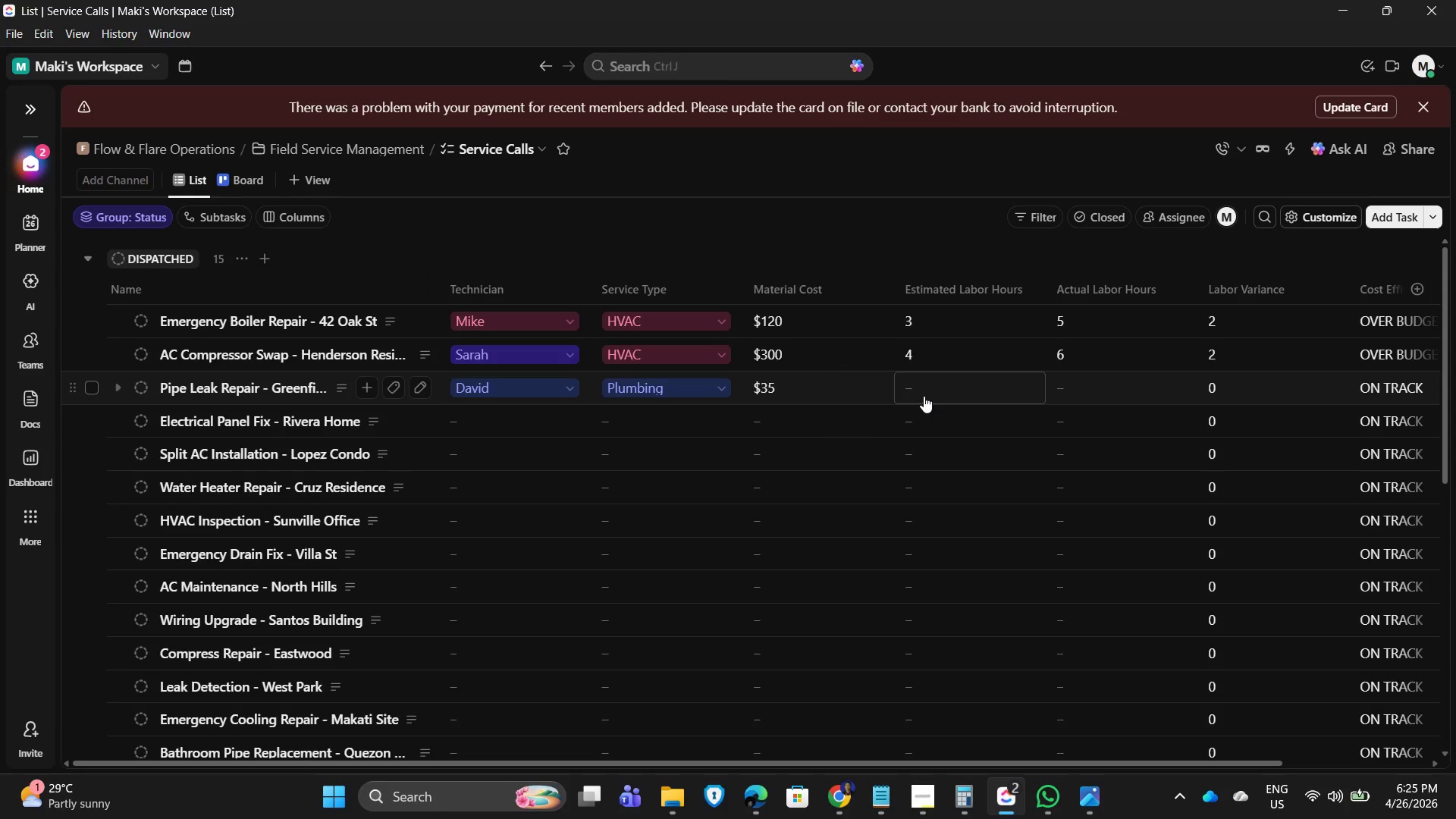 
left_click([924, 396])
 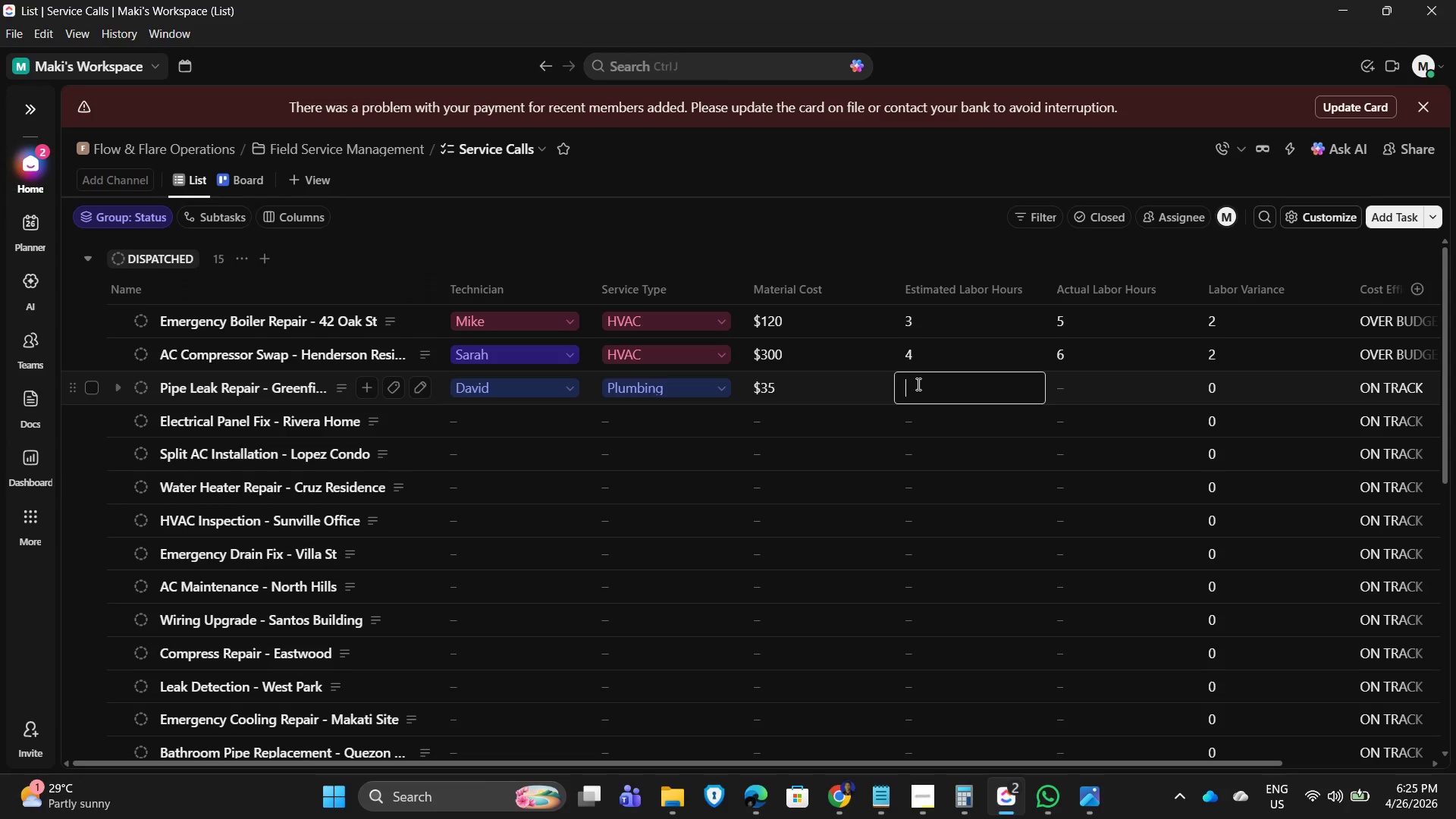 
wait(7.17)
 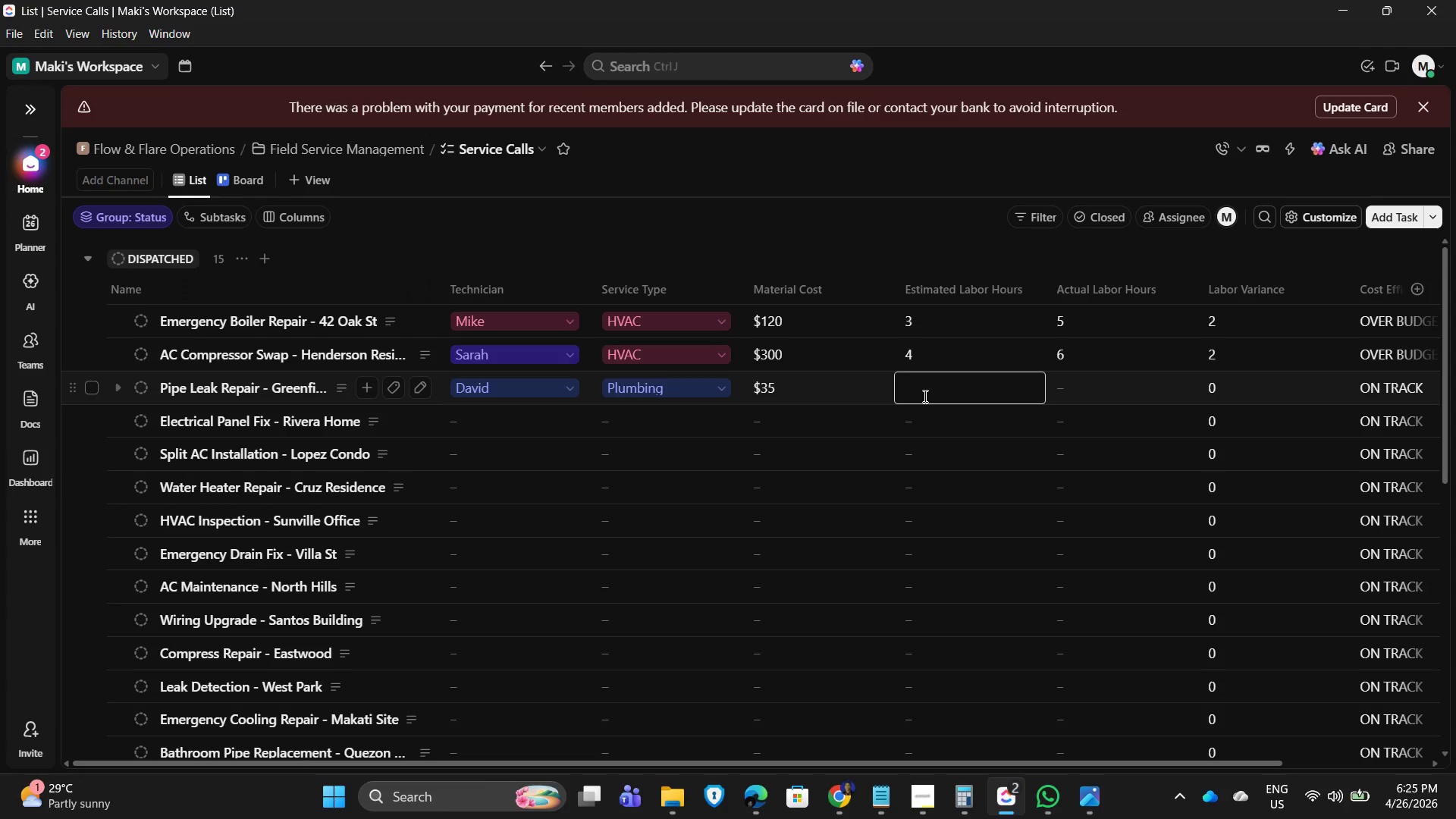 
left_click([780, 387])
 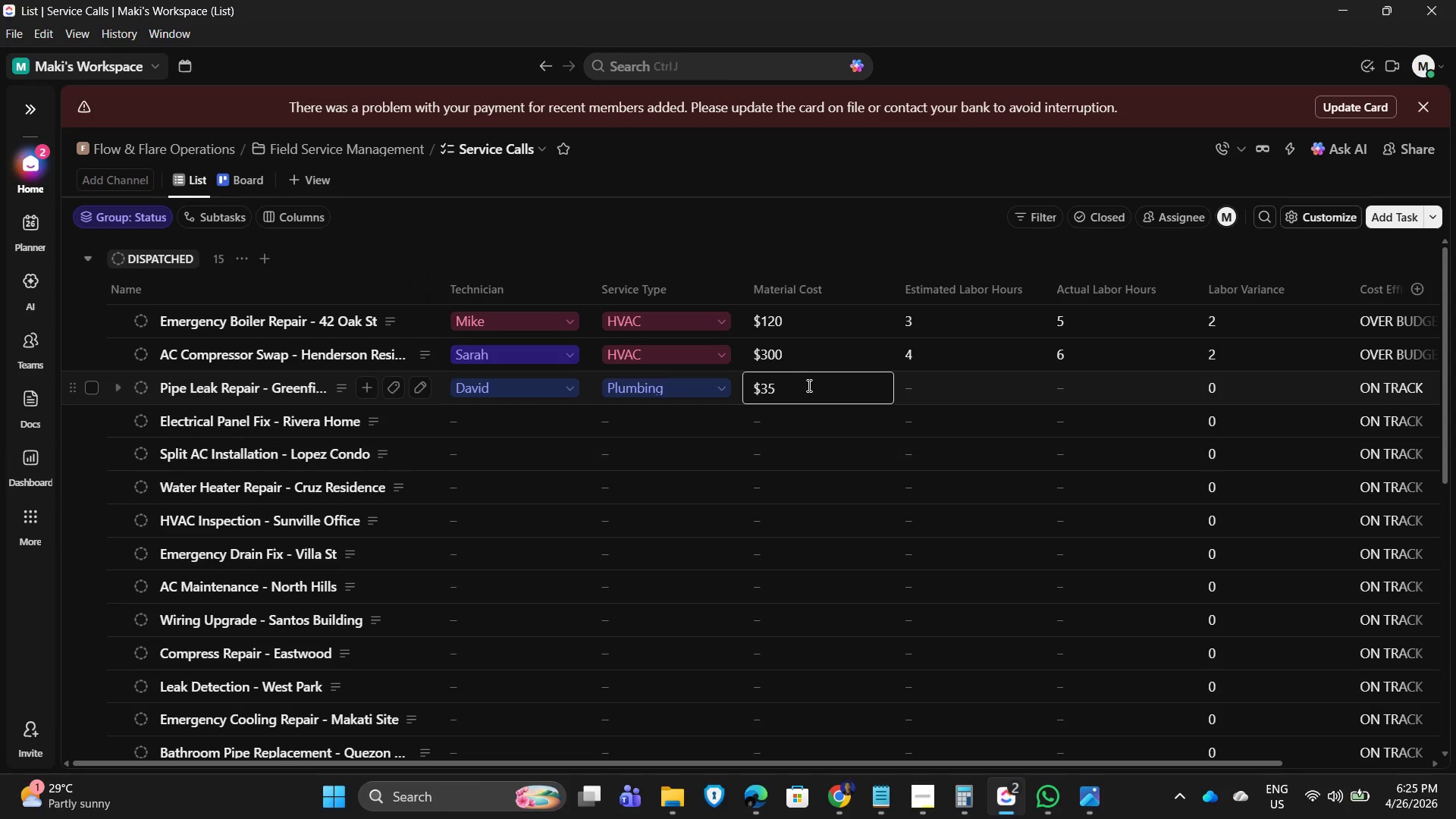 
key(Backspace)
 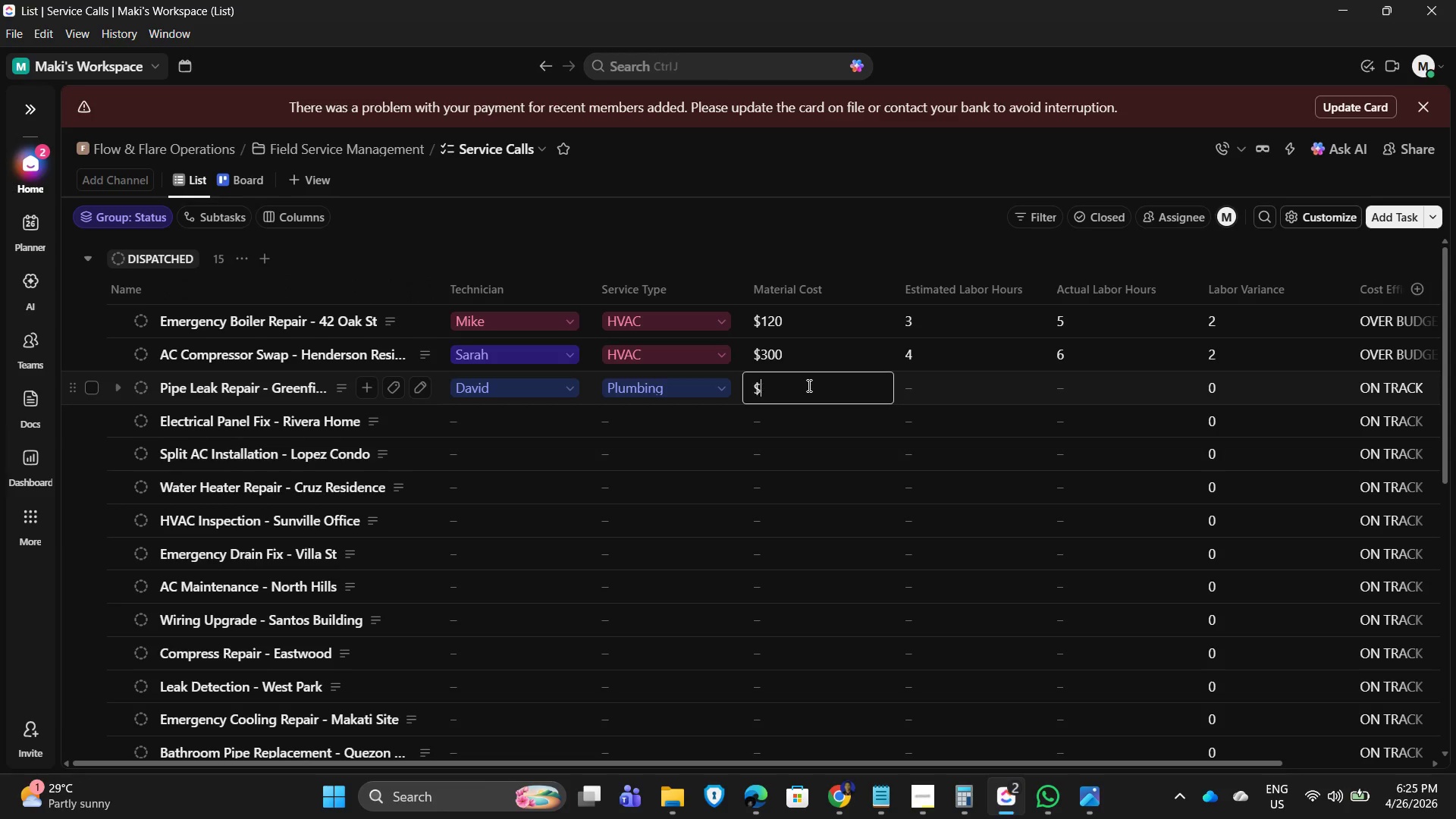 
key(Backspace)
 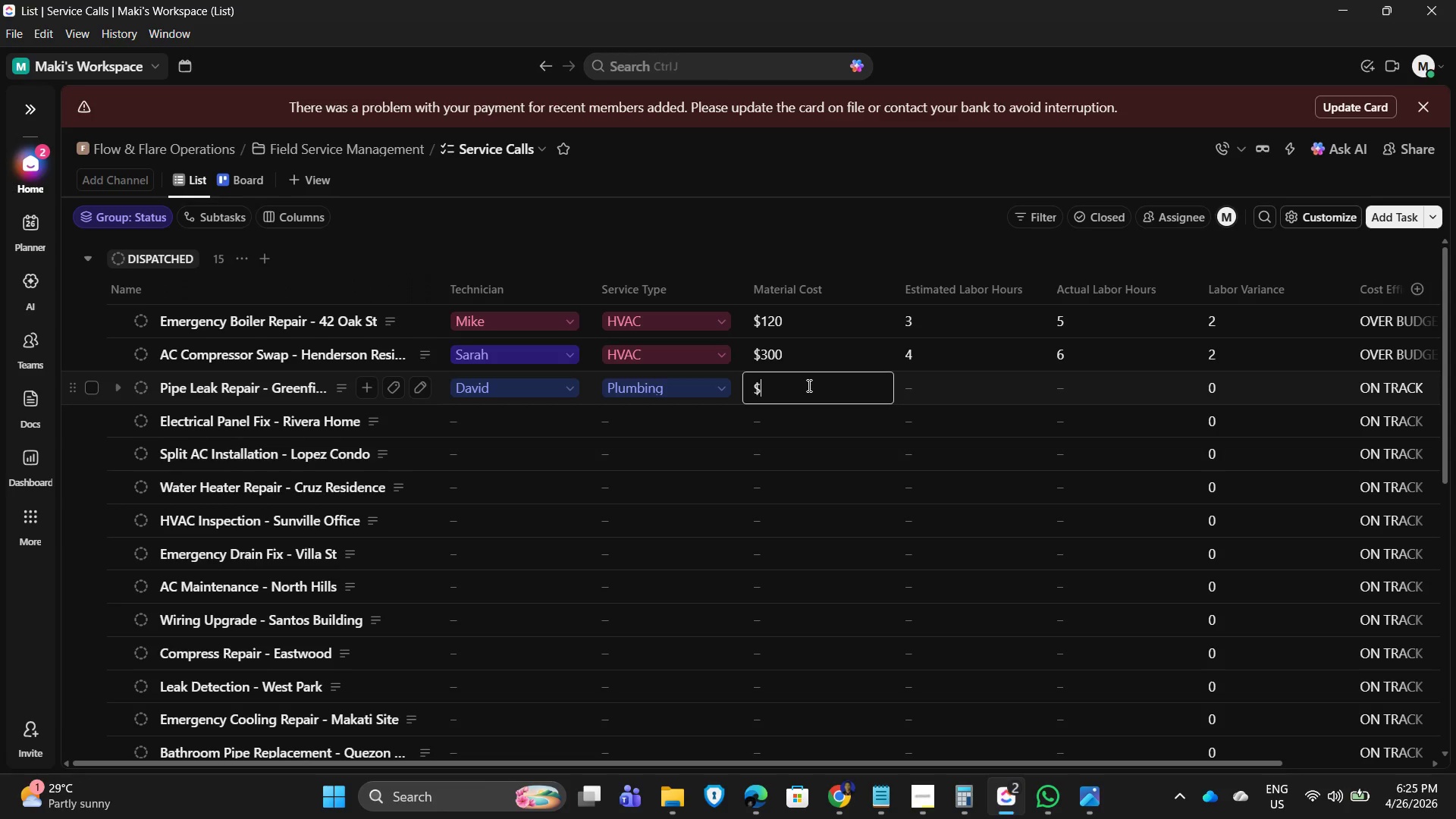 
key(Numpad7)
 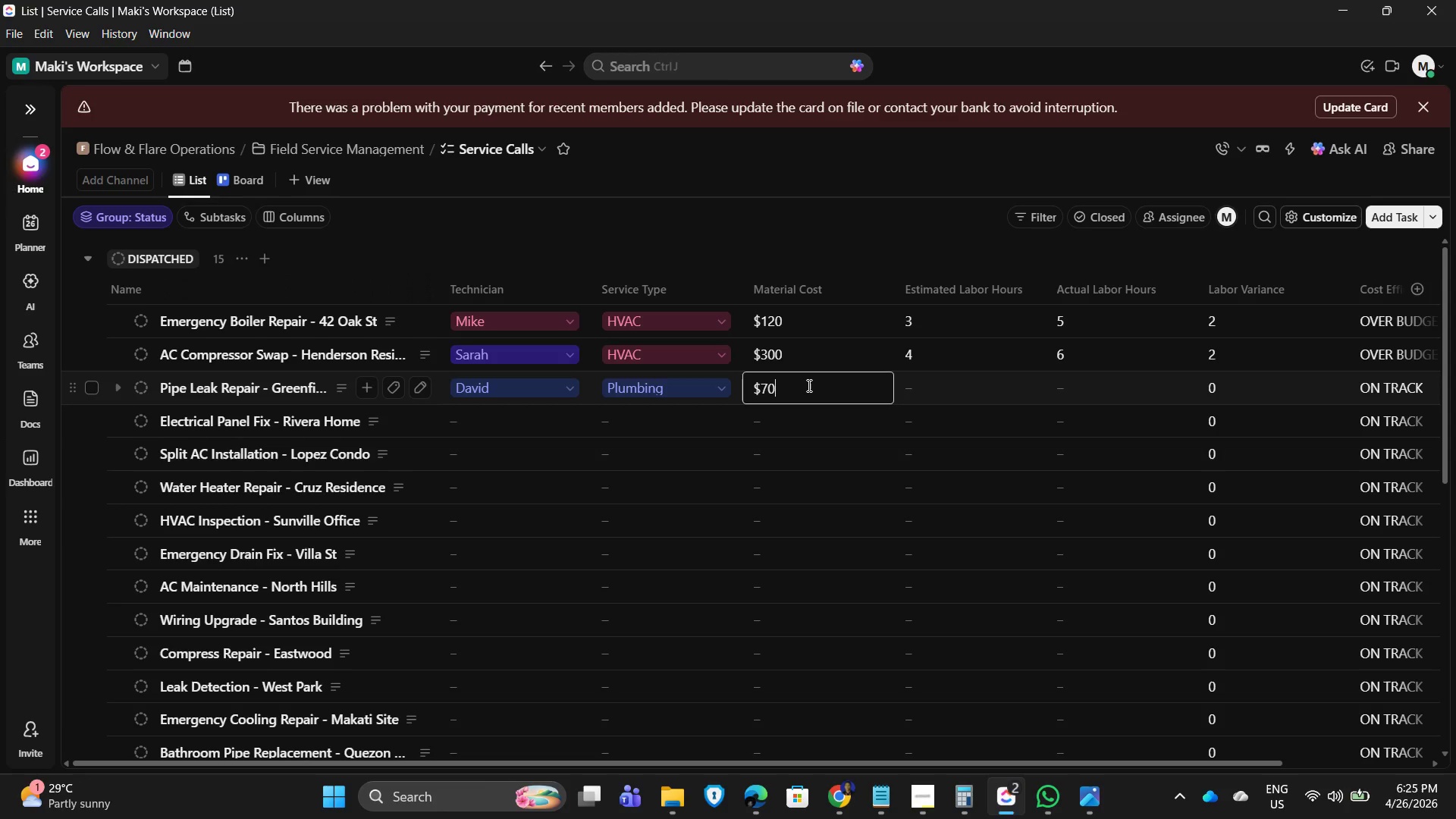 
key(Numpad0)
 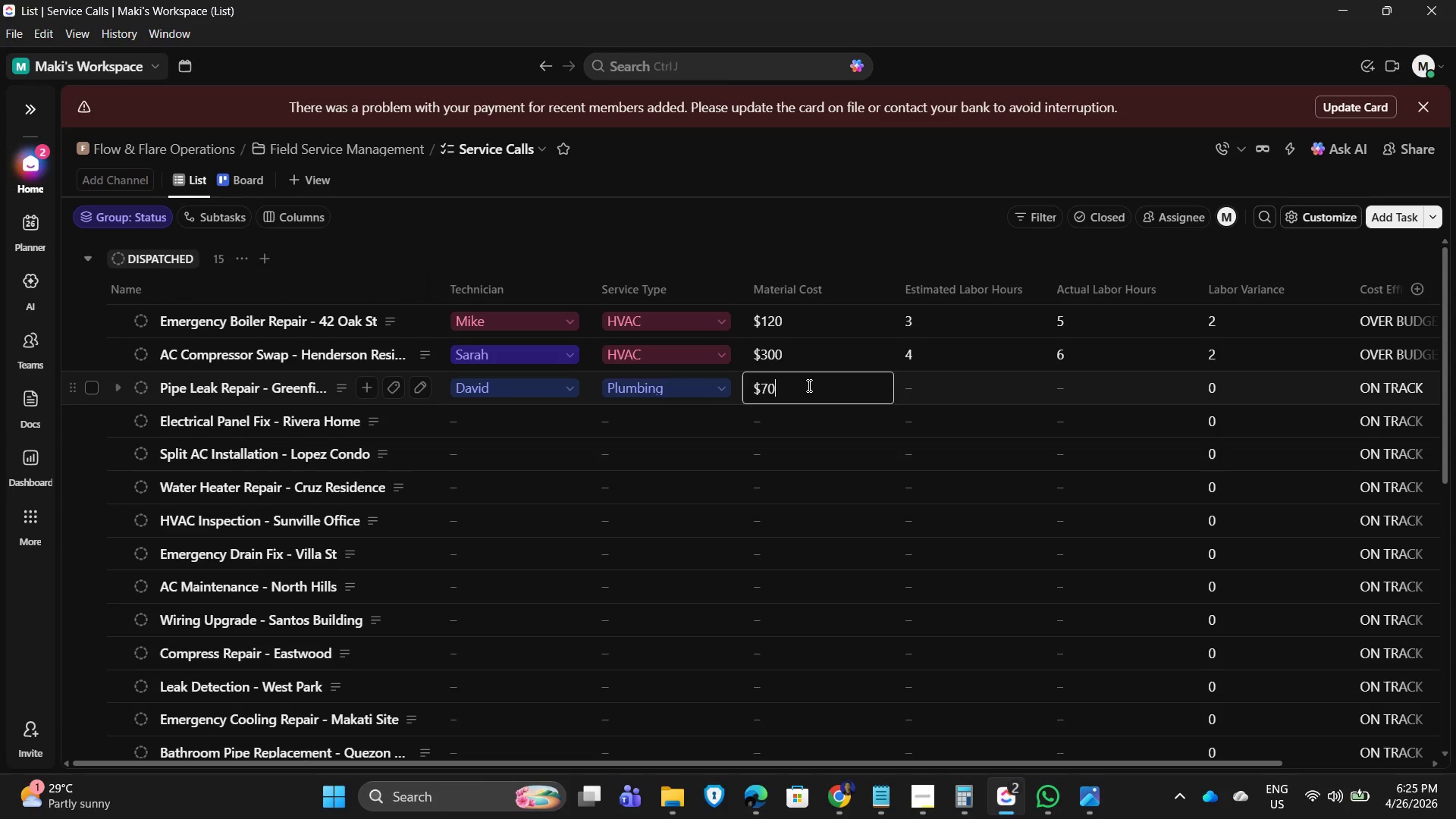 
key(NumpadEnter)
 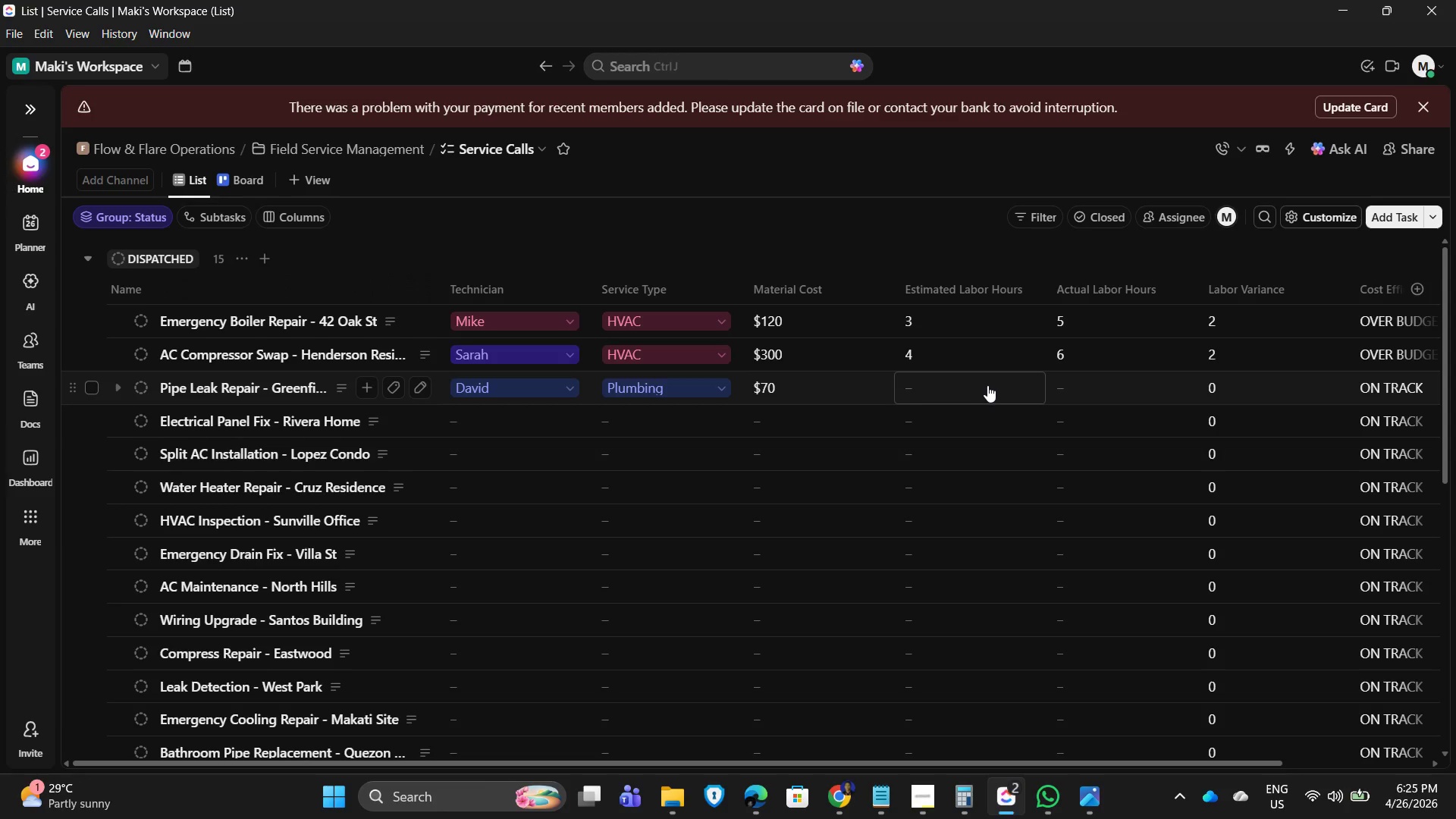 
left_click([948, 388])
 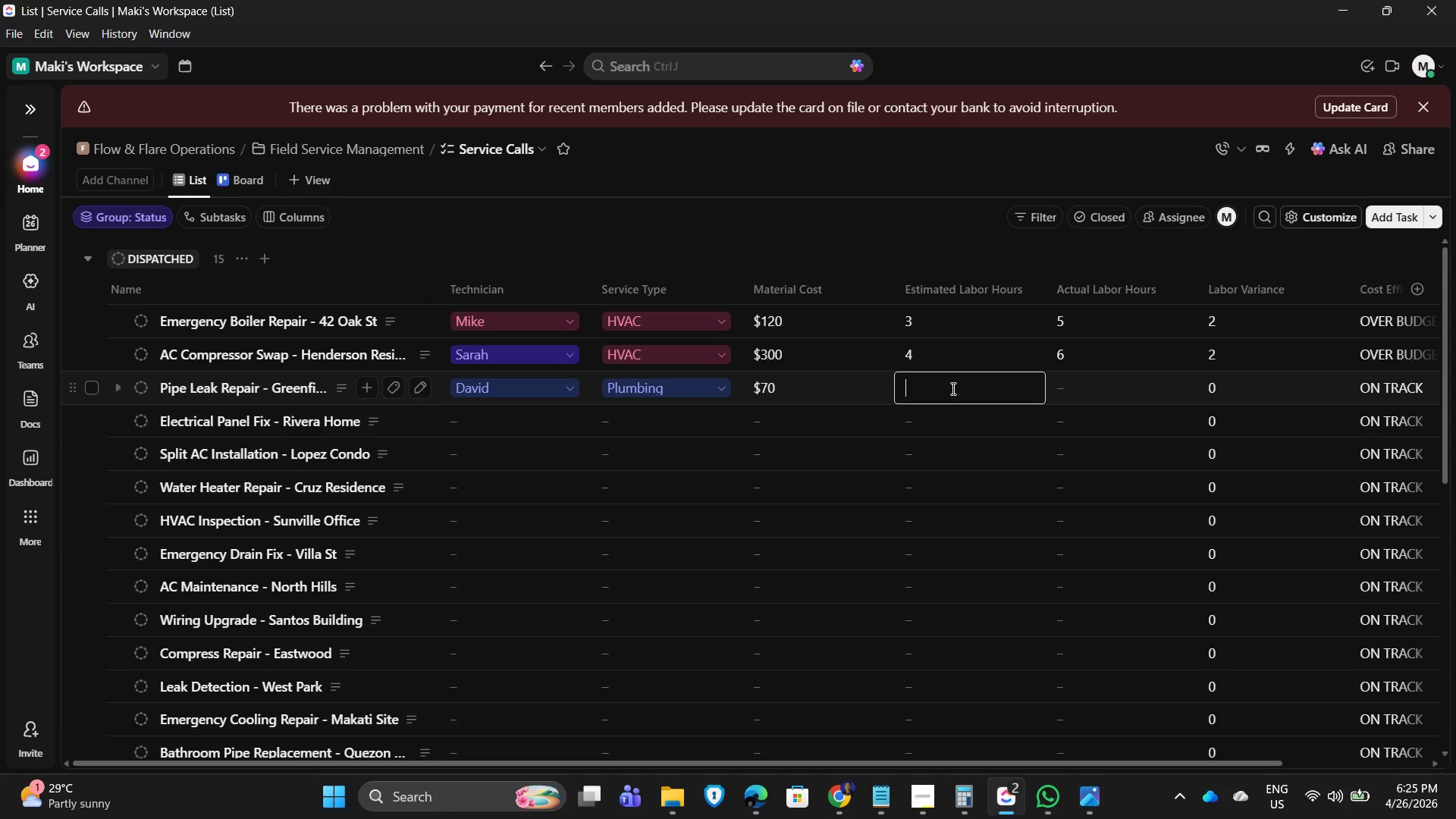 
wait(8.47)
 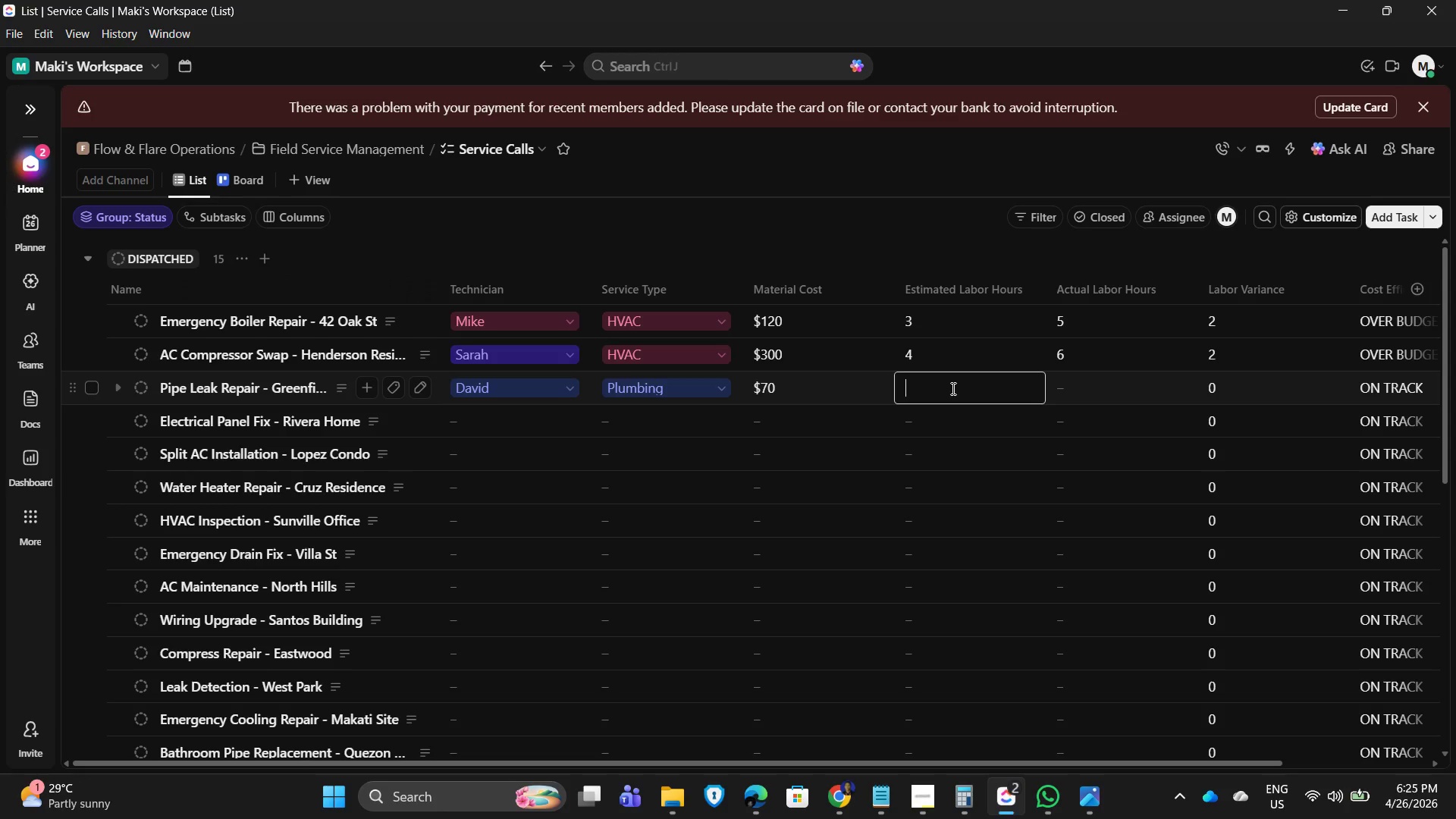 
key(Numpad2)
 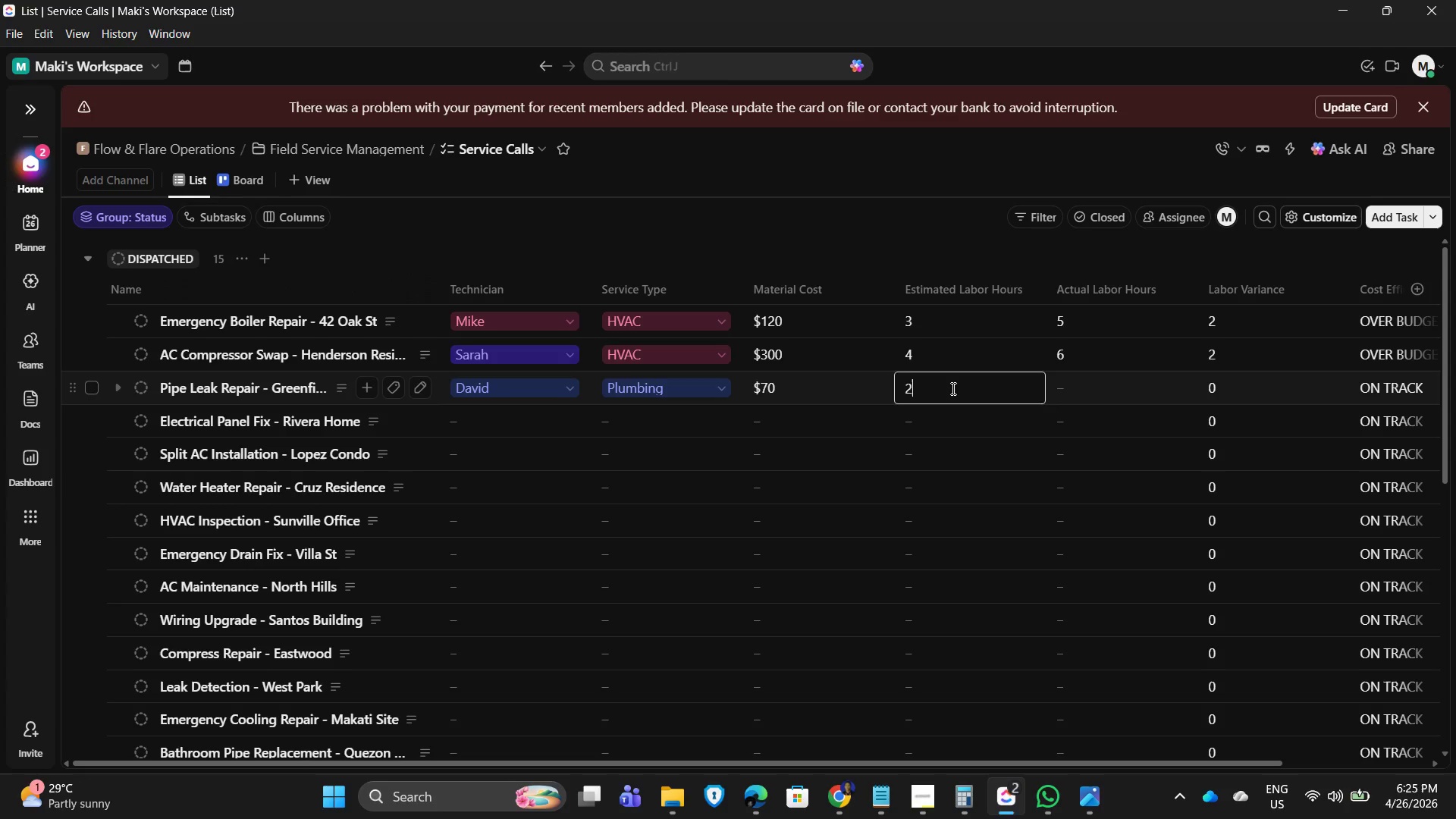 
key(NumpadEnter)
 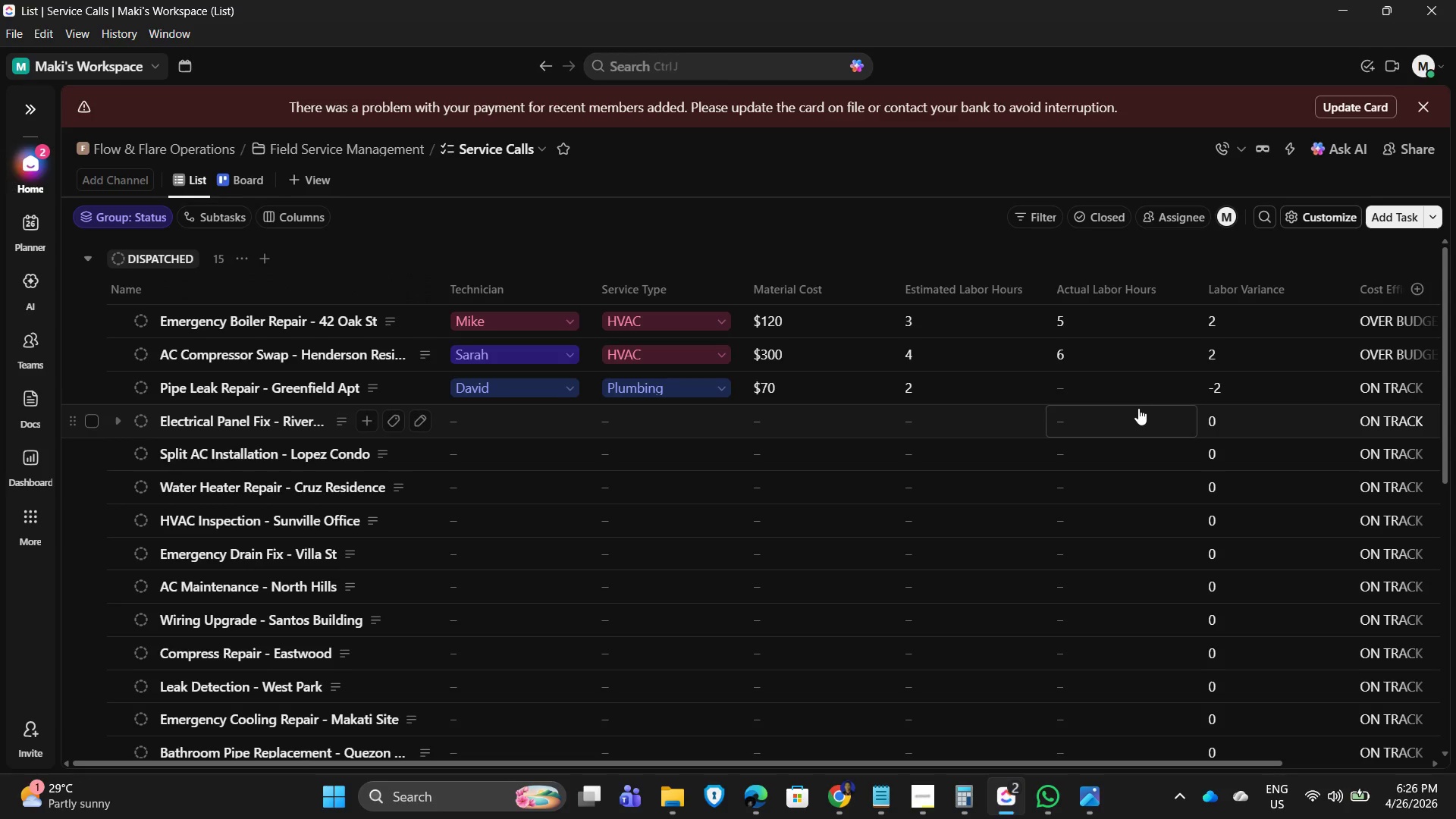 
left_click([1106, 391])
 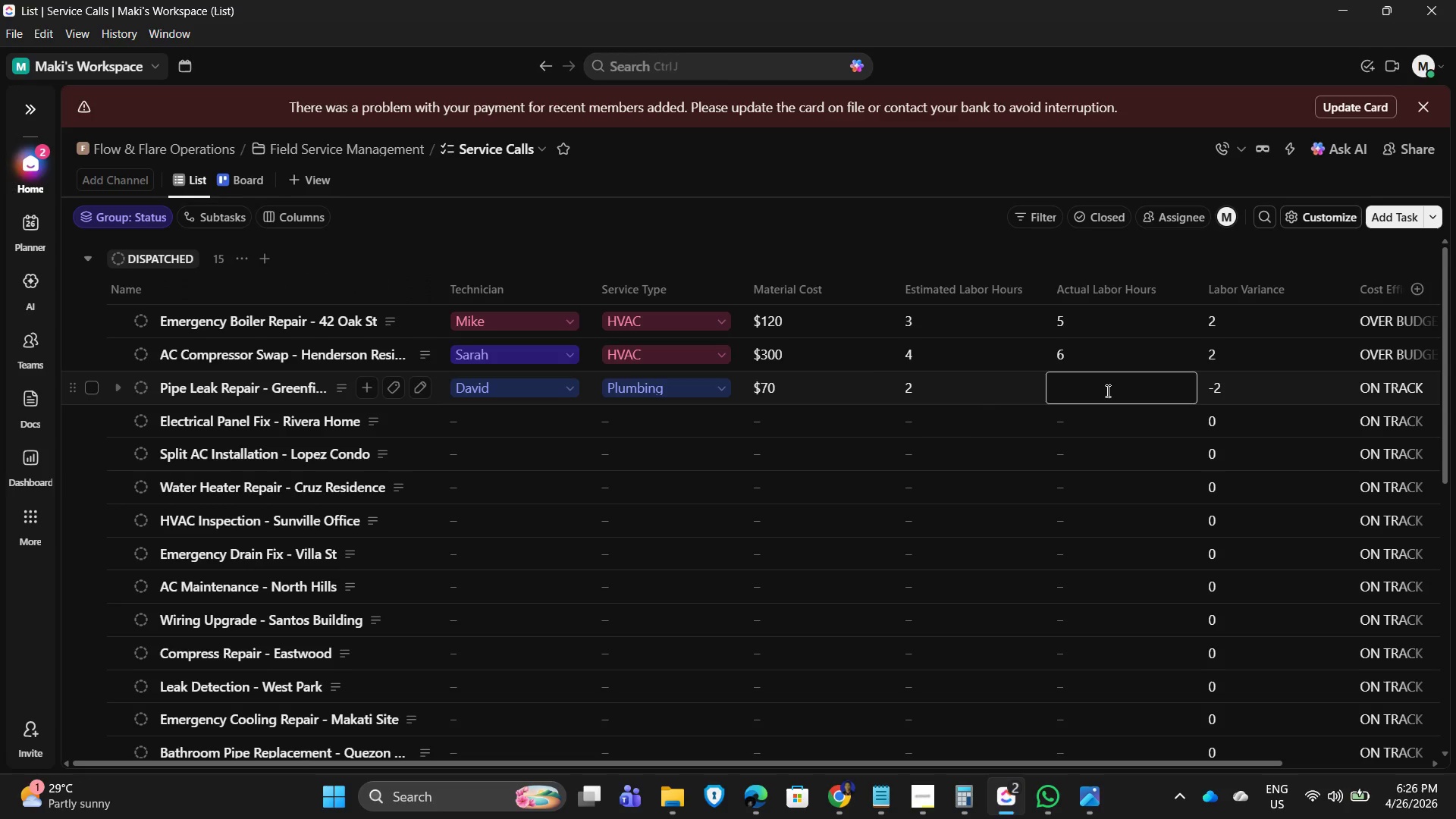 
key(Numpad2)
 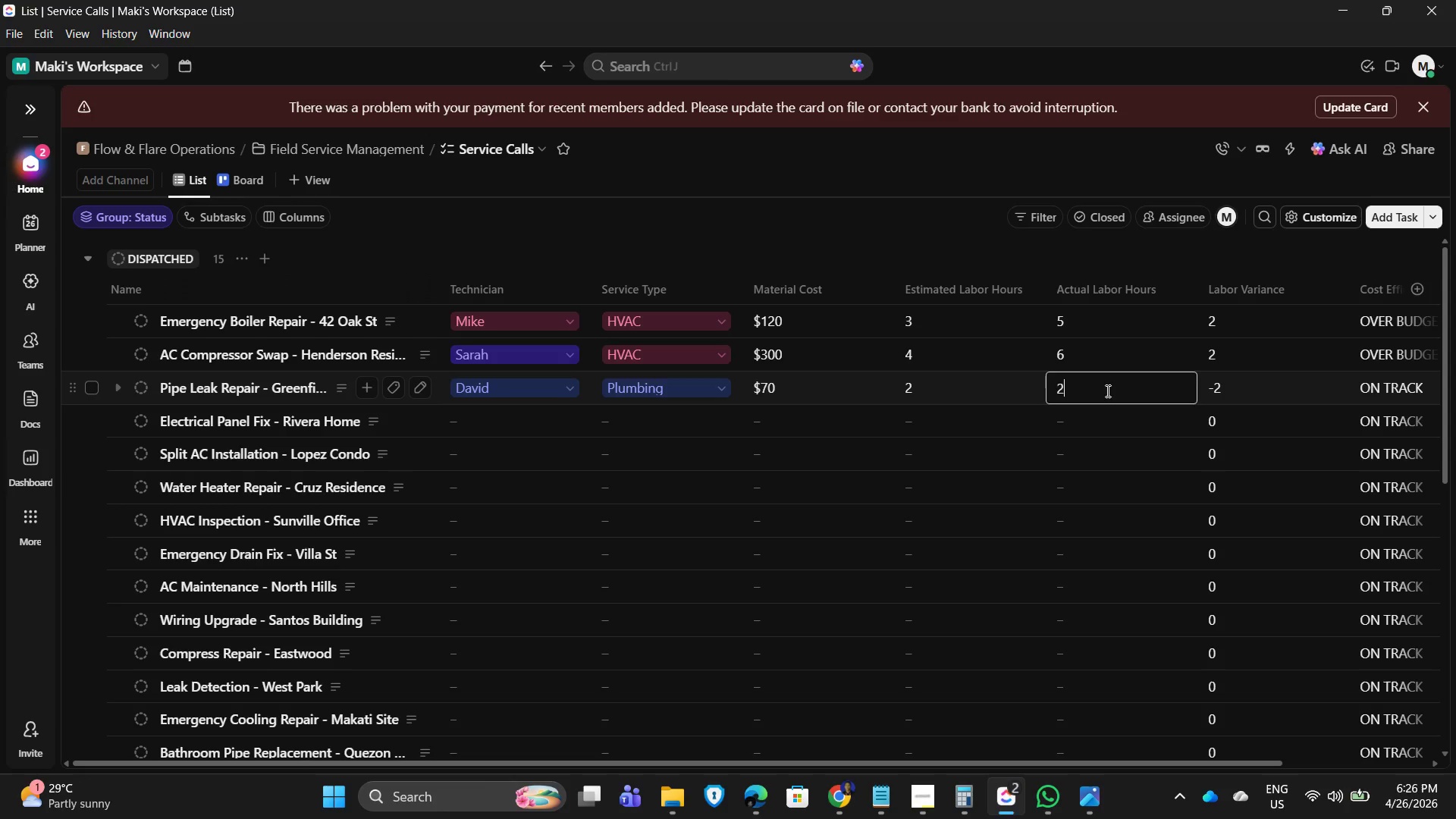 
key(NumpadEnter)
 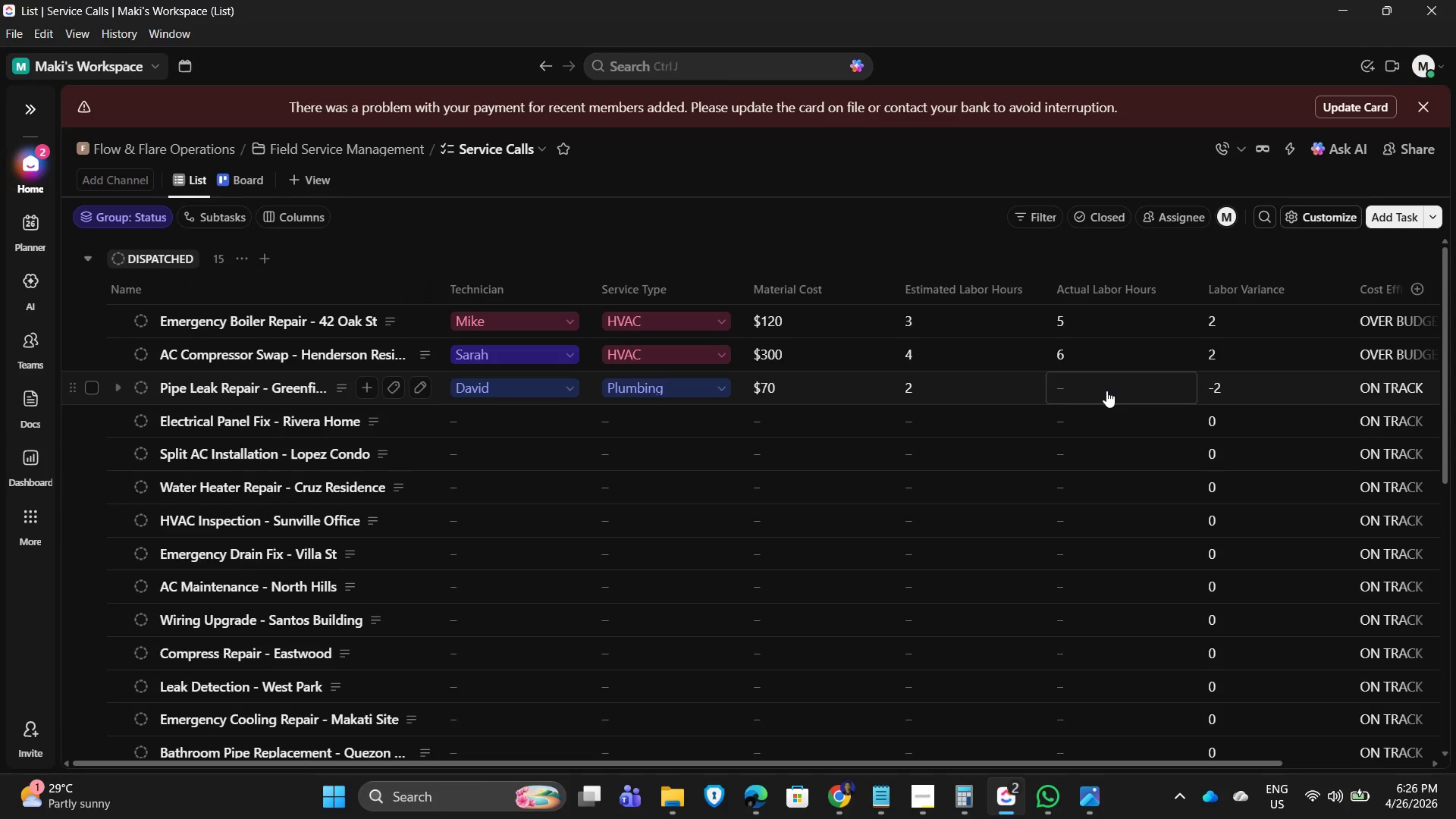 
key(ArrowDown)
 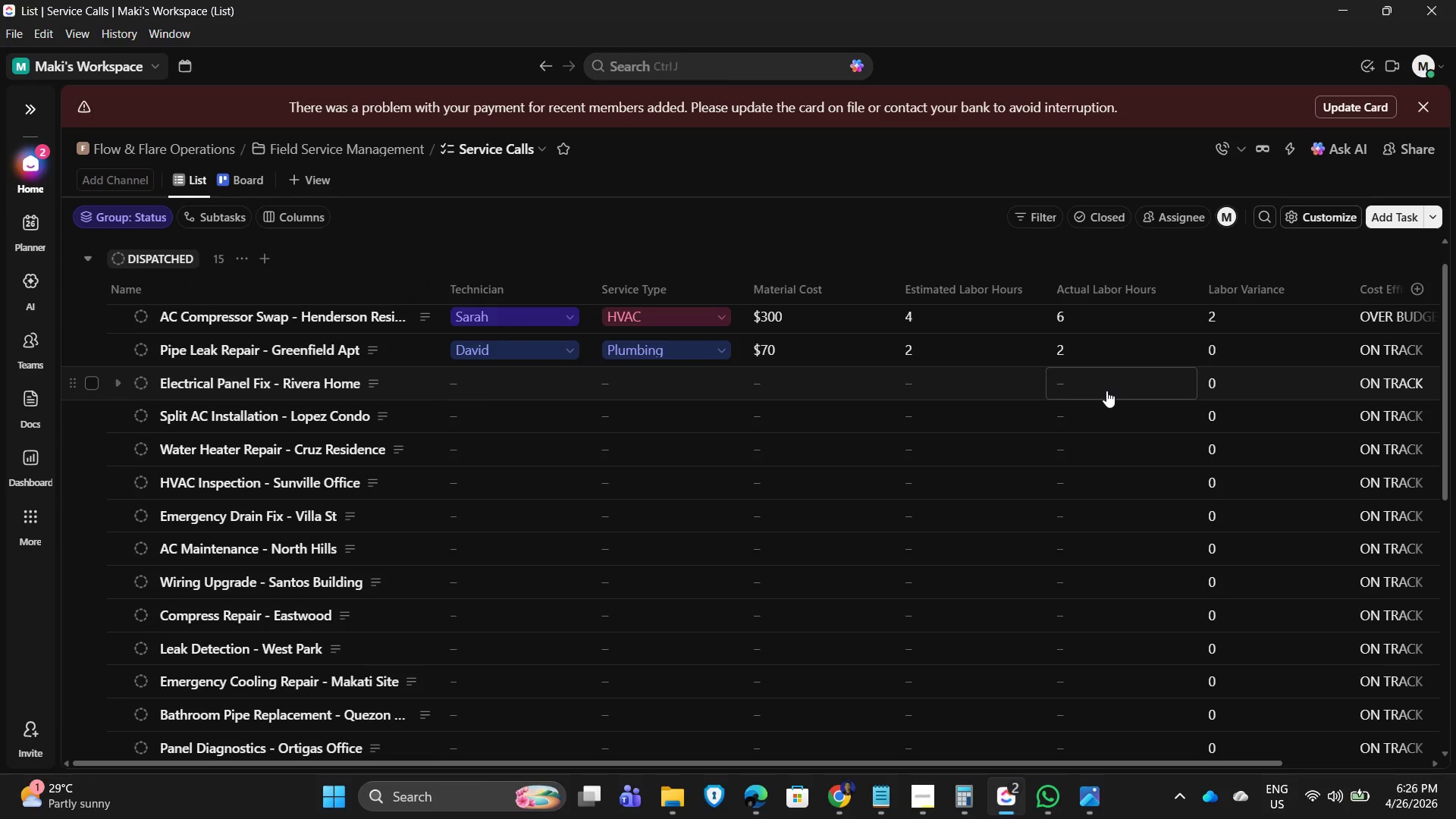 
key(ArrowUp)
 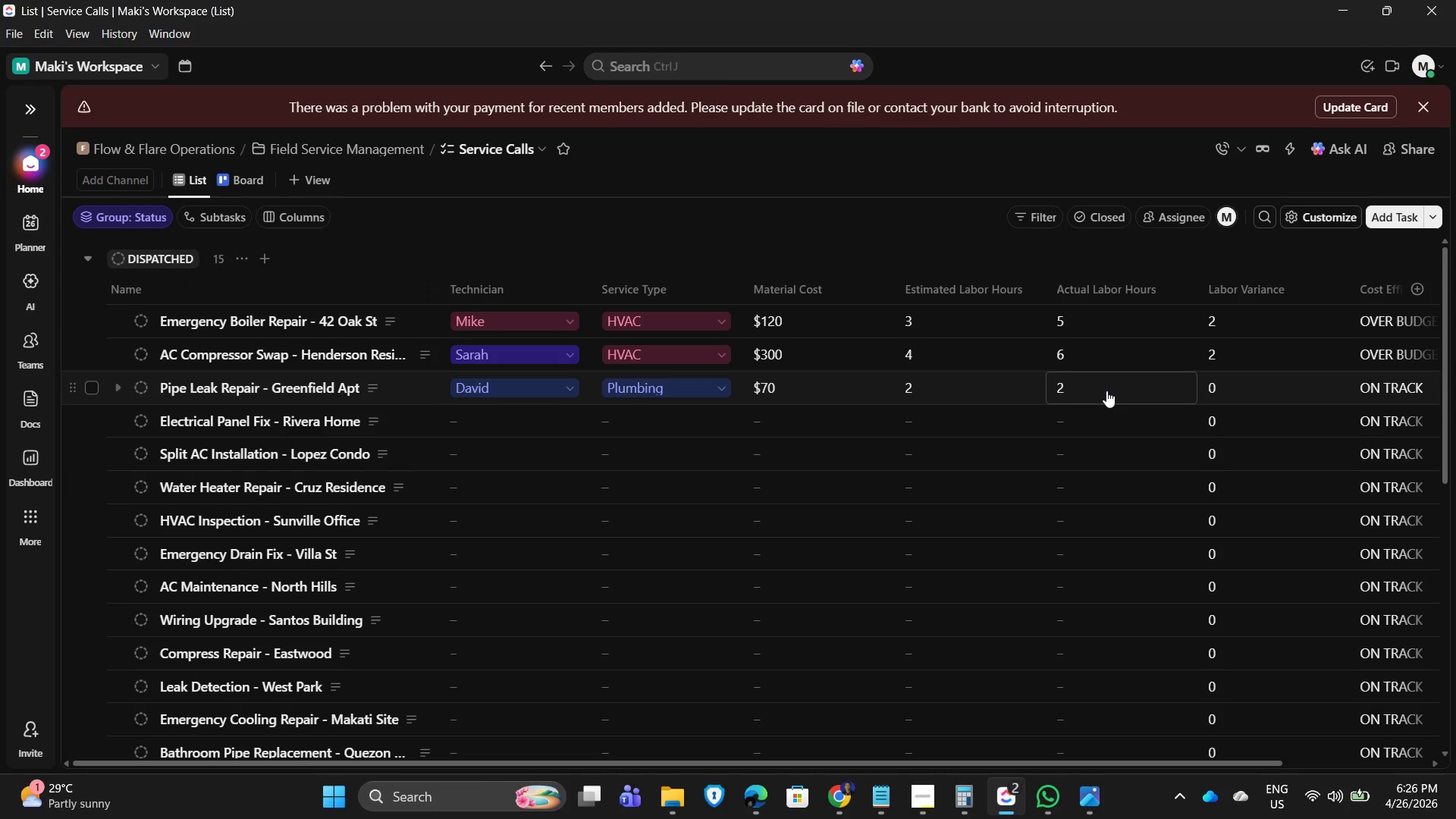 
key(ArrowUp)
 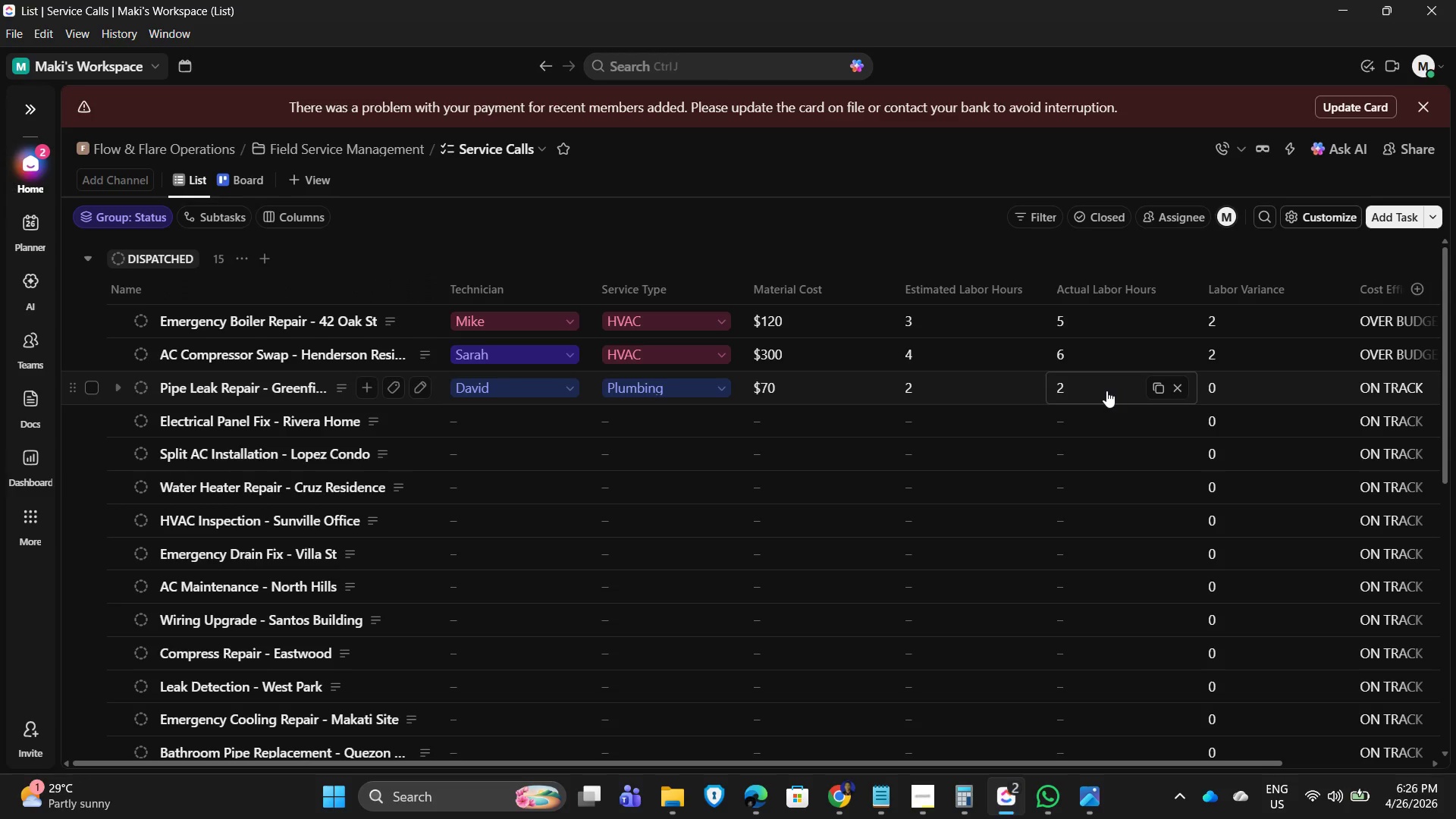 
key(ArrowRight)
 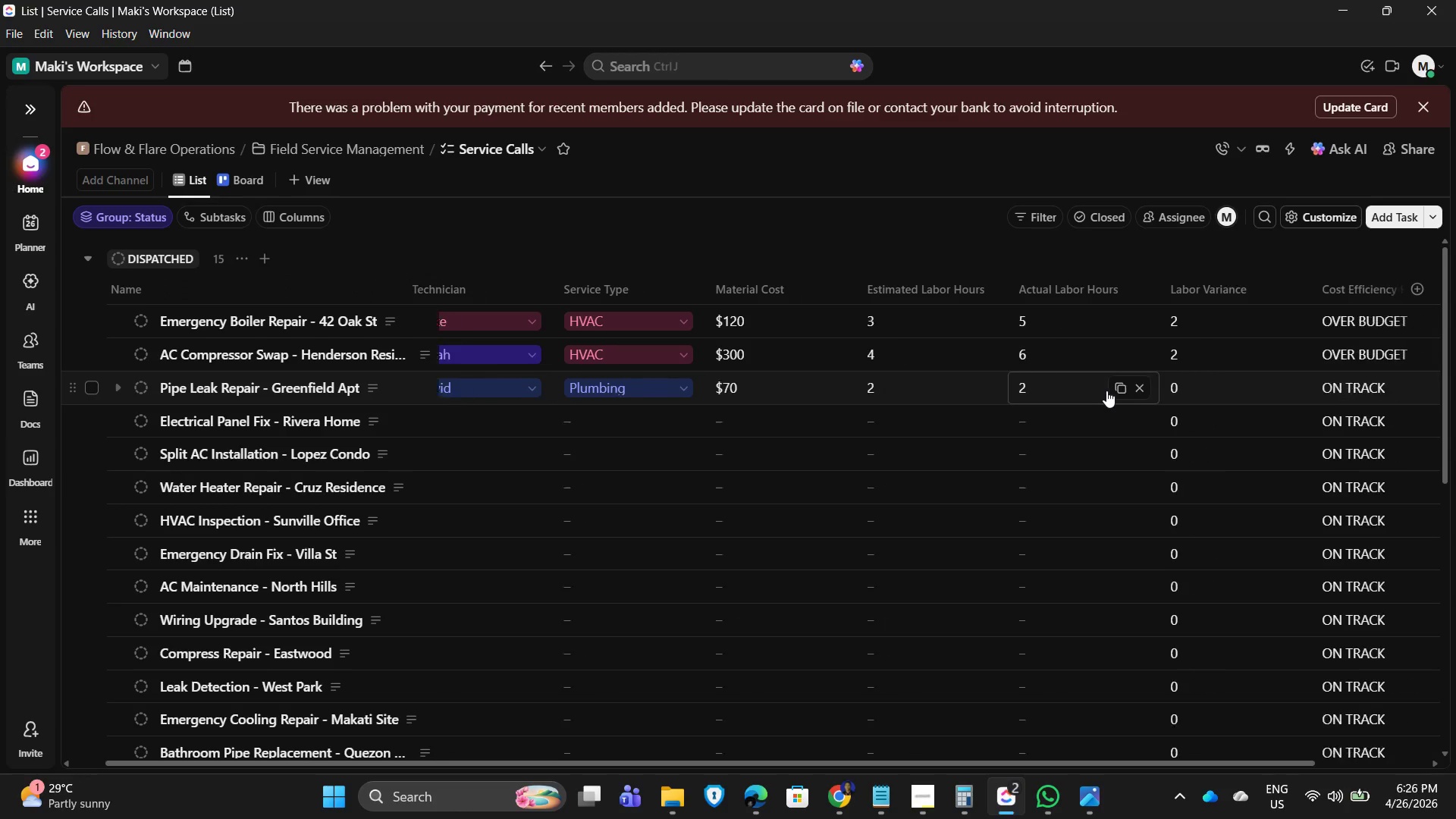 
key(ArrowRight)
 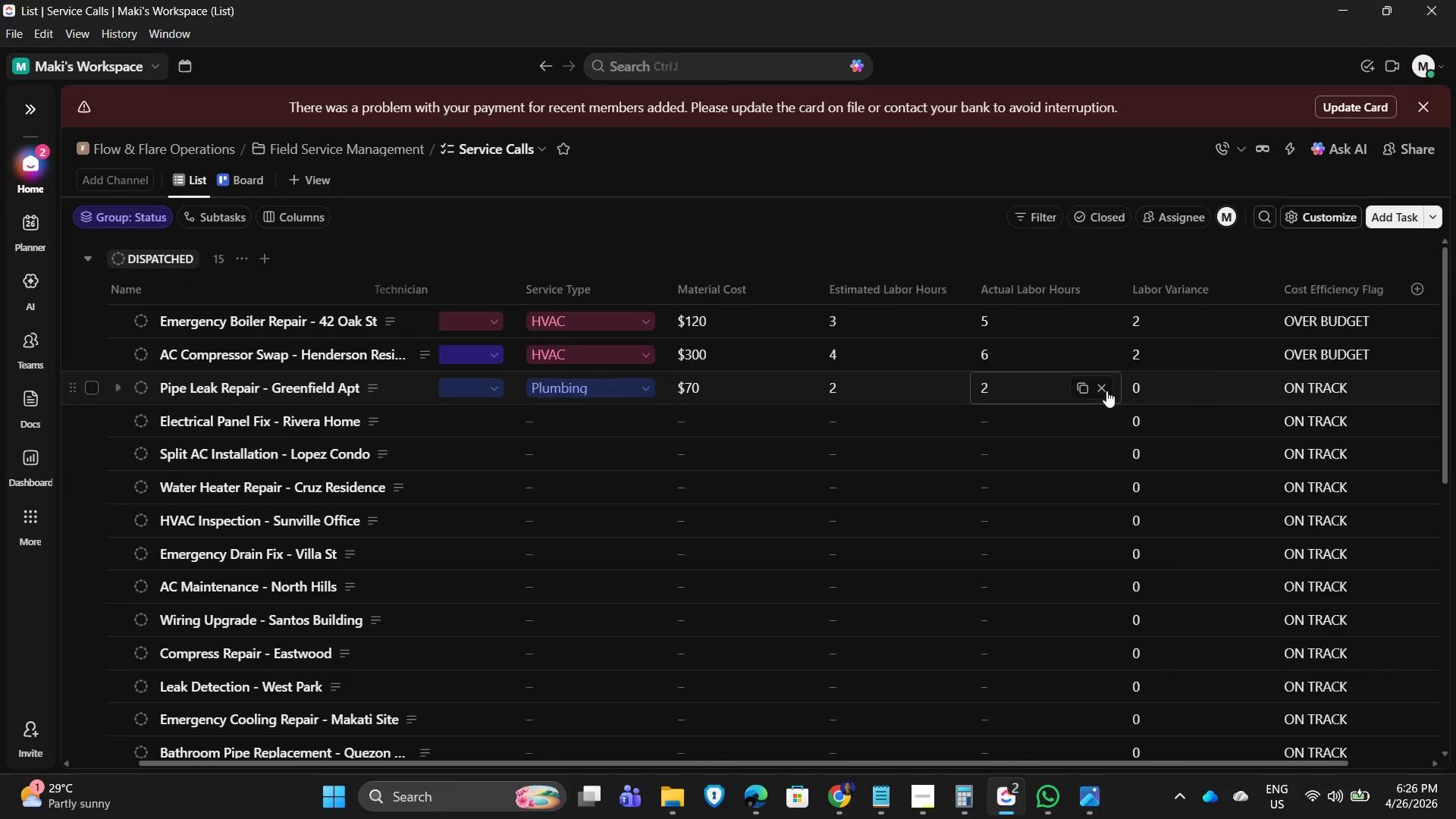 
hold_key(key=ArrowRight, duration=0.31)
 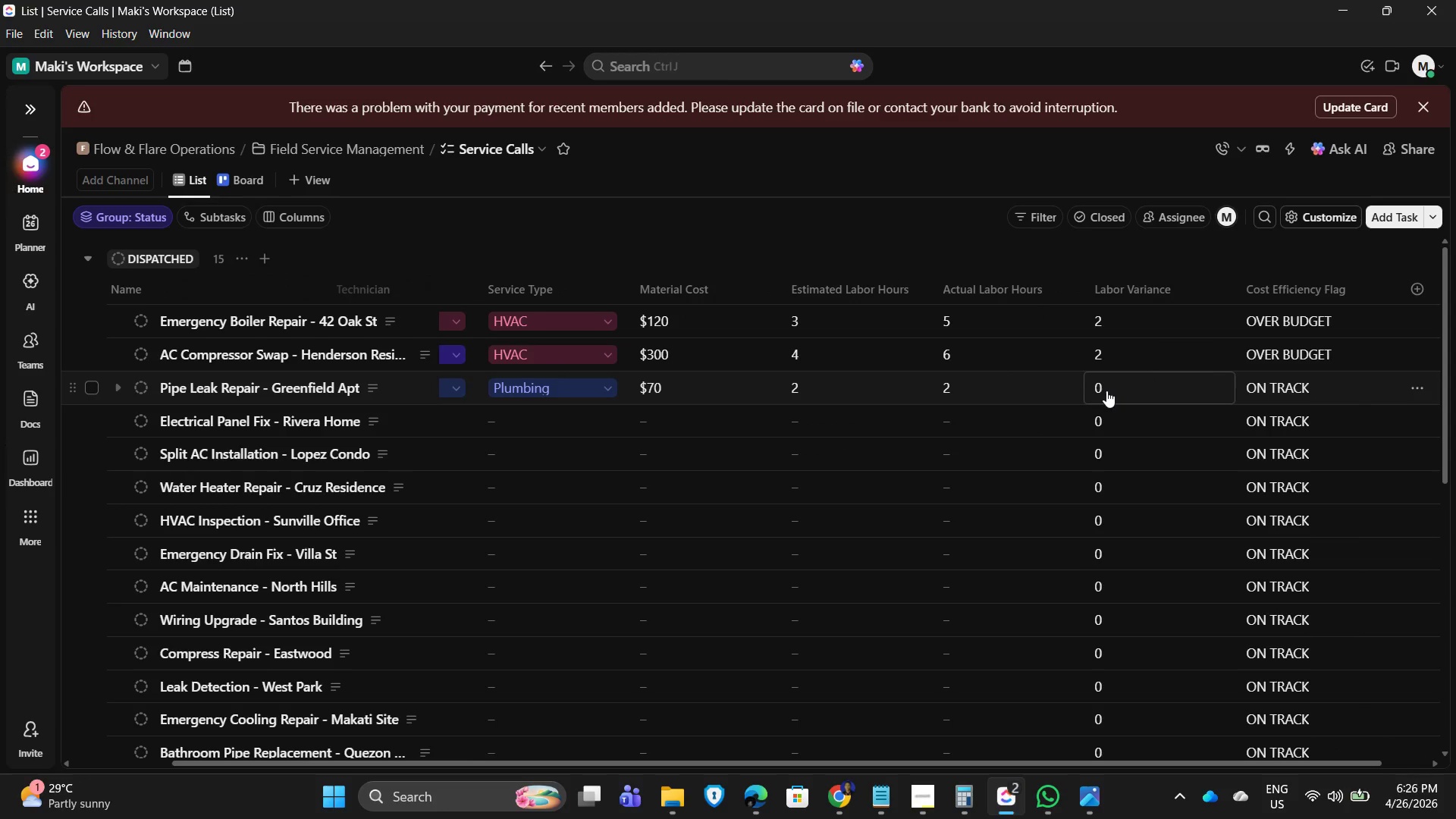 
key(ArrowRight)
 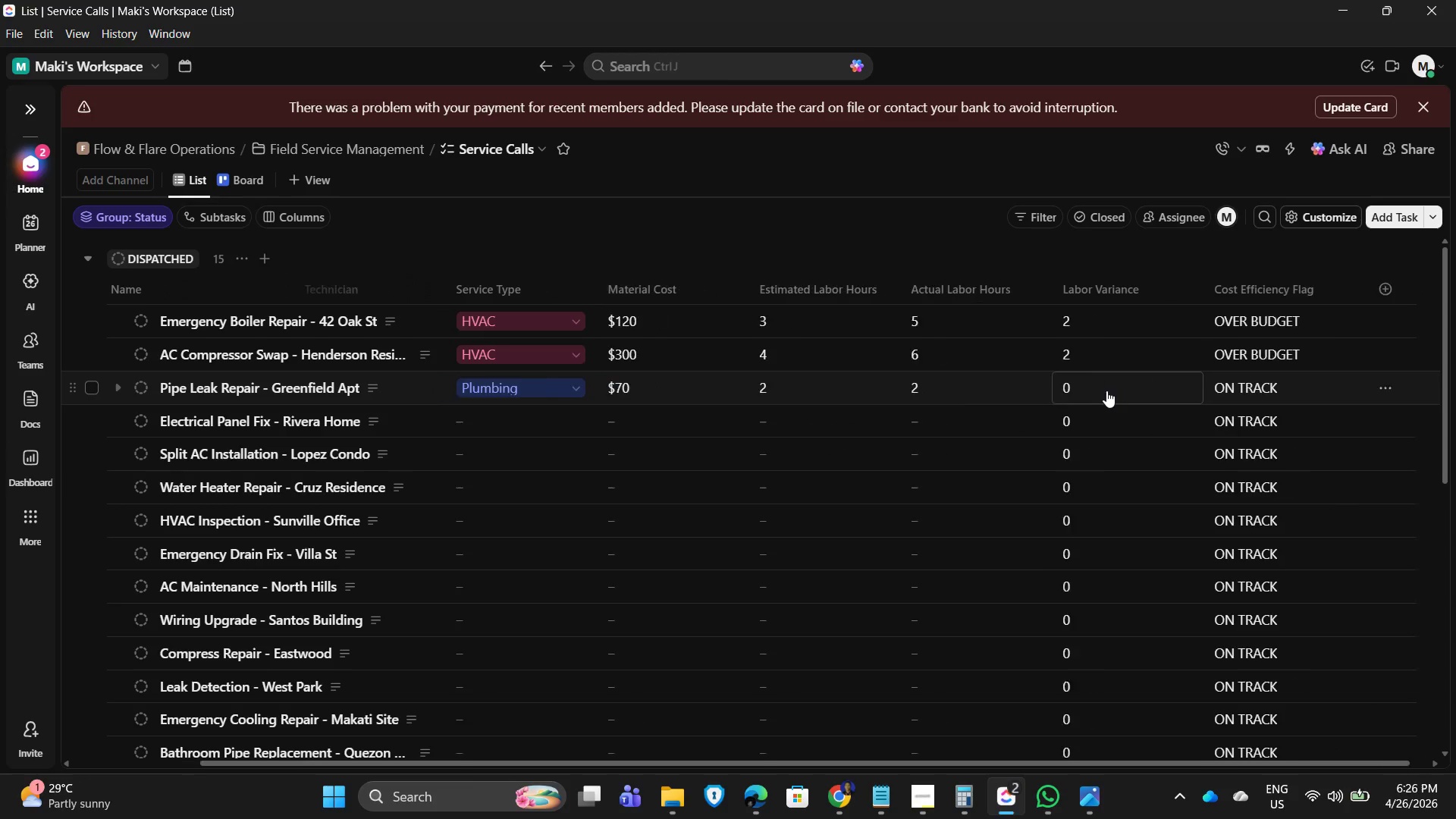 
key(ArrowRight)
 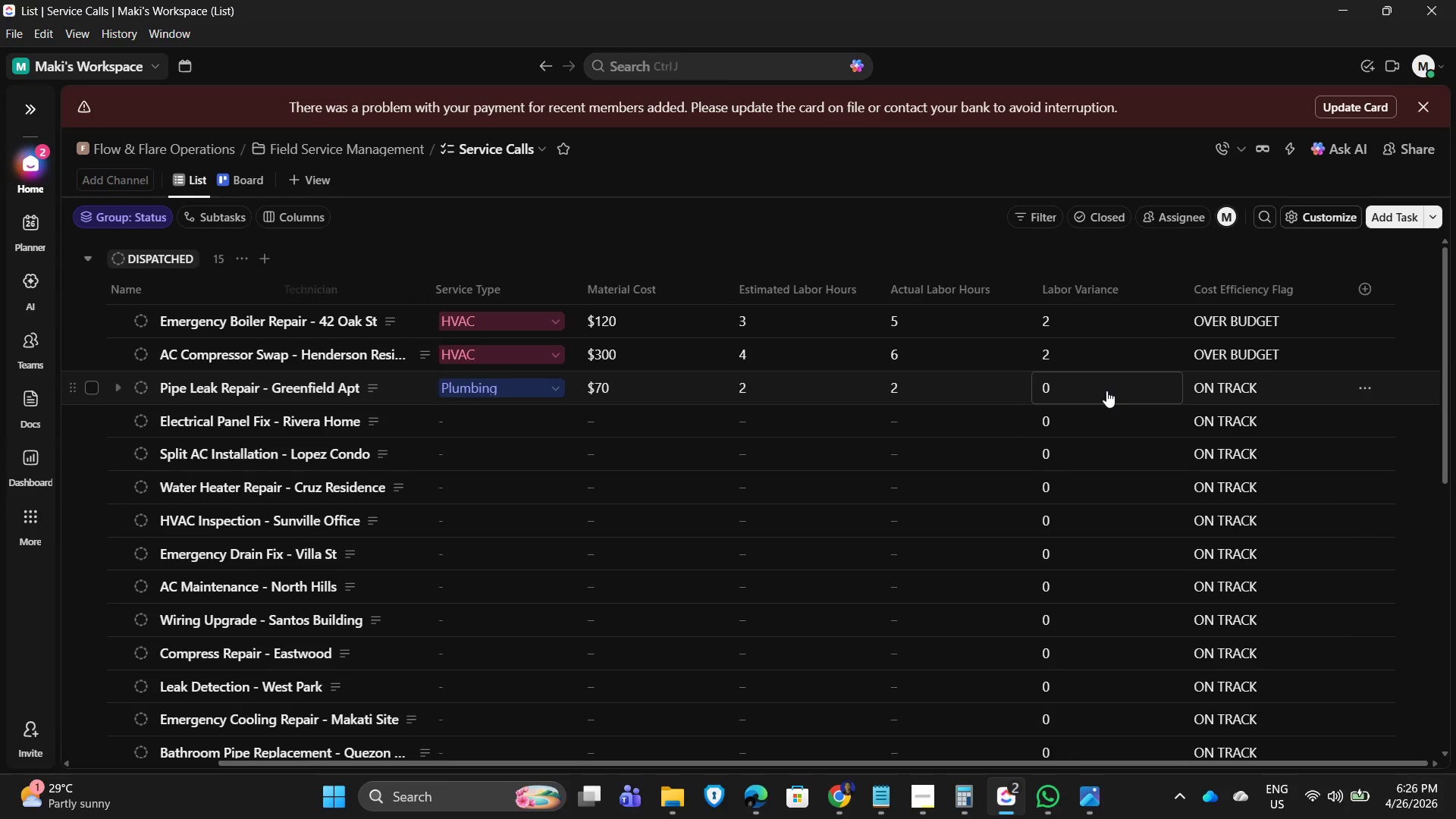 
key(ArrowRight)
 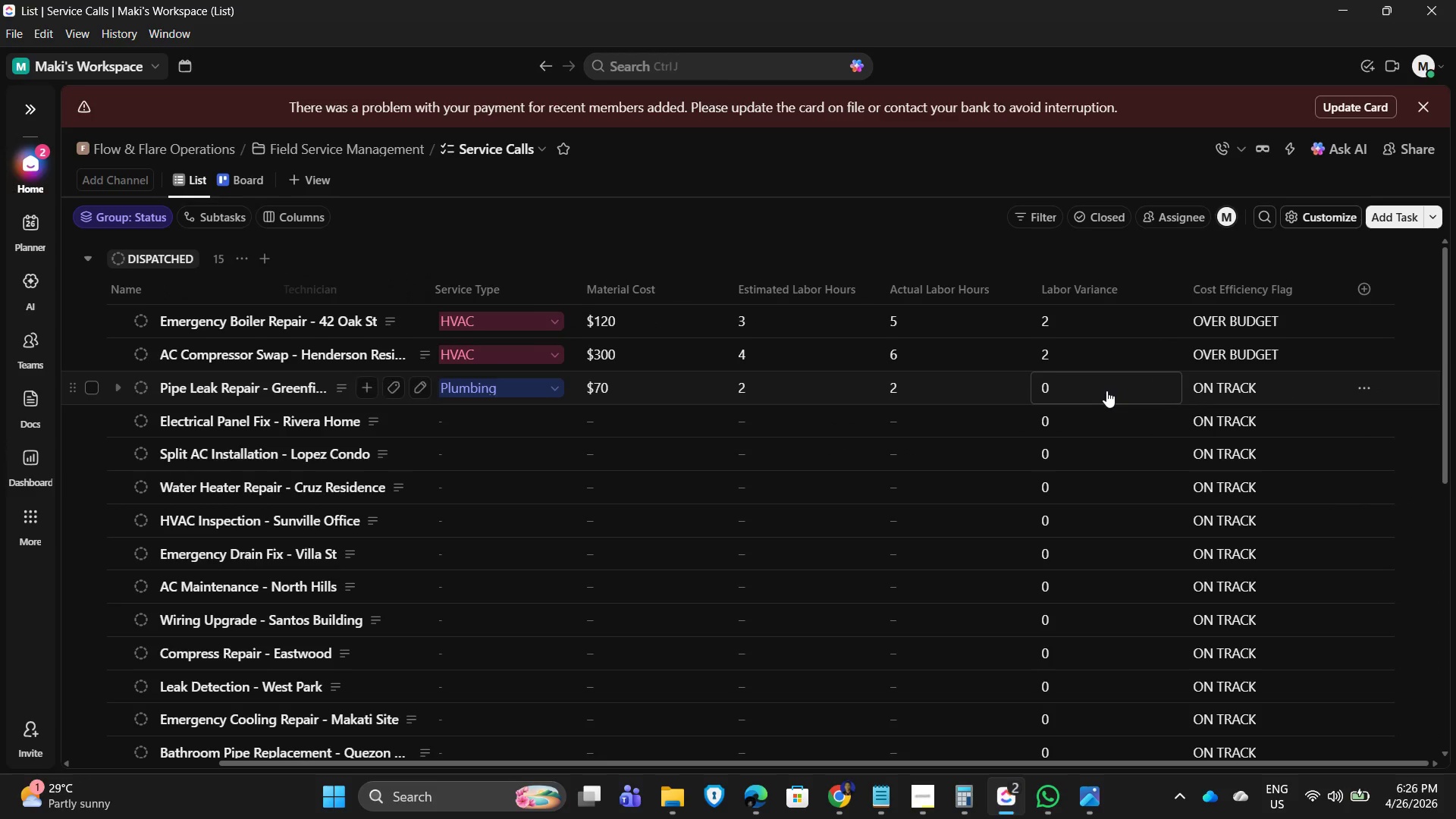 
key(ArrowRight)
 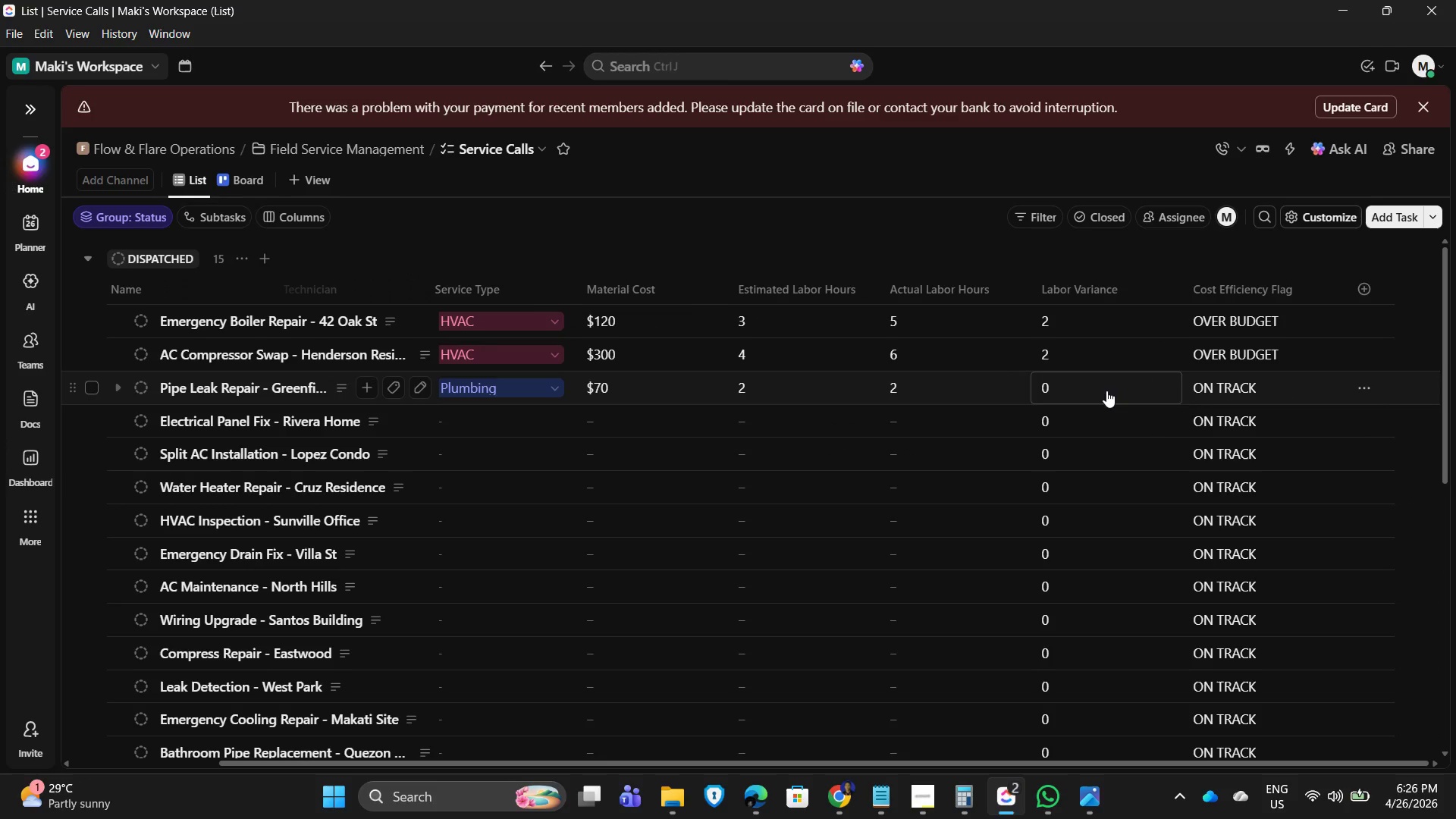 
key(ArrowRight)
 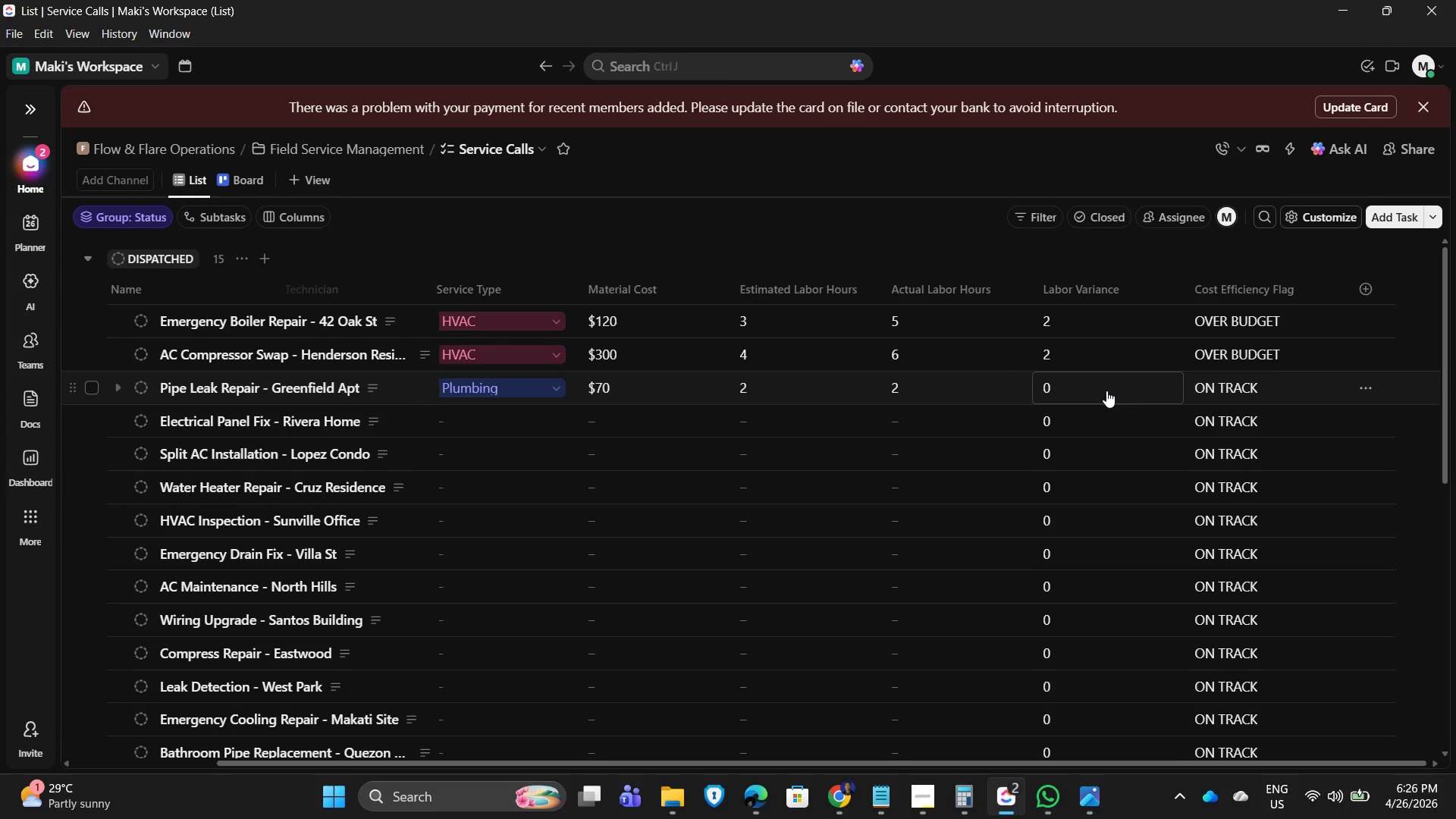 
key(ArrowLeft)
 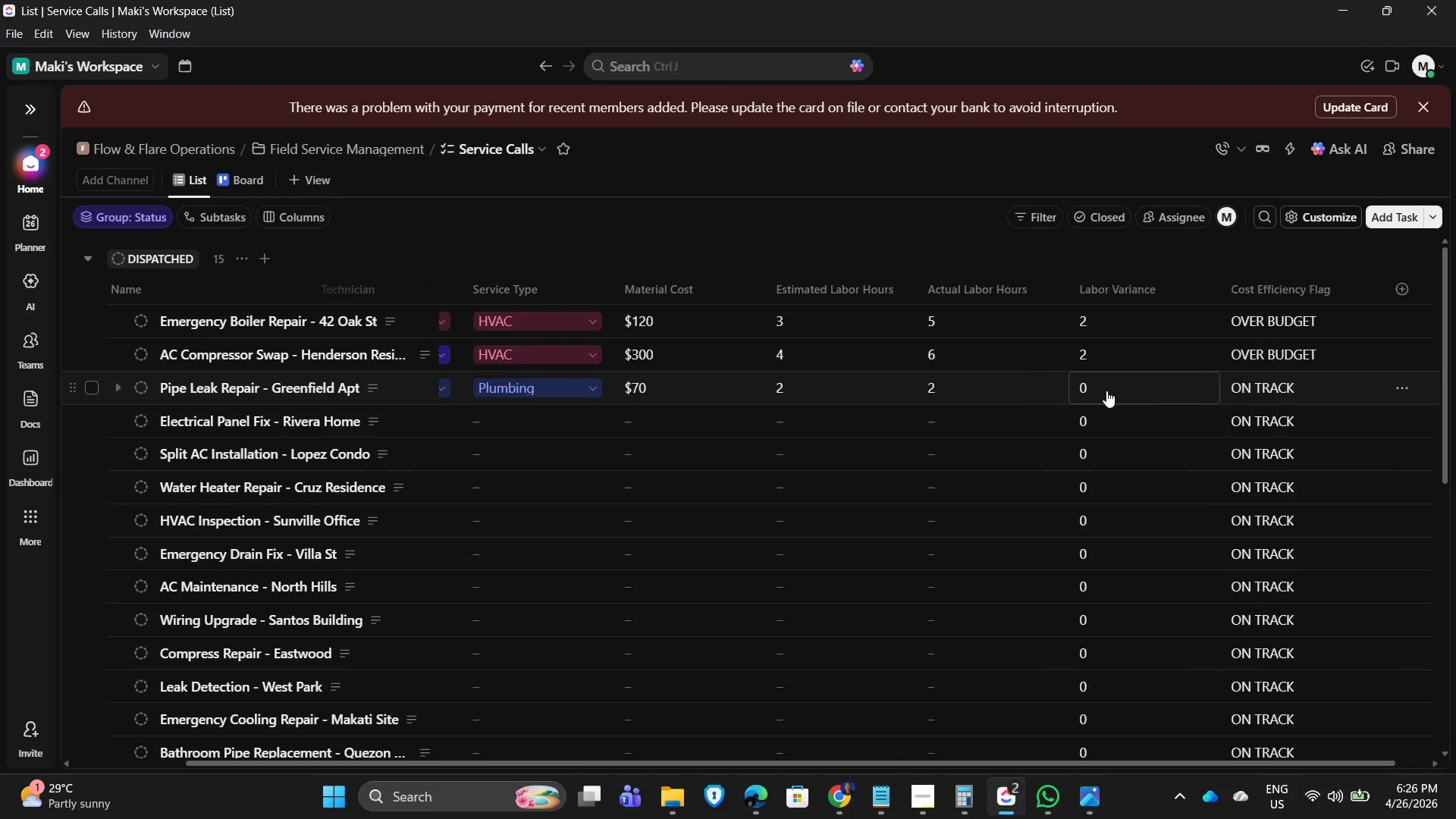 
key(ArrowLeft)
 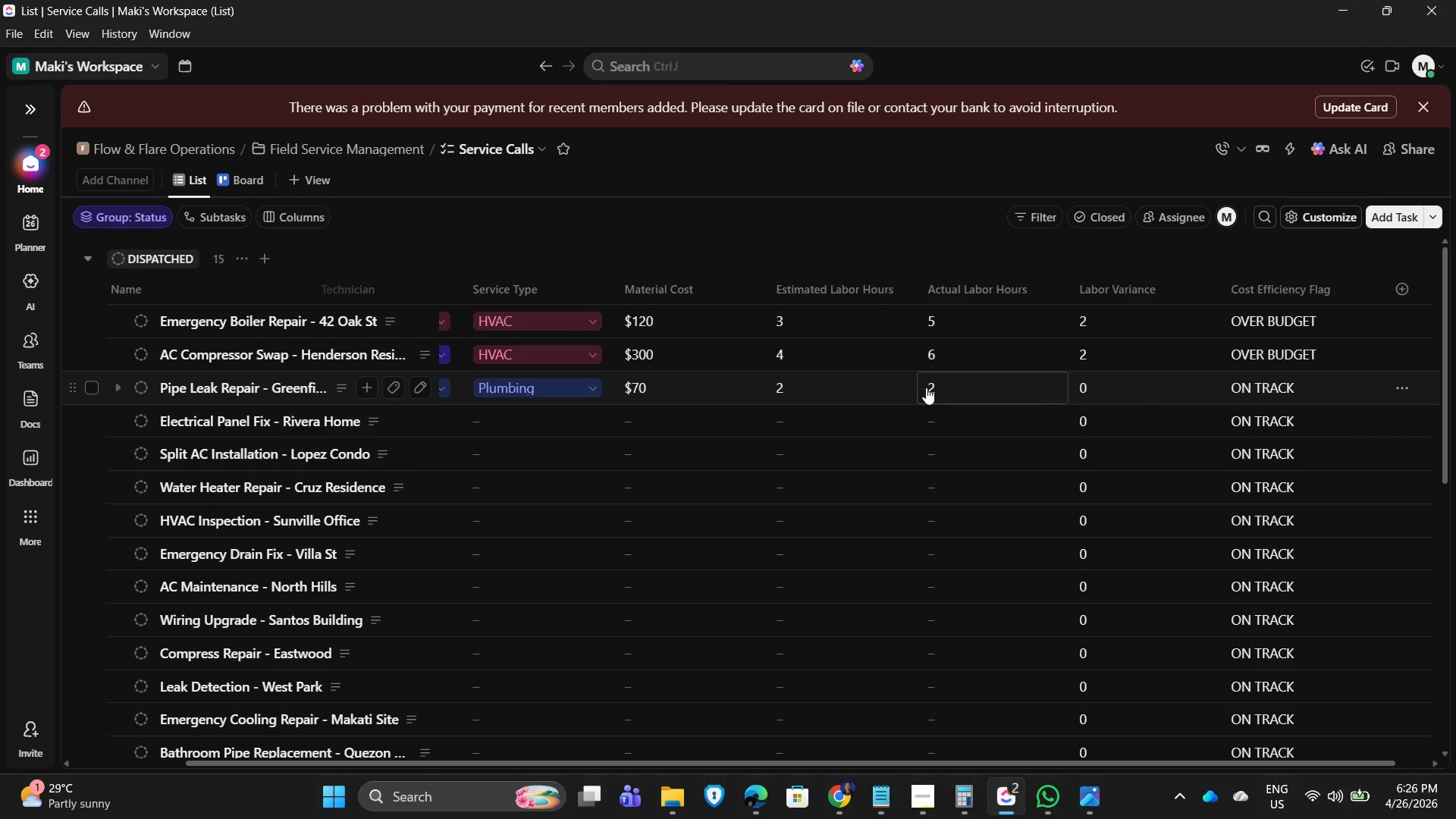 
key(ArrowLeft)
 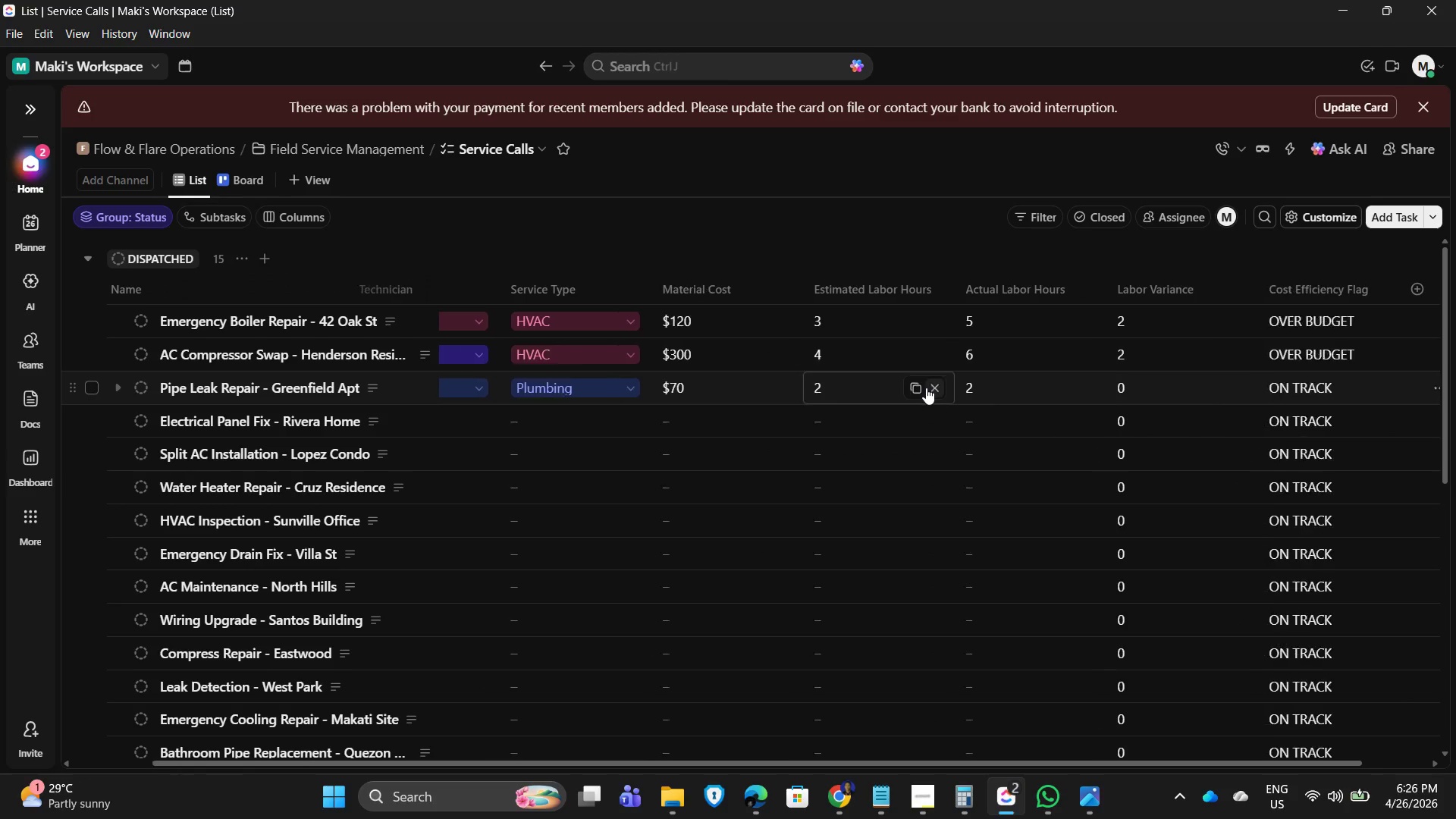 
key(ArrowLeft)
 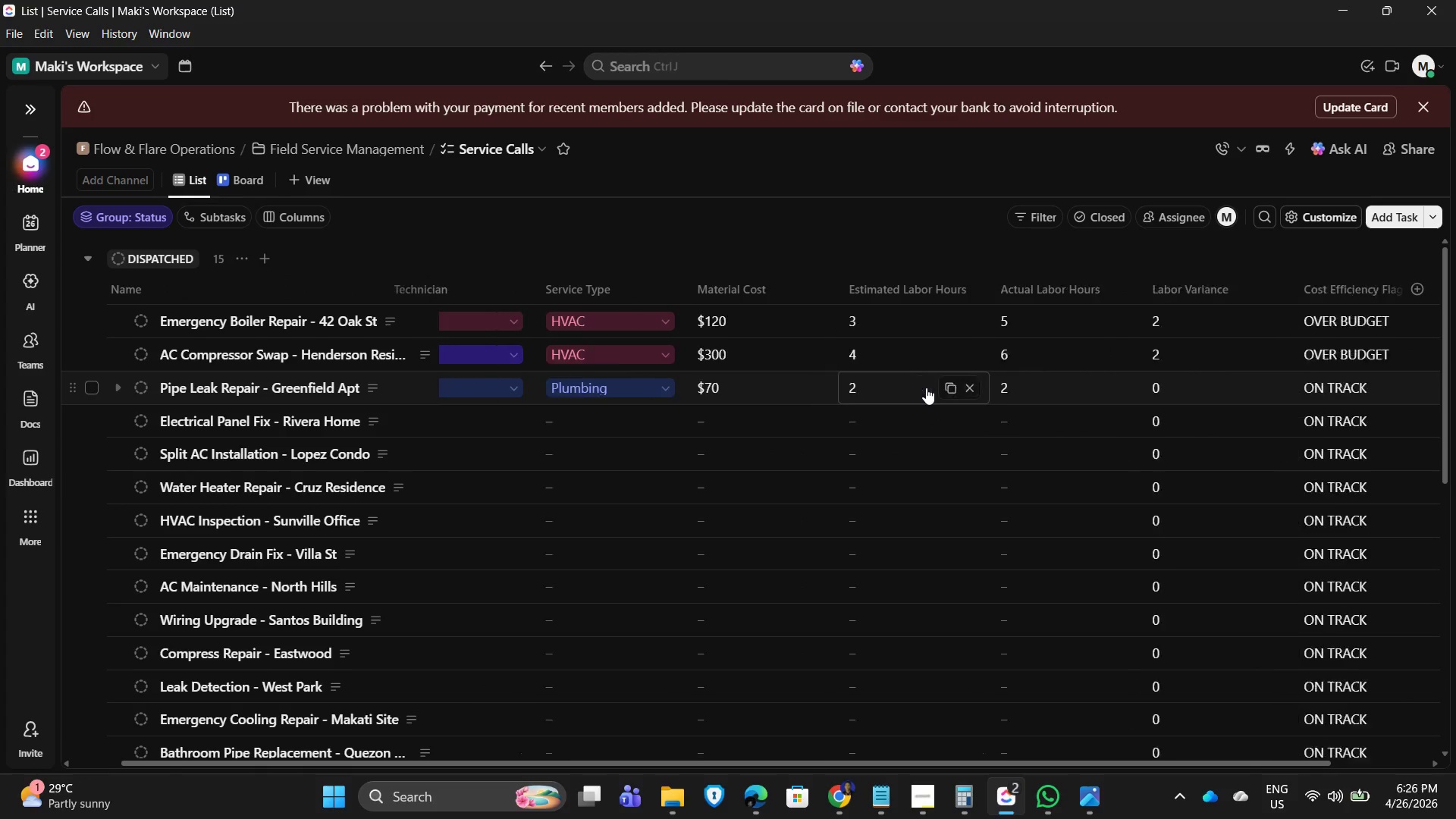 
key(ArrowLeft)
 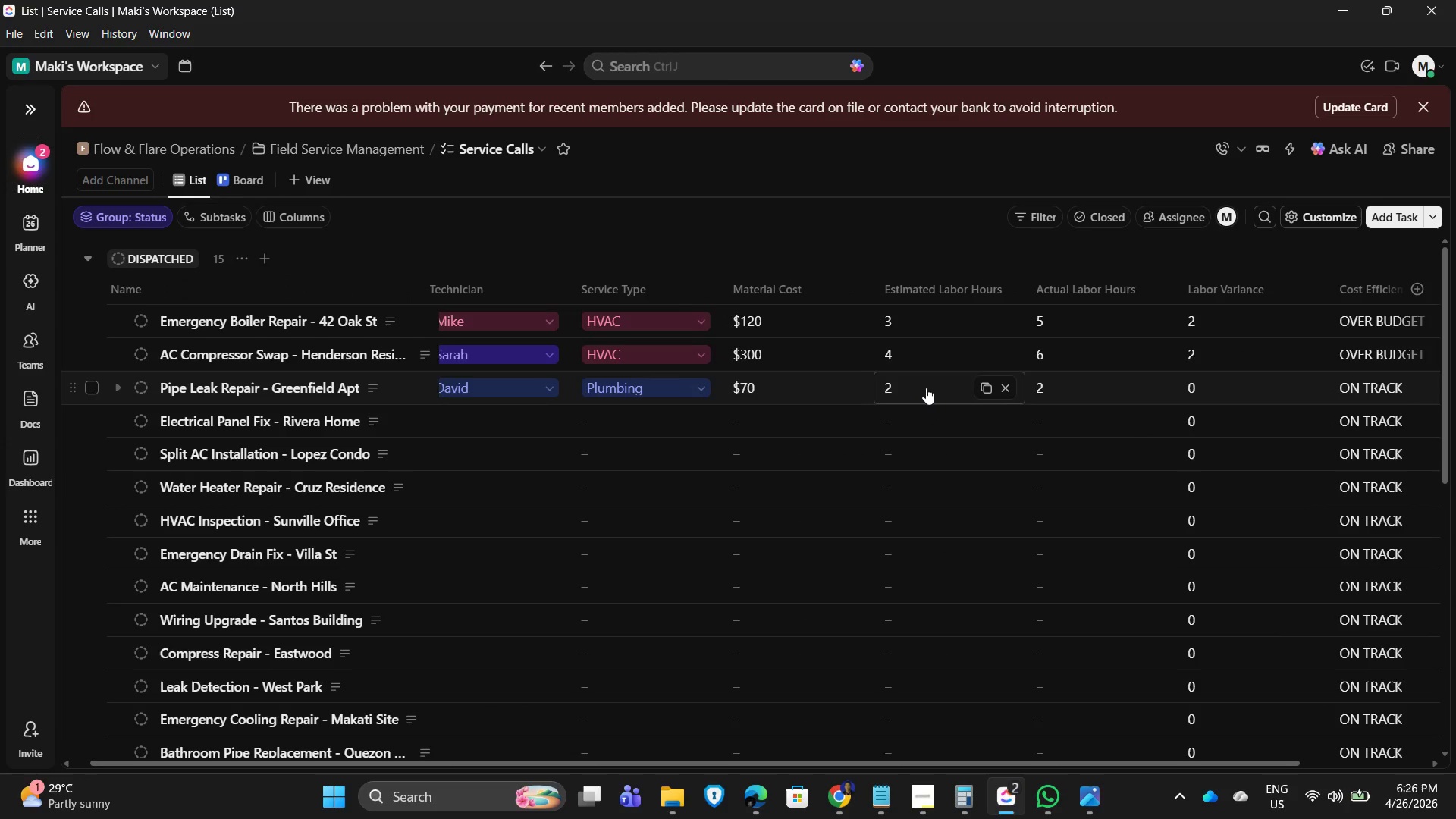 
key(ArrowLeft)
 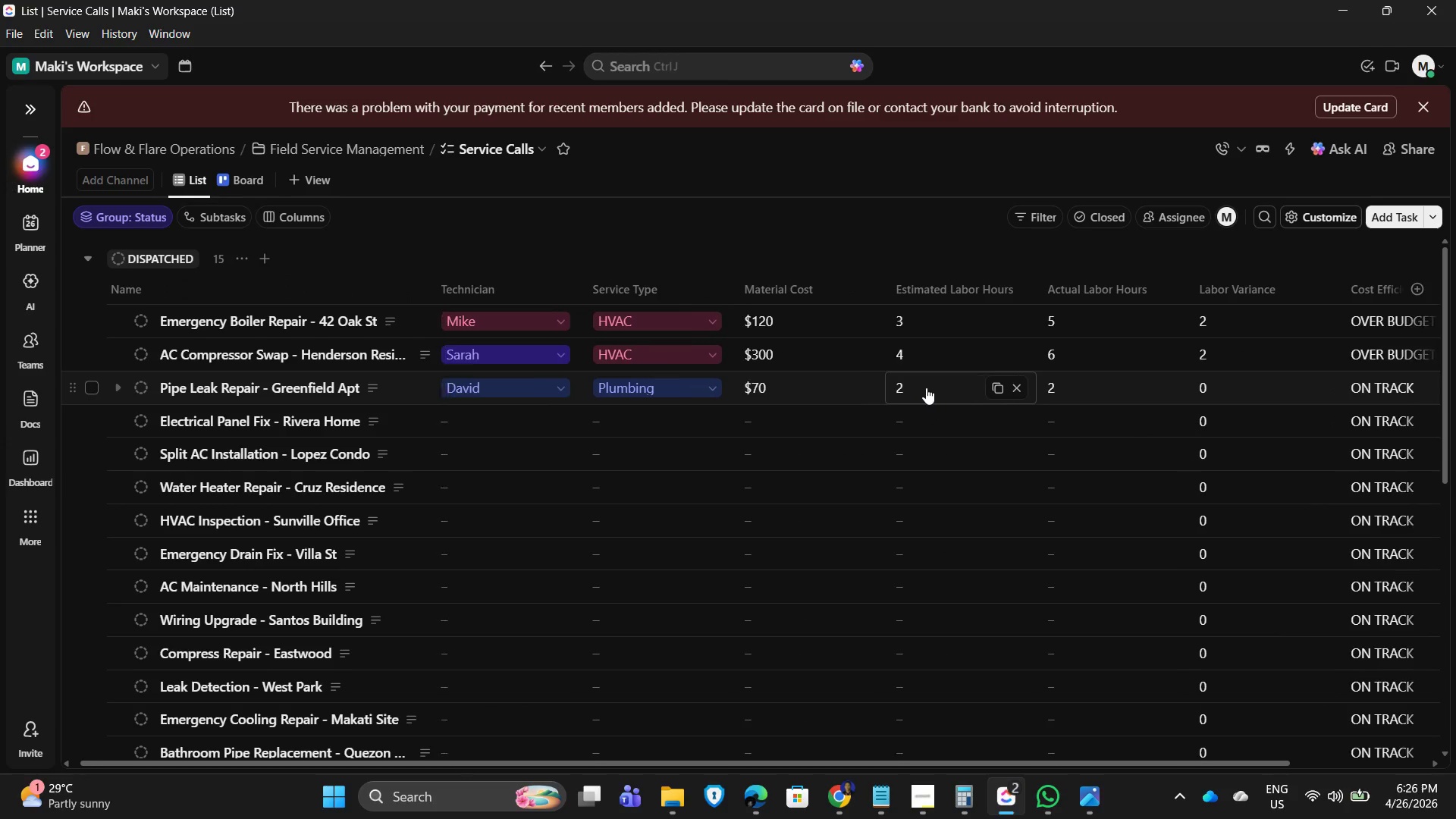 
key(ArrowLeft)
 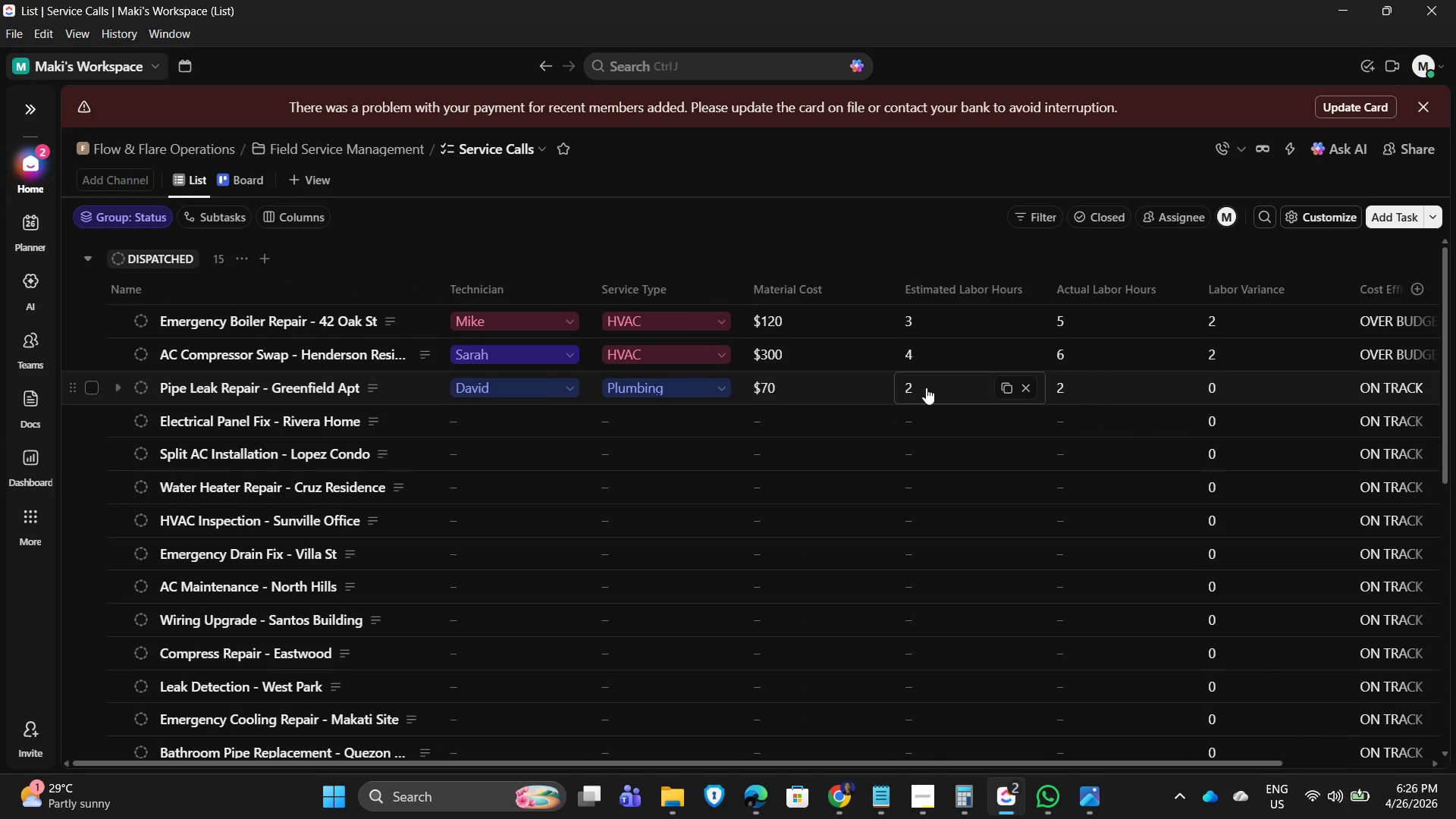 
key(ArrowLeft)
 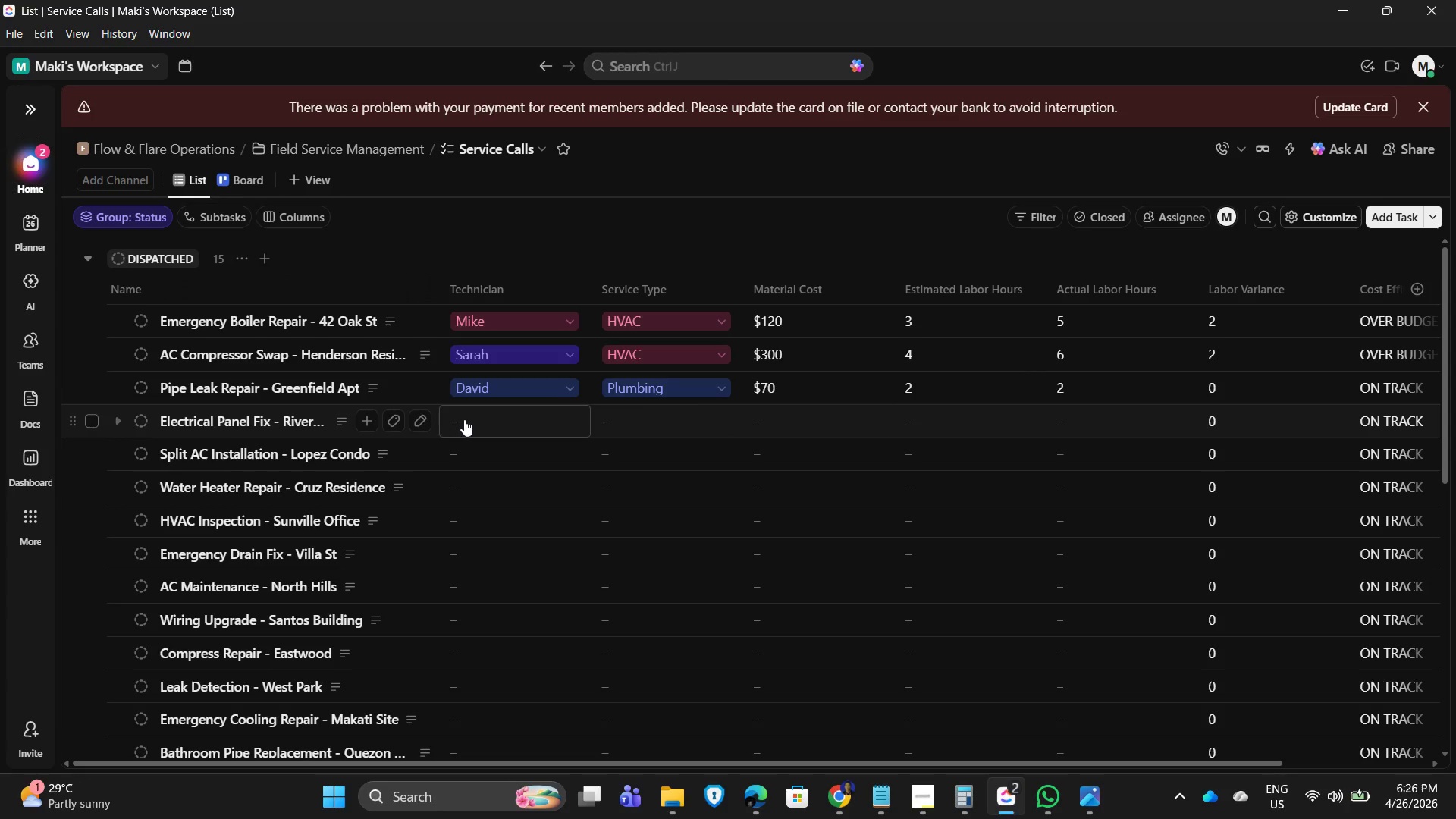 
left_click([464, 419])
 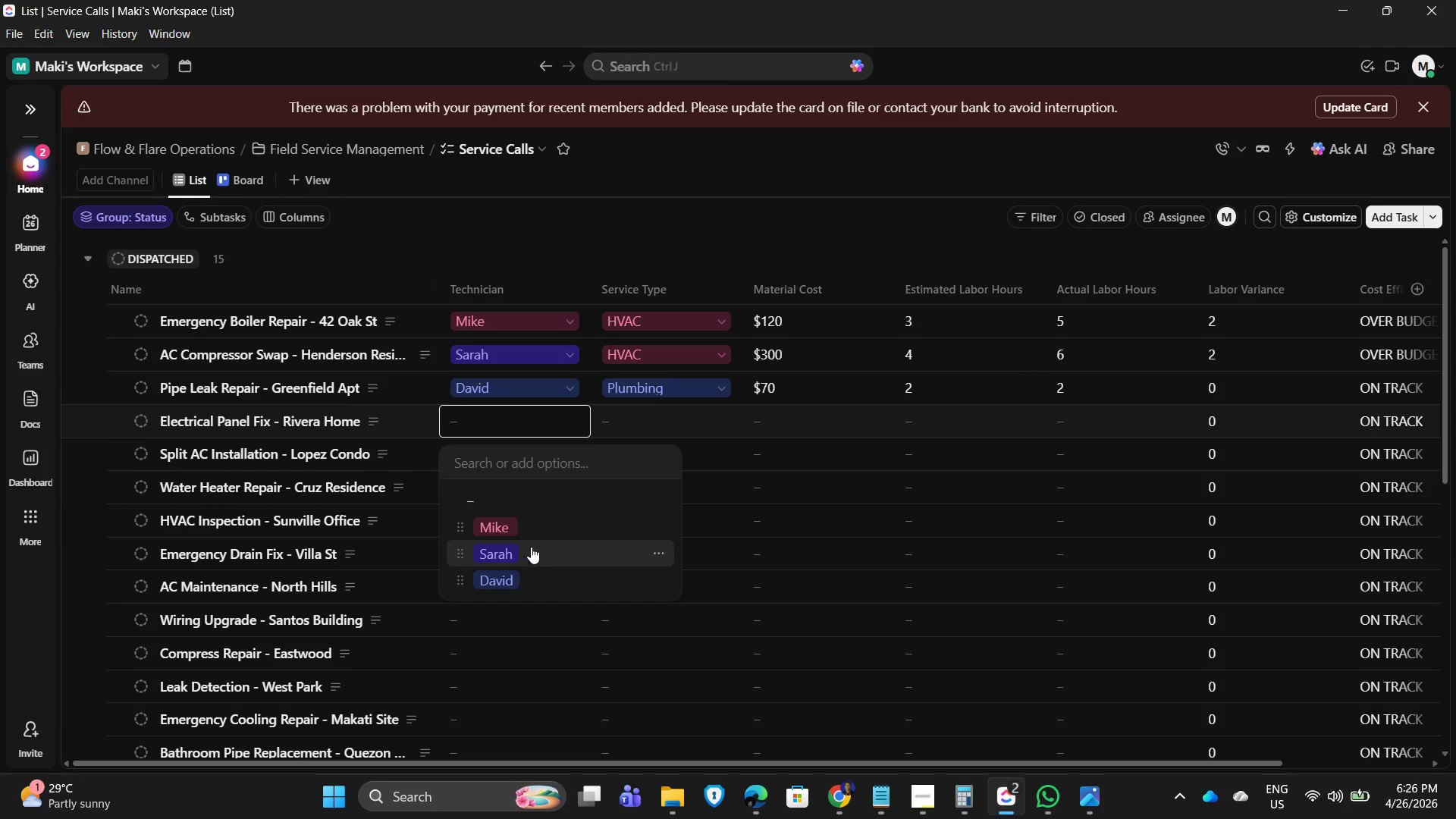 
left_click([529, 530])
 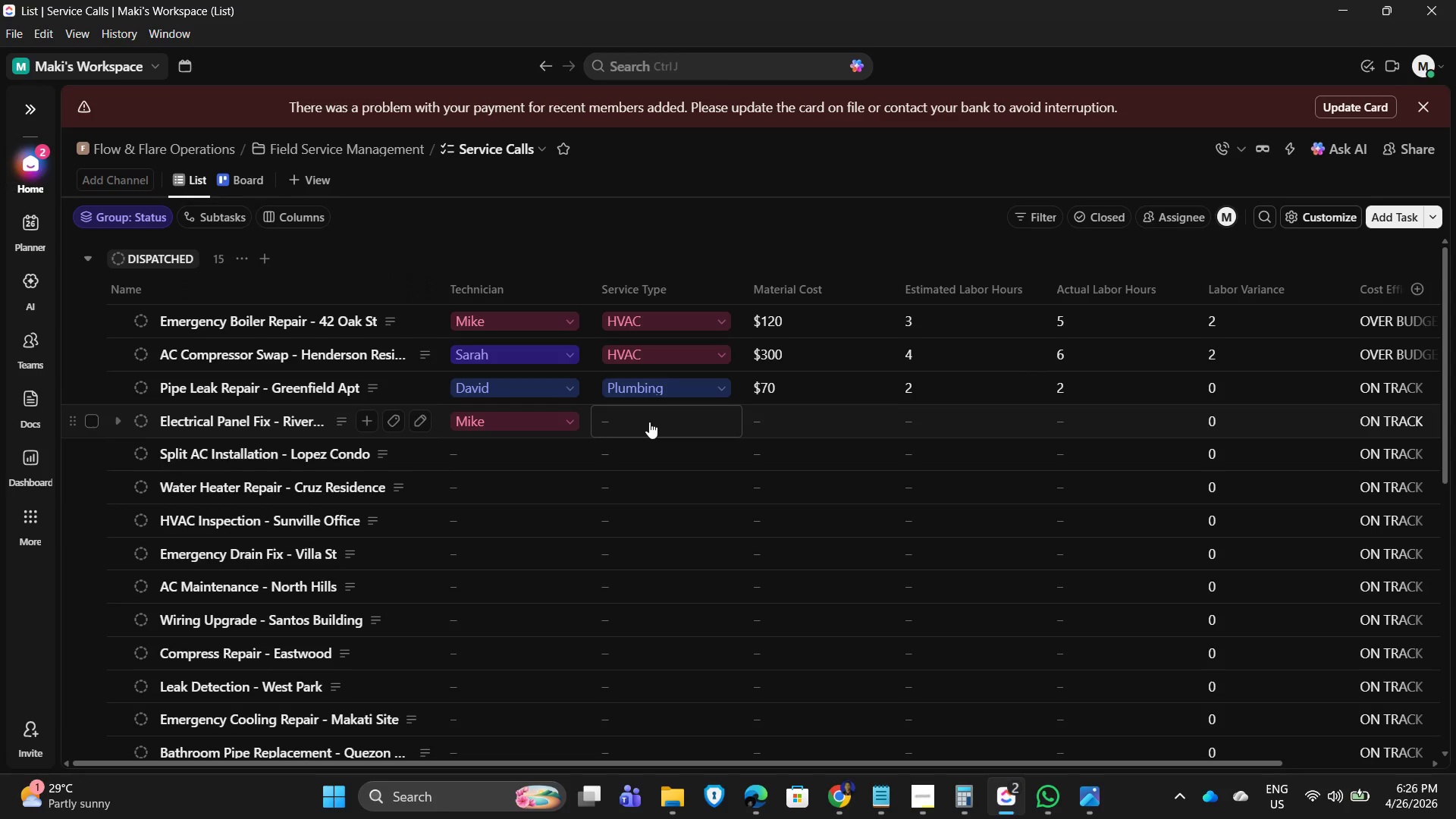 
left_click([649, 422])
 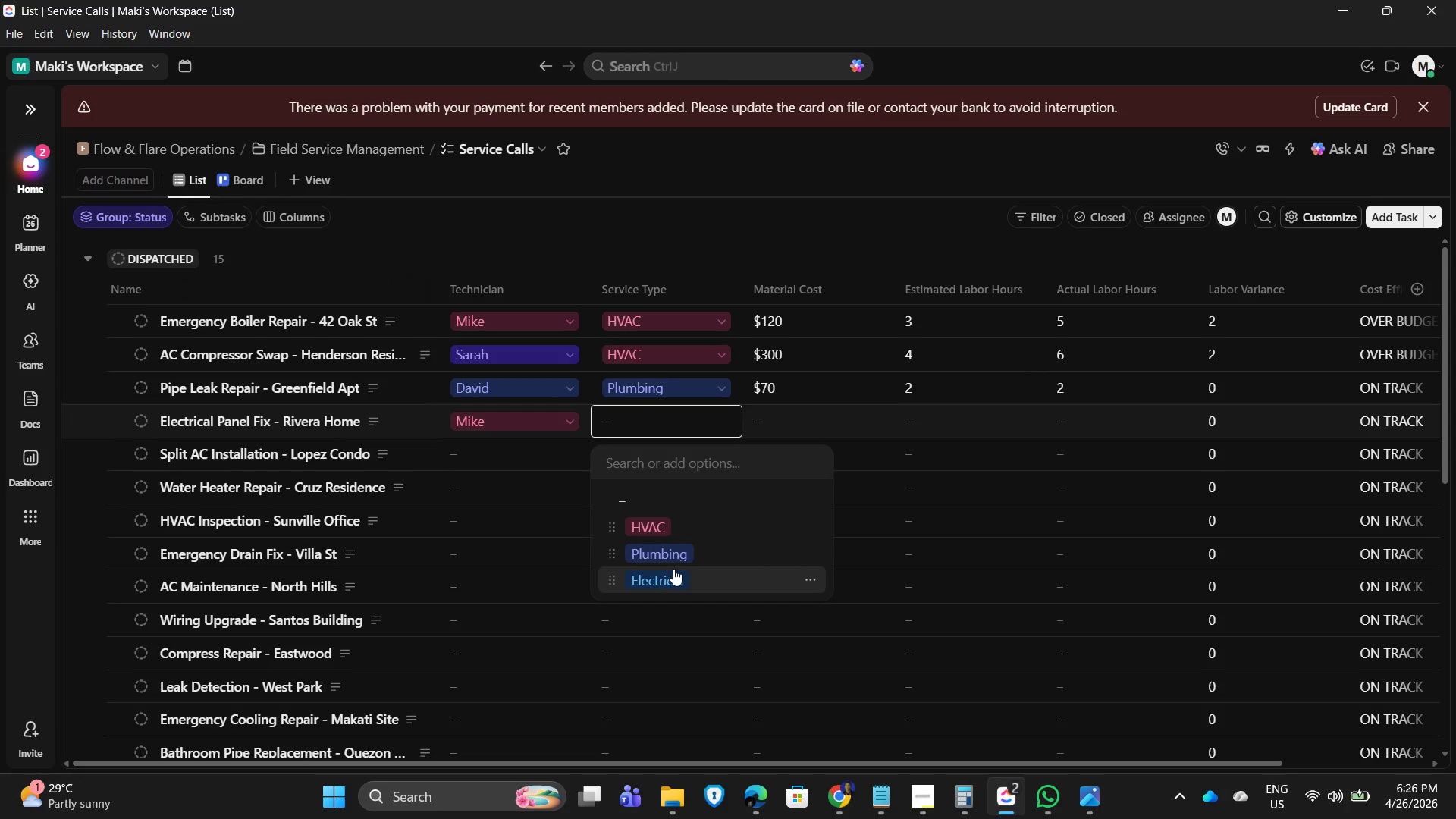 
left_click([671, 578])
 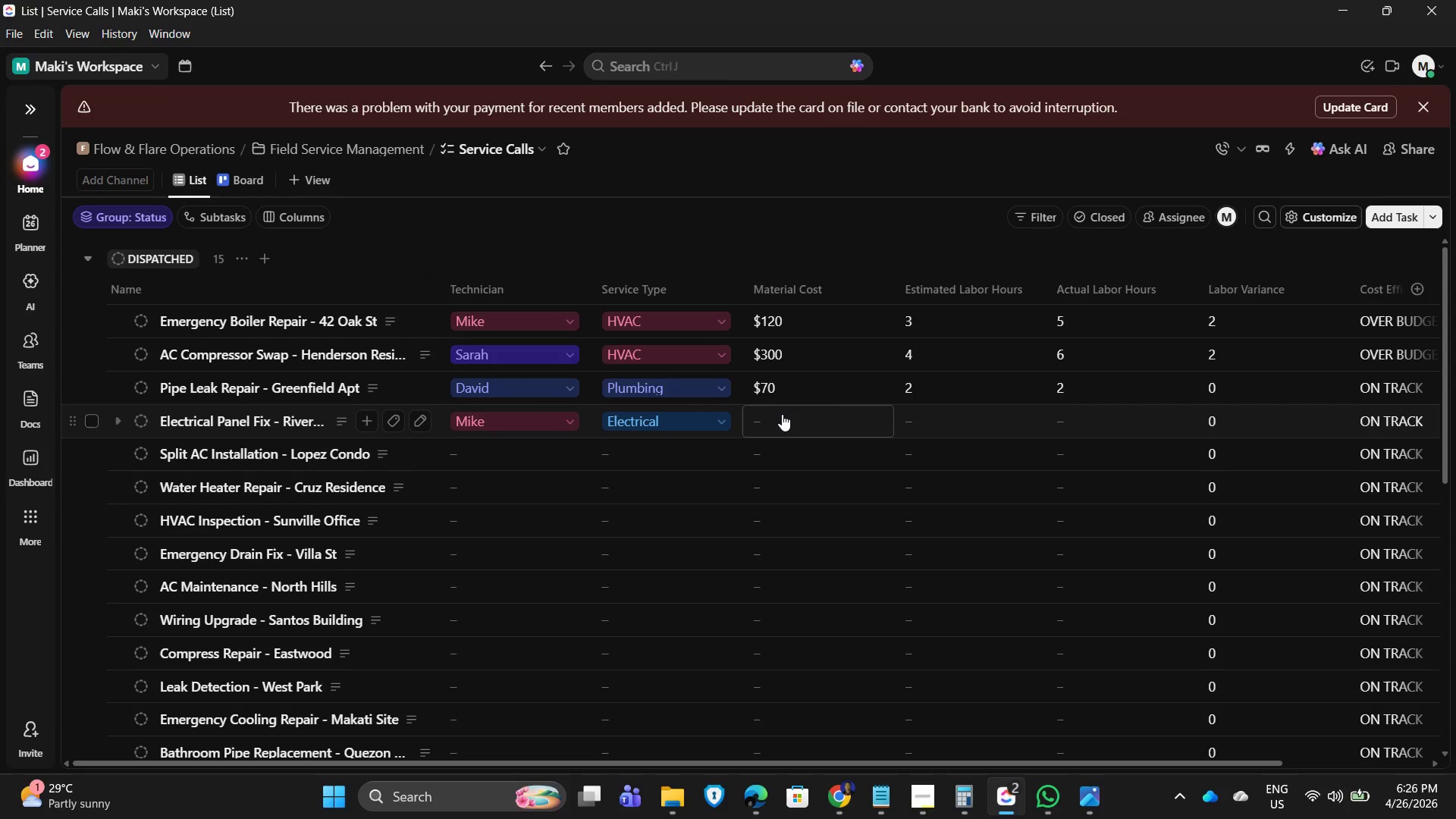 
wait(8.95)
 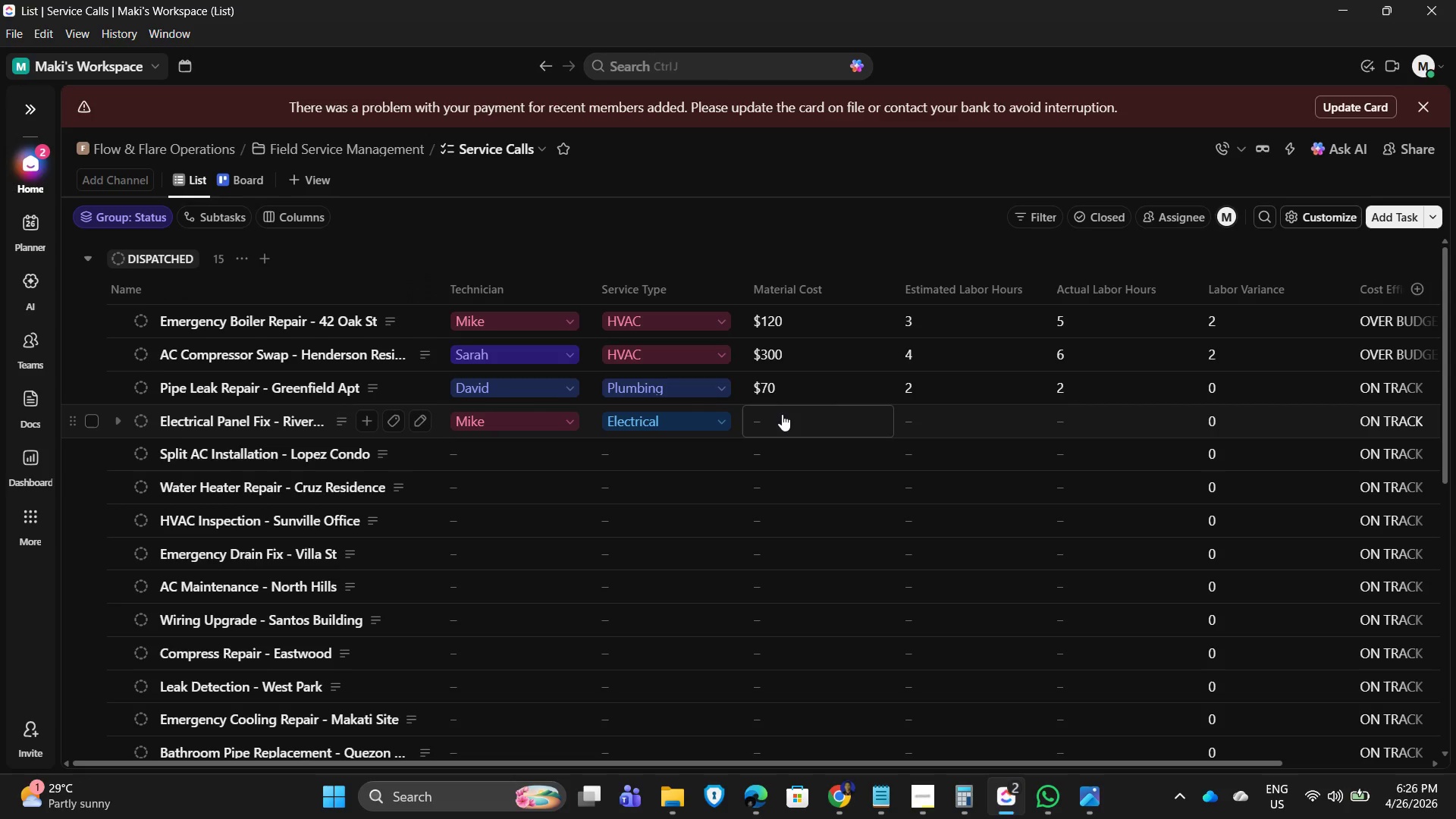 
left_click([782, 414])
 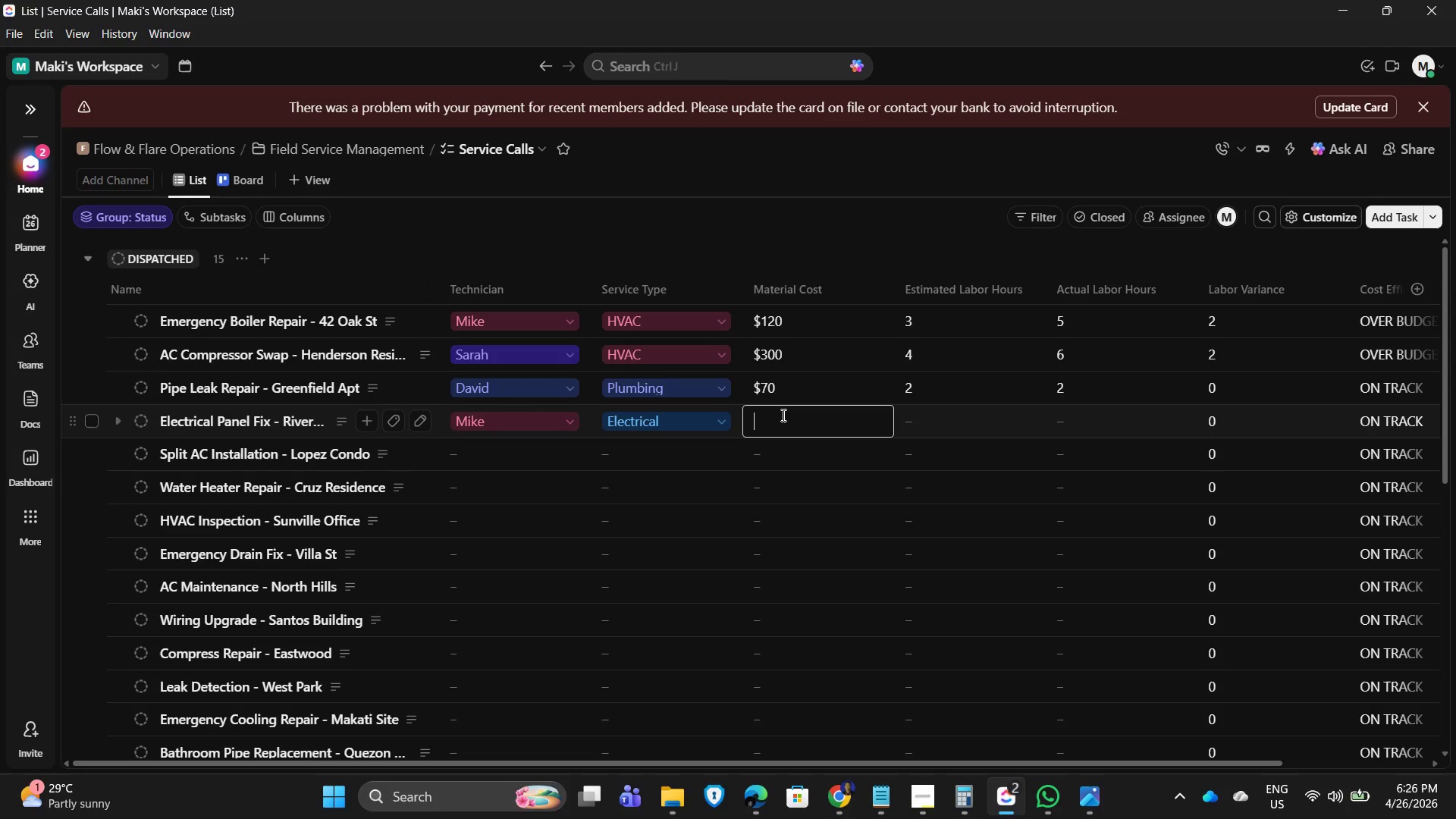 
key(Numpad1)
 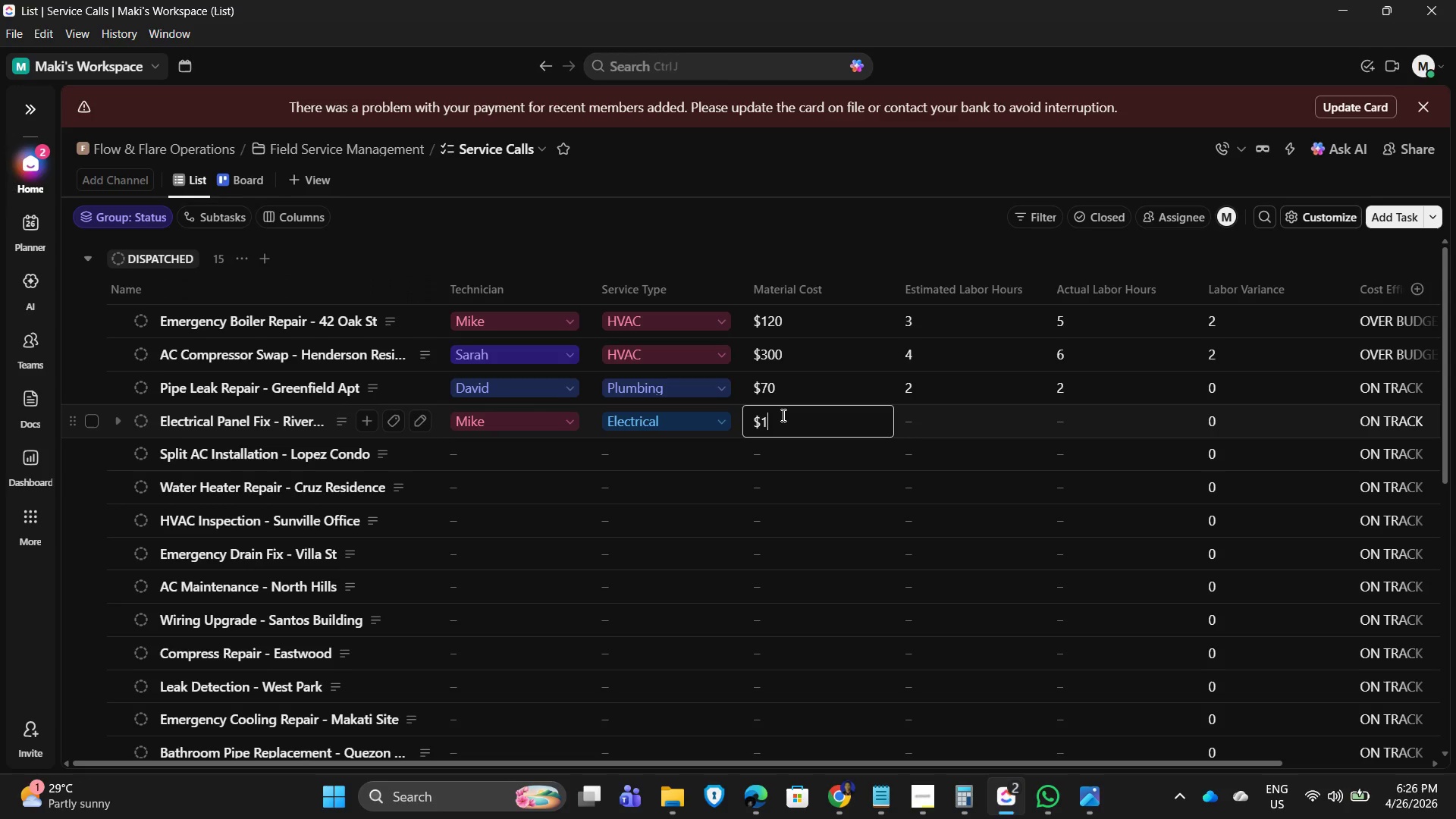 
key(Numpad8)
 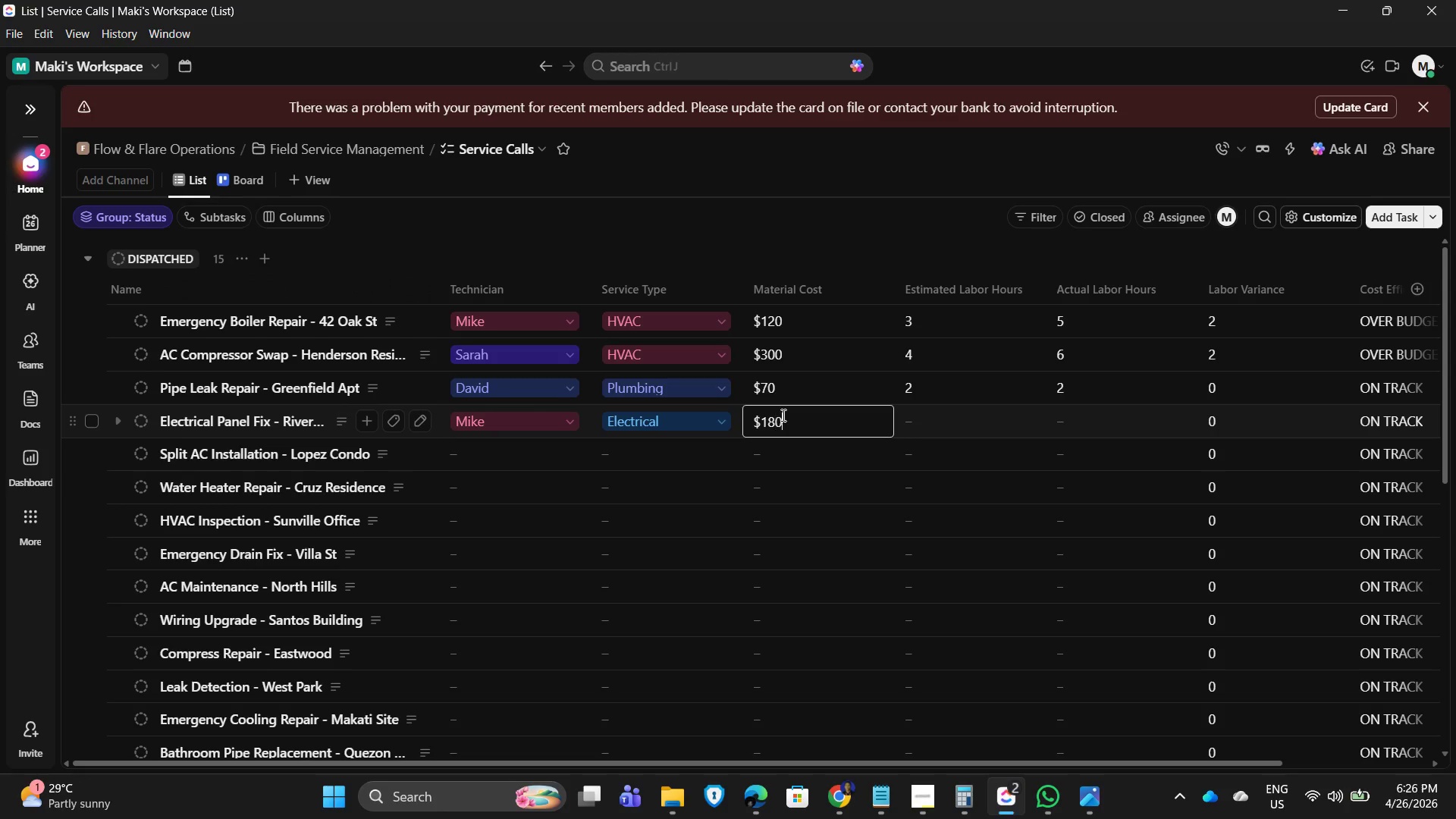 
key(Numpad0)
 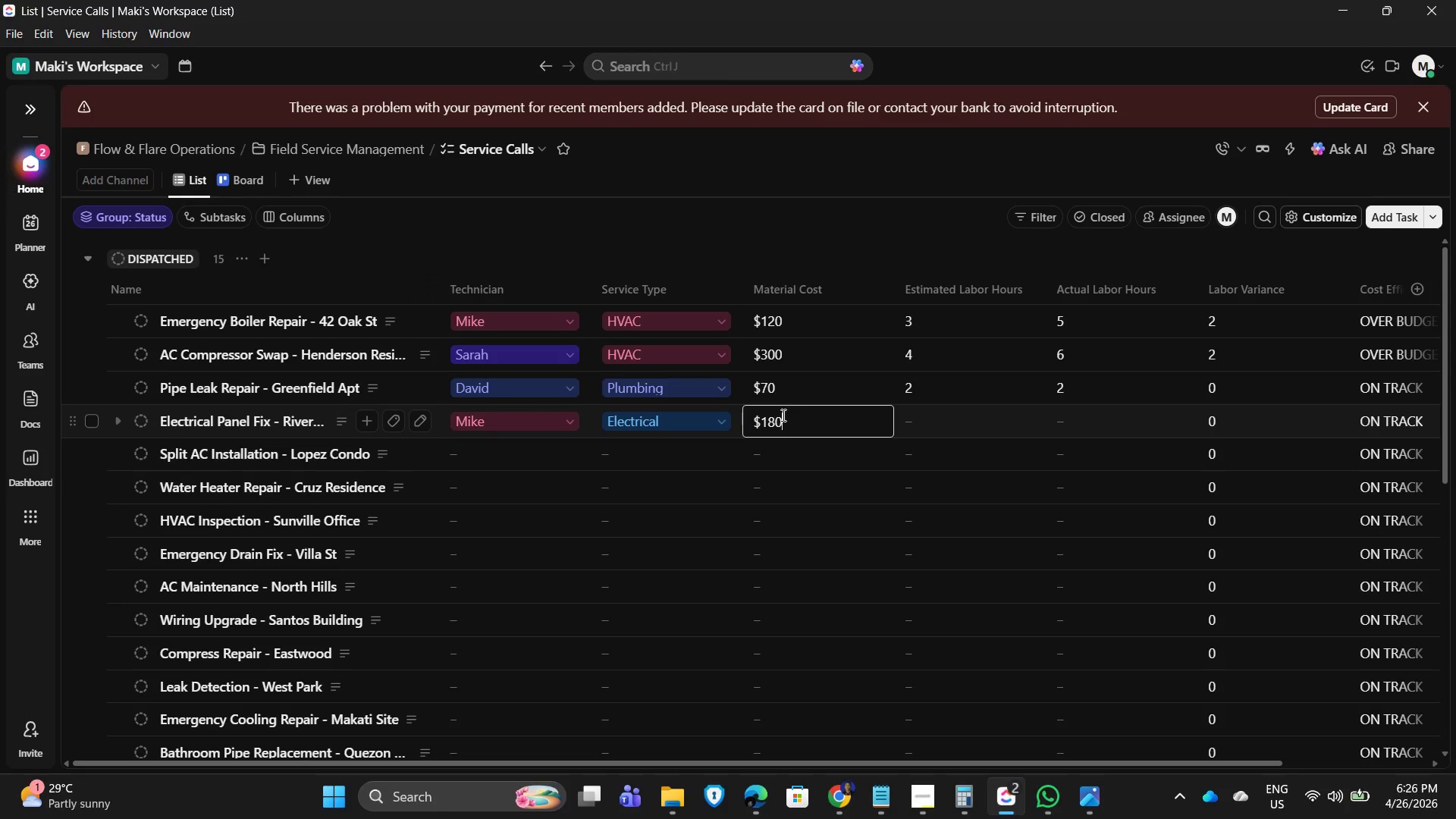 
key(NumpadEnter)
 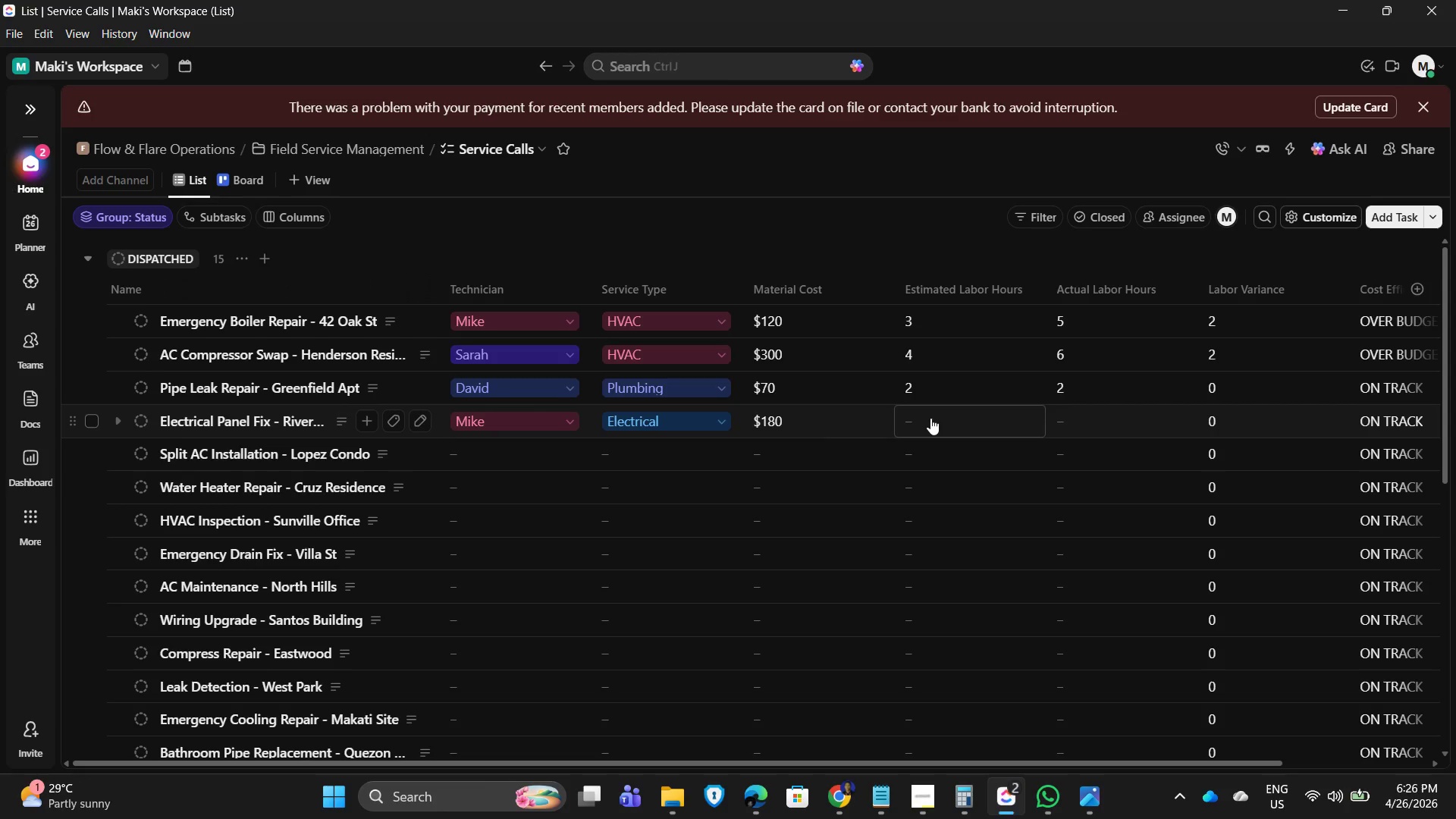 
wait(5.23)
 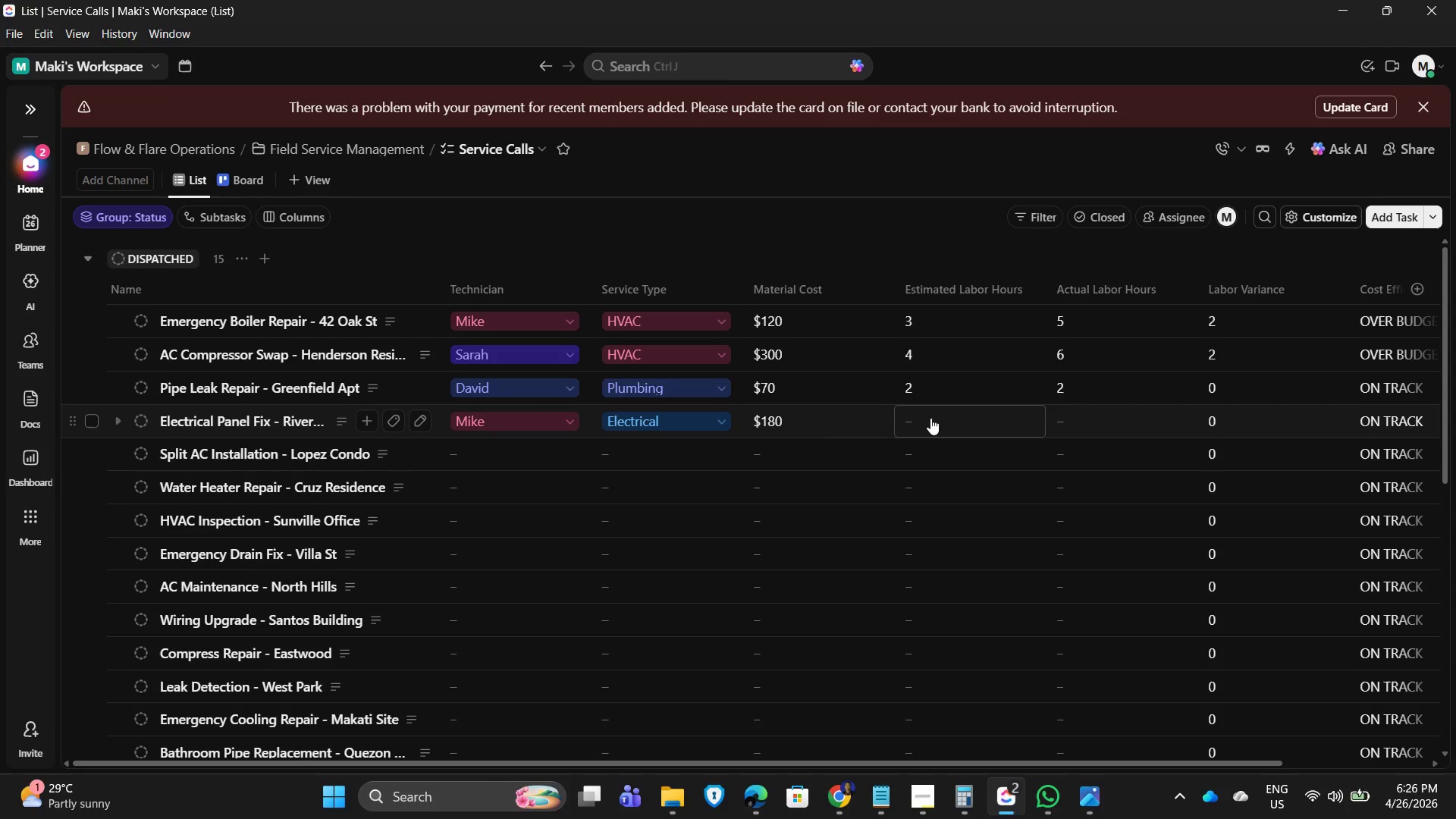 
left_click([930, 418])
 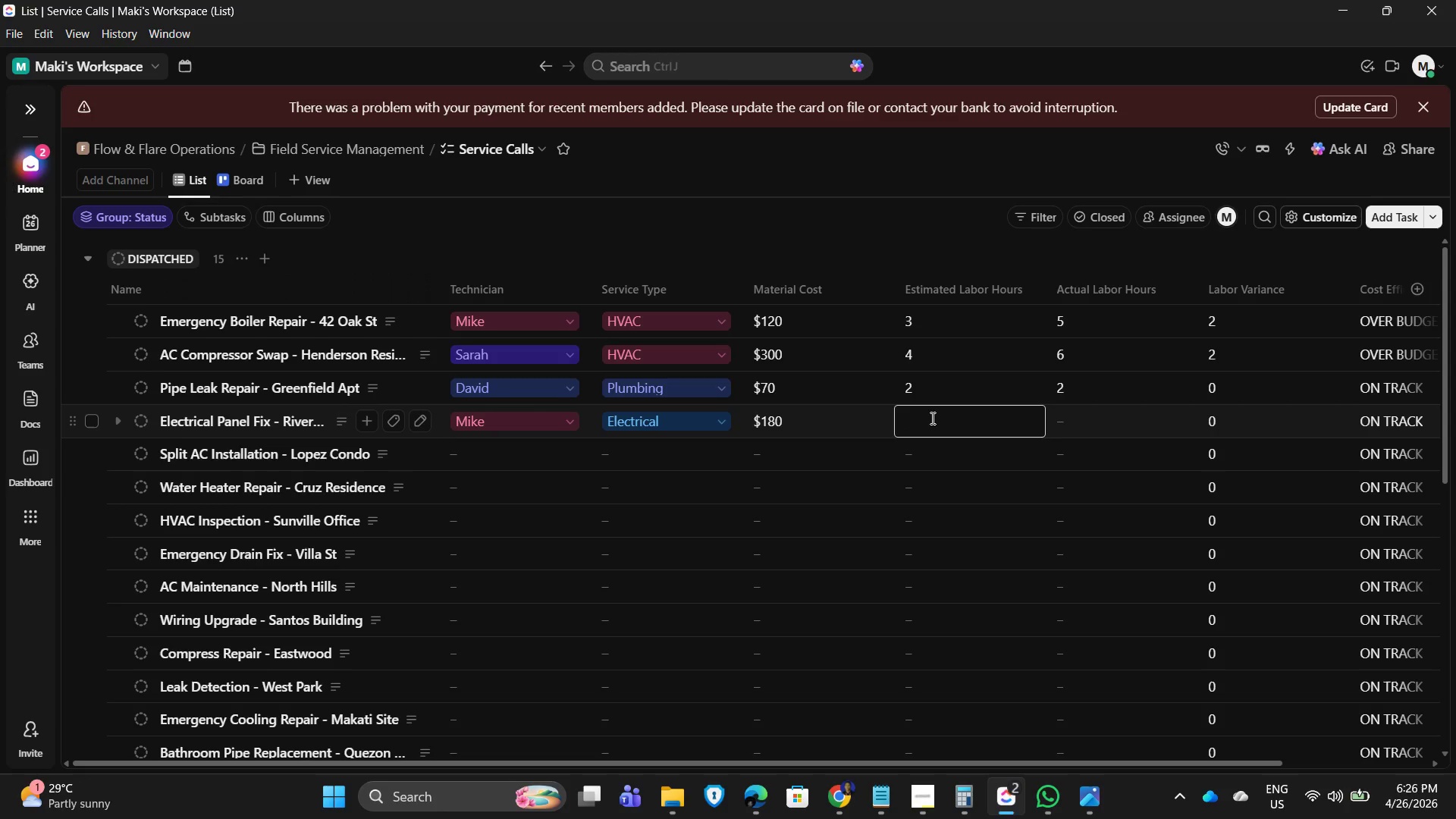 
wait(19.62)
 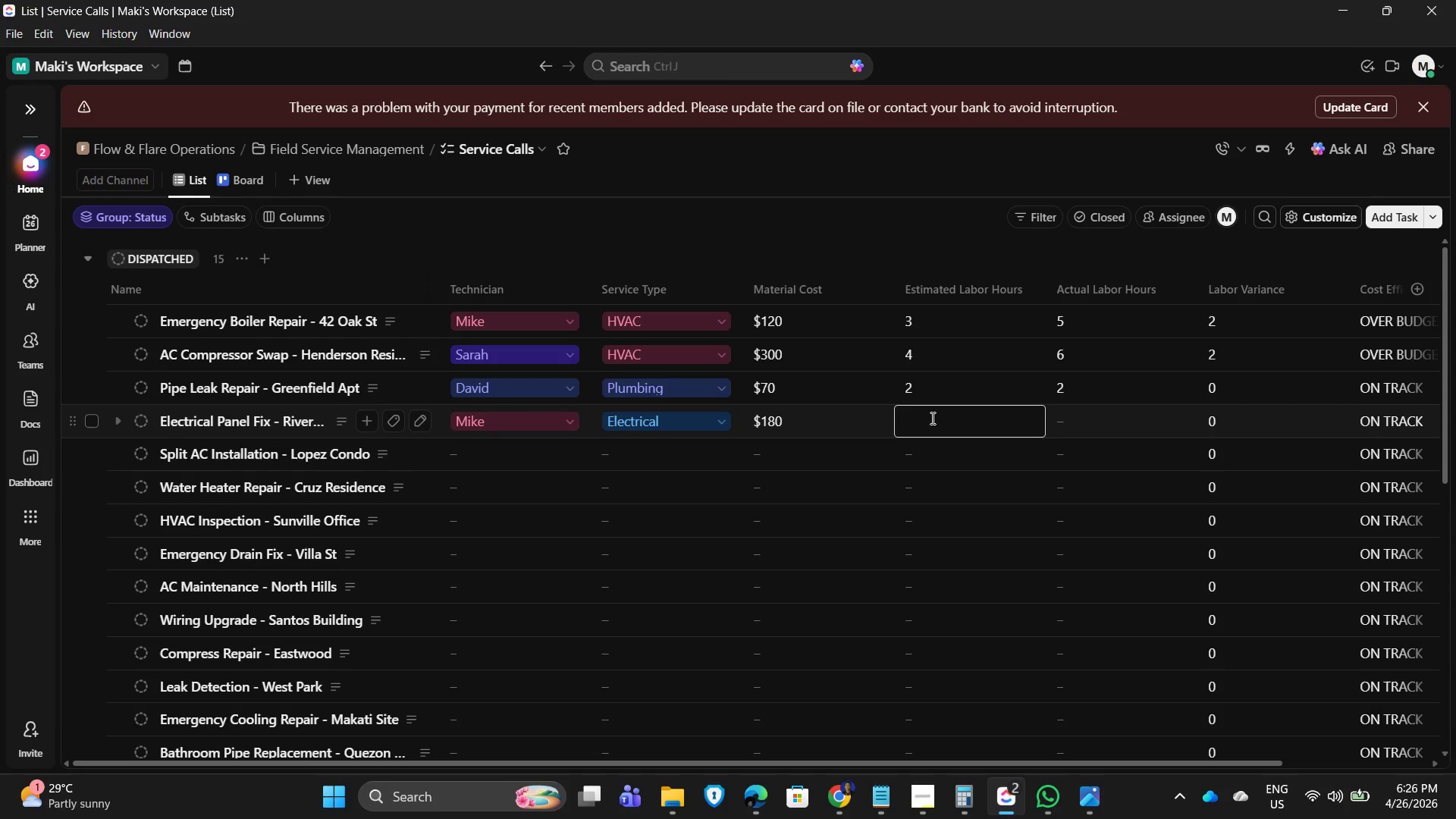 
key(Numpad5)
 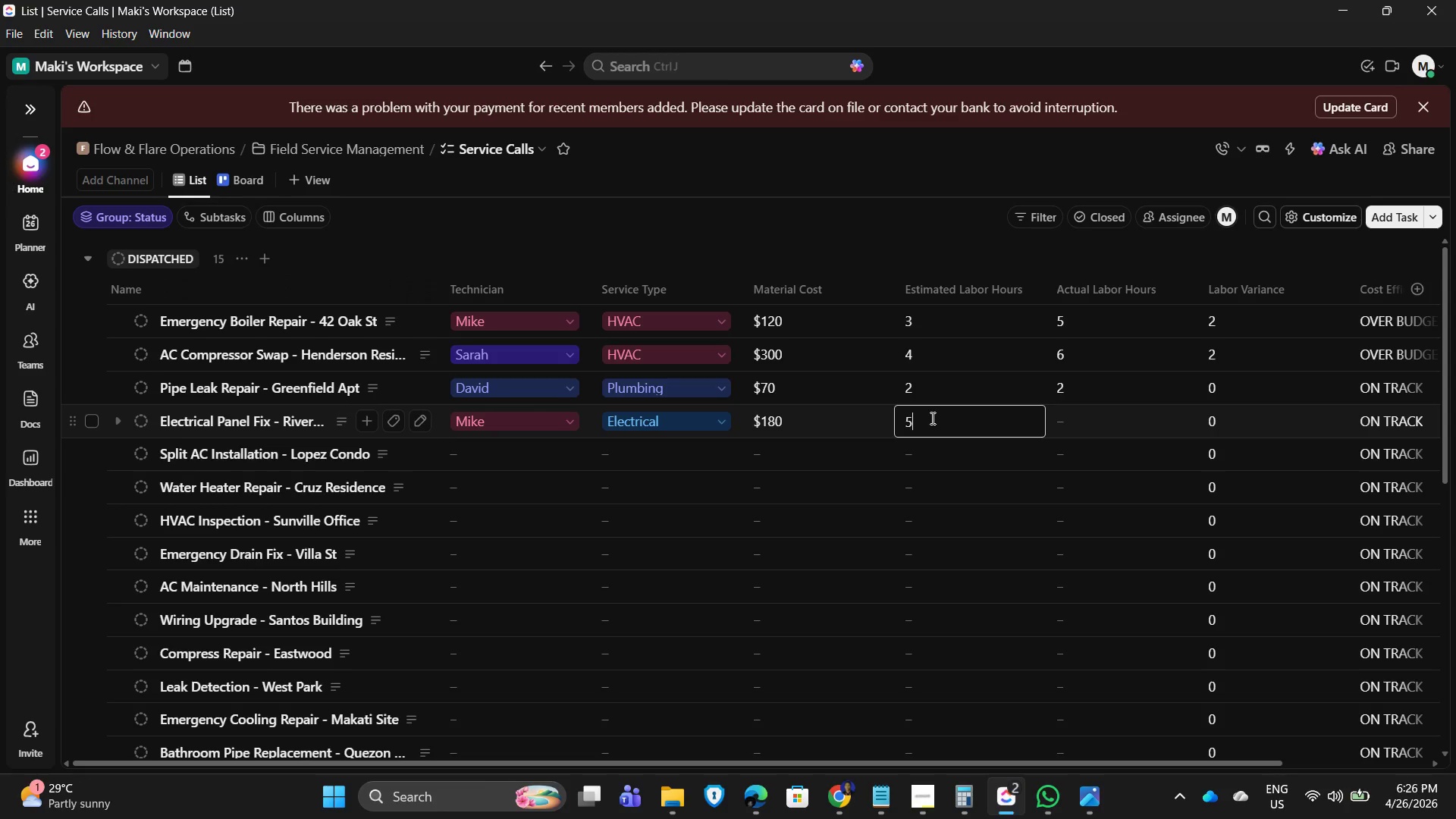 
key(NumpadEnter)
 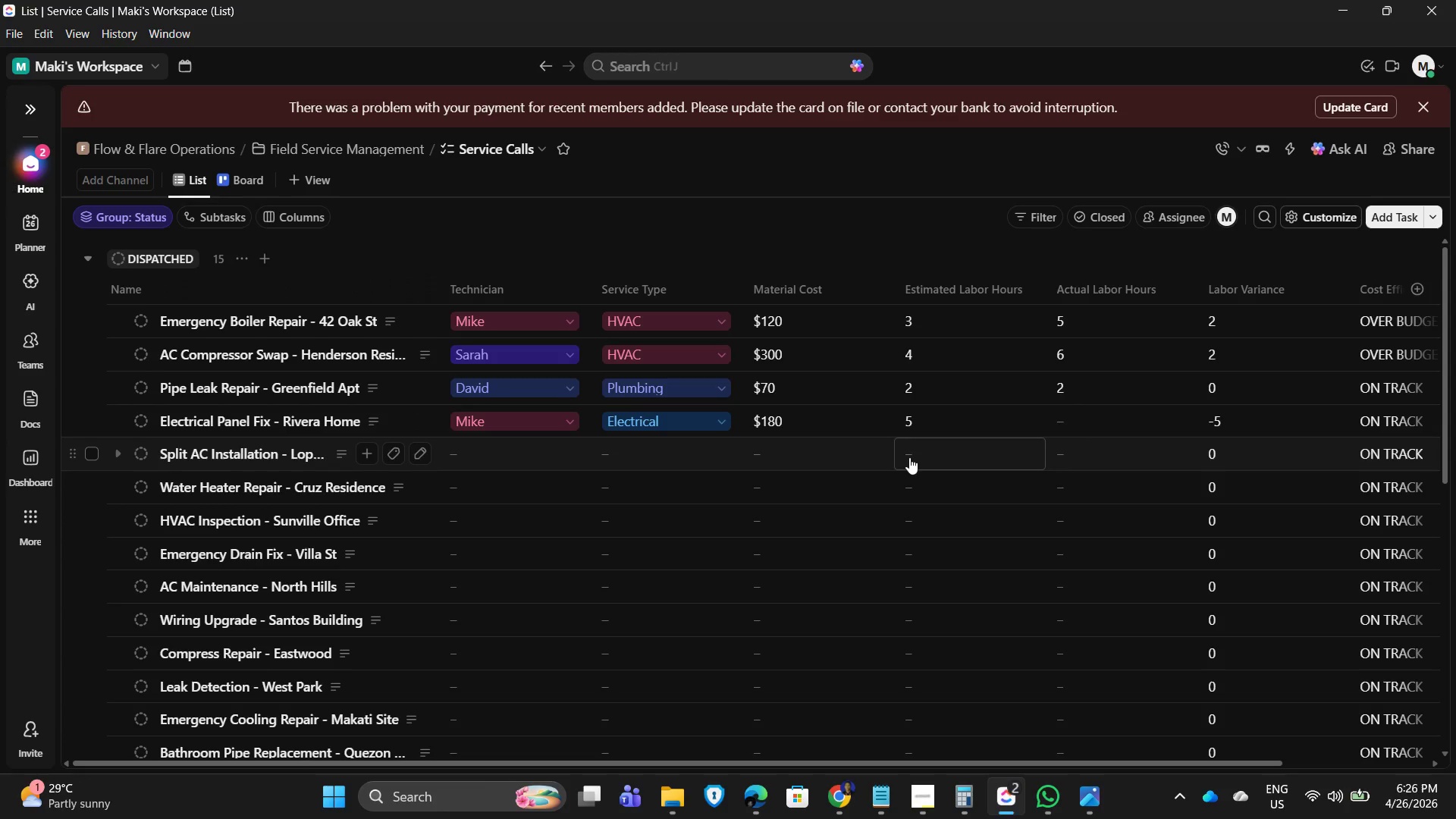 
left_click([909, 458])
 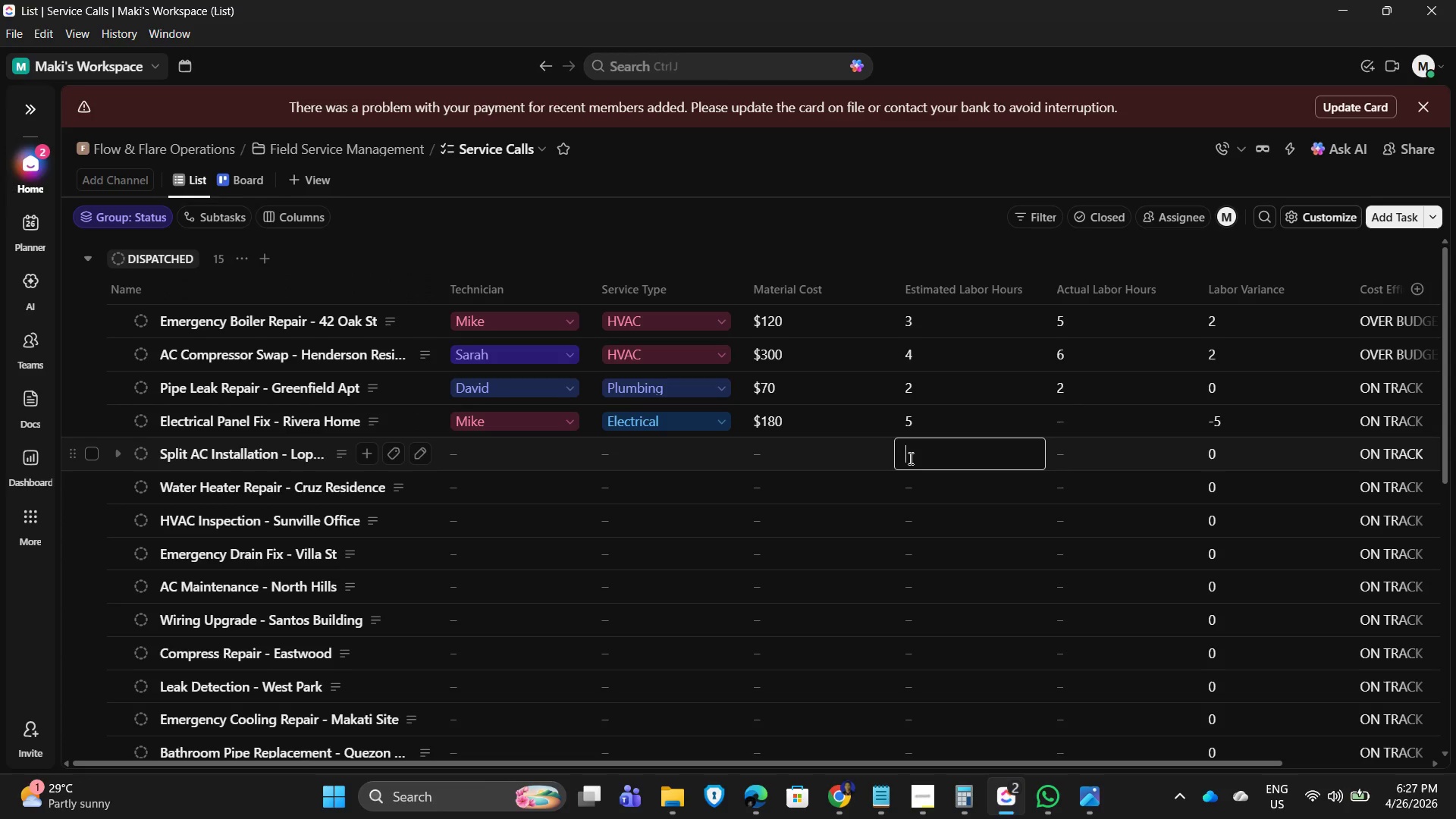 
key(Numpad6)
 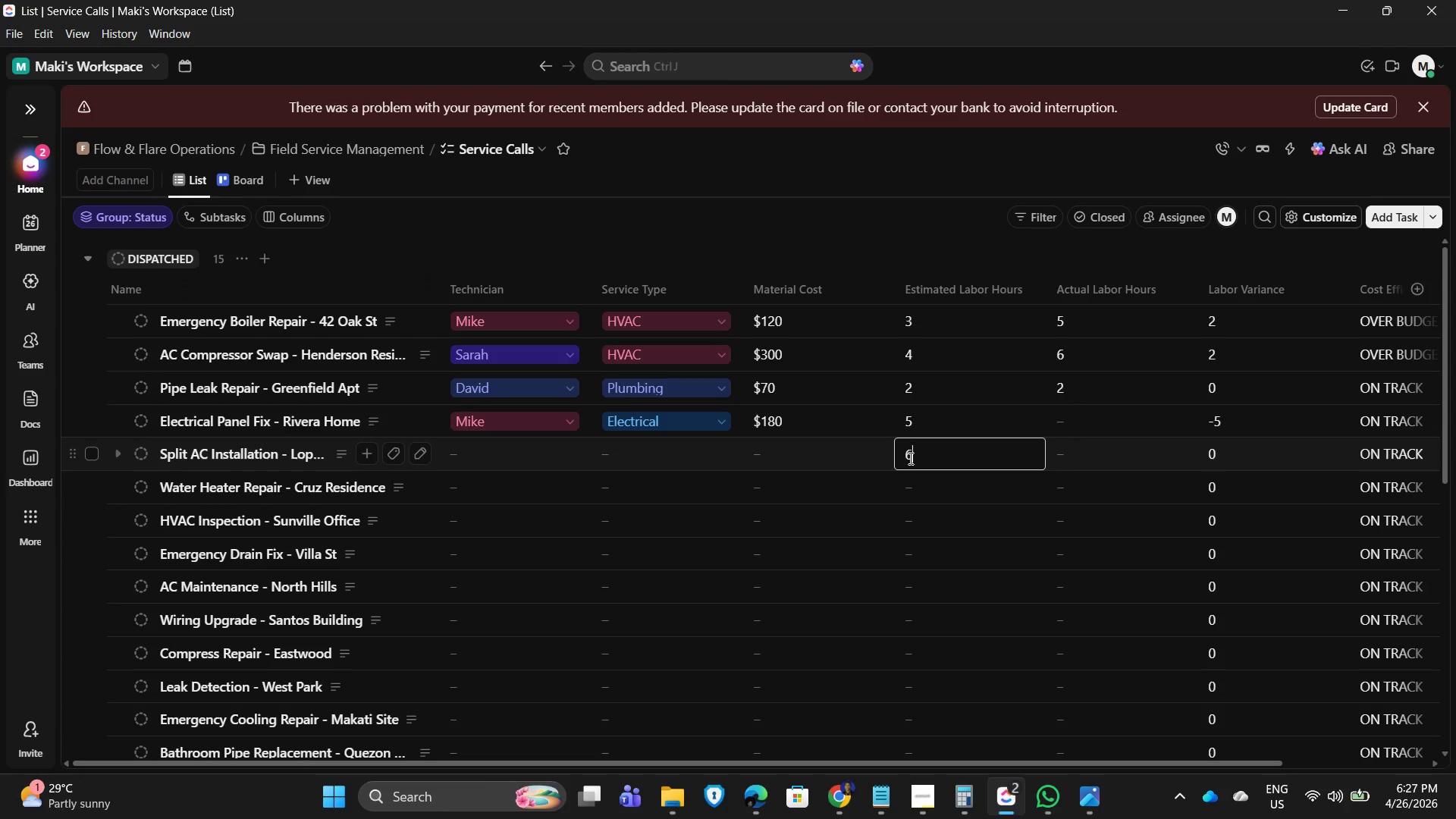 
key(NumpadEnter)
 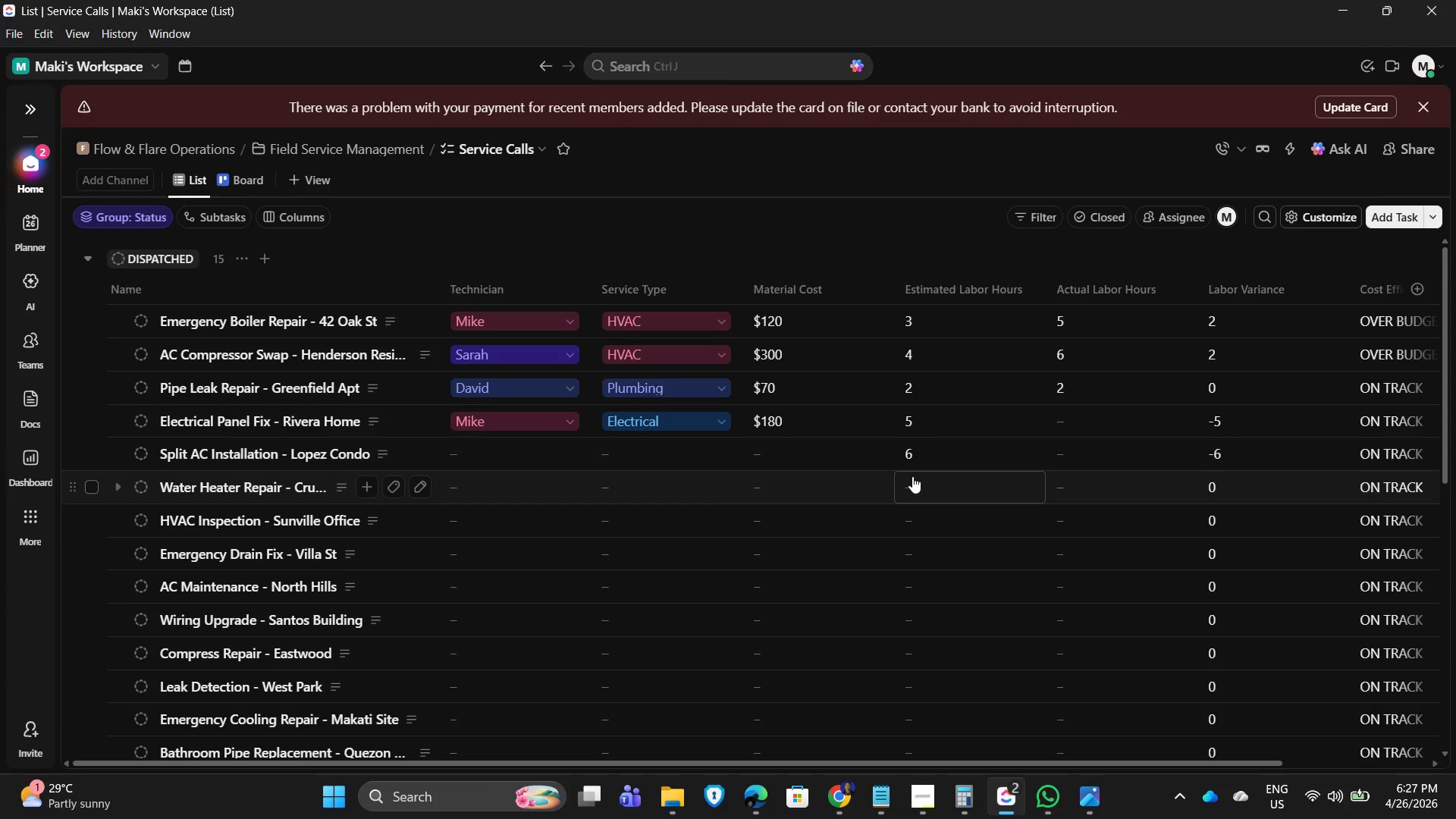 
left_click([913, 477])
 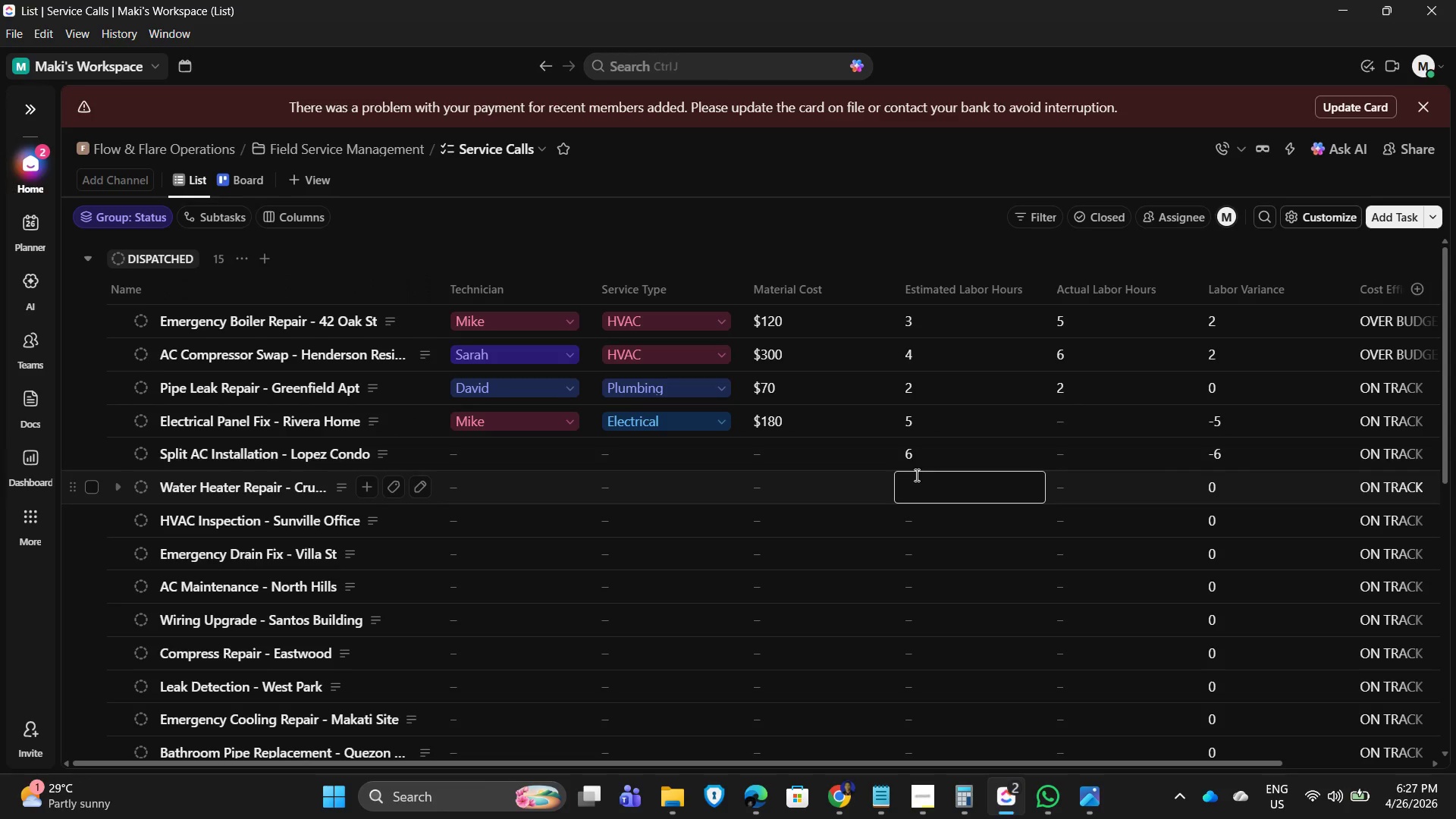 
key(Numpad3)
 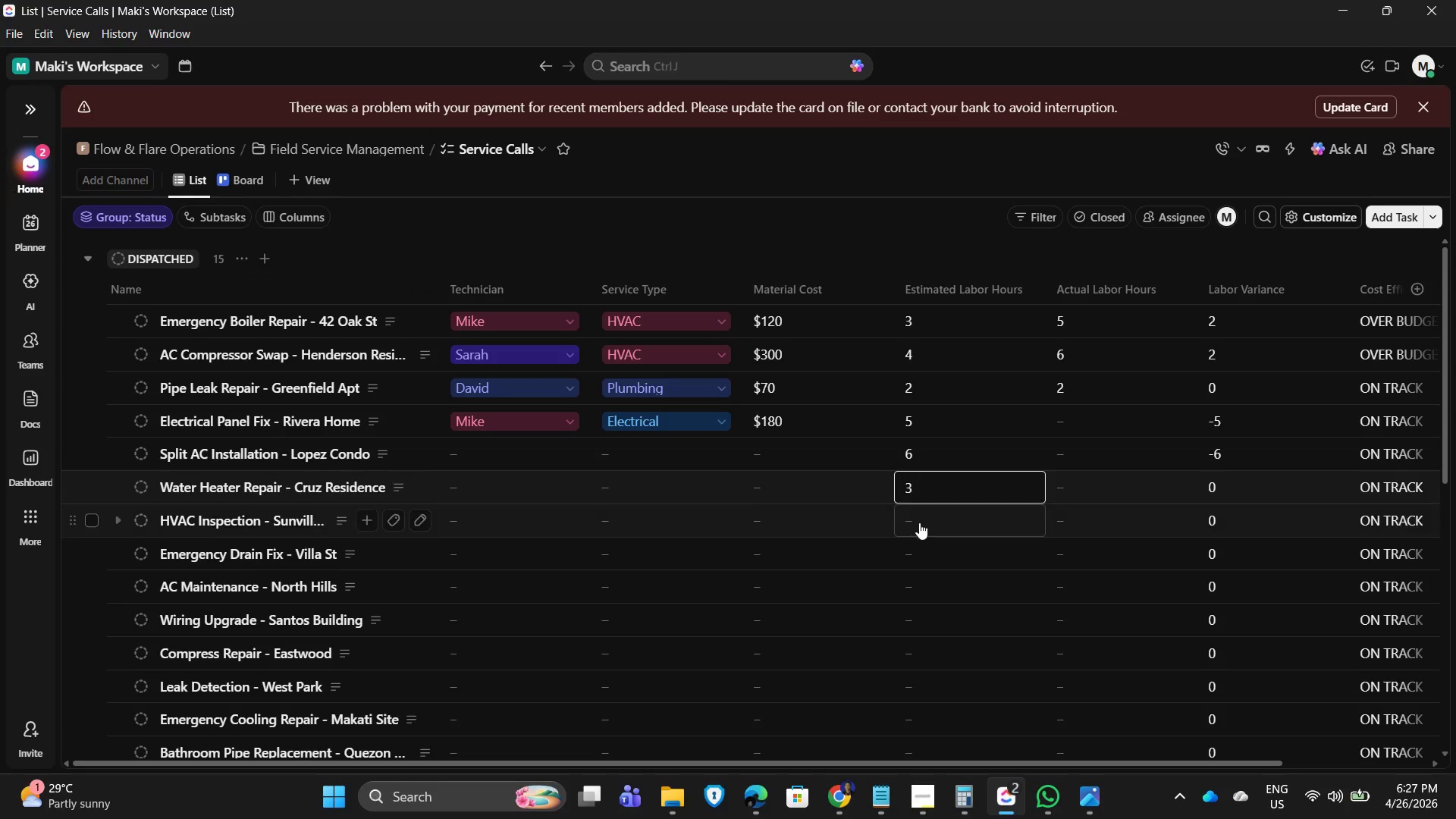 
left_click([922, 523])
 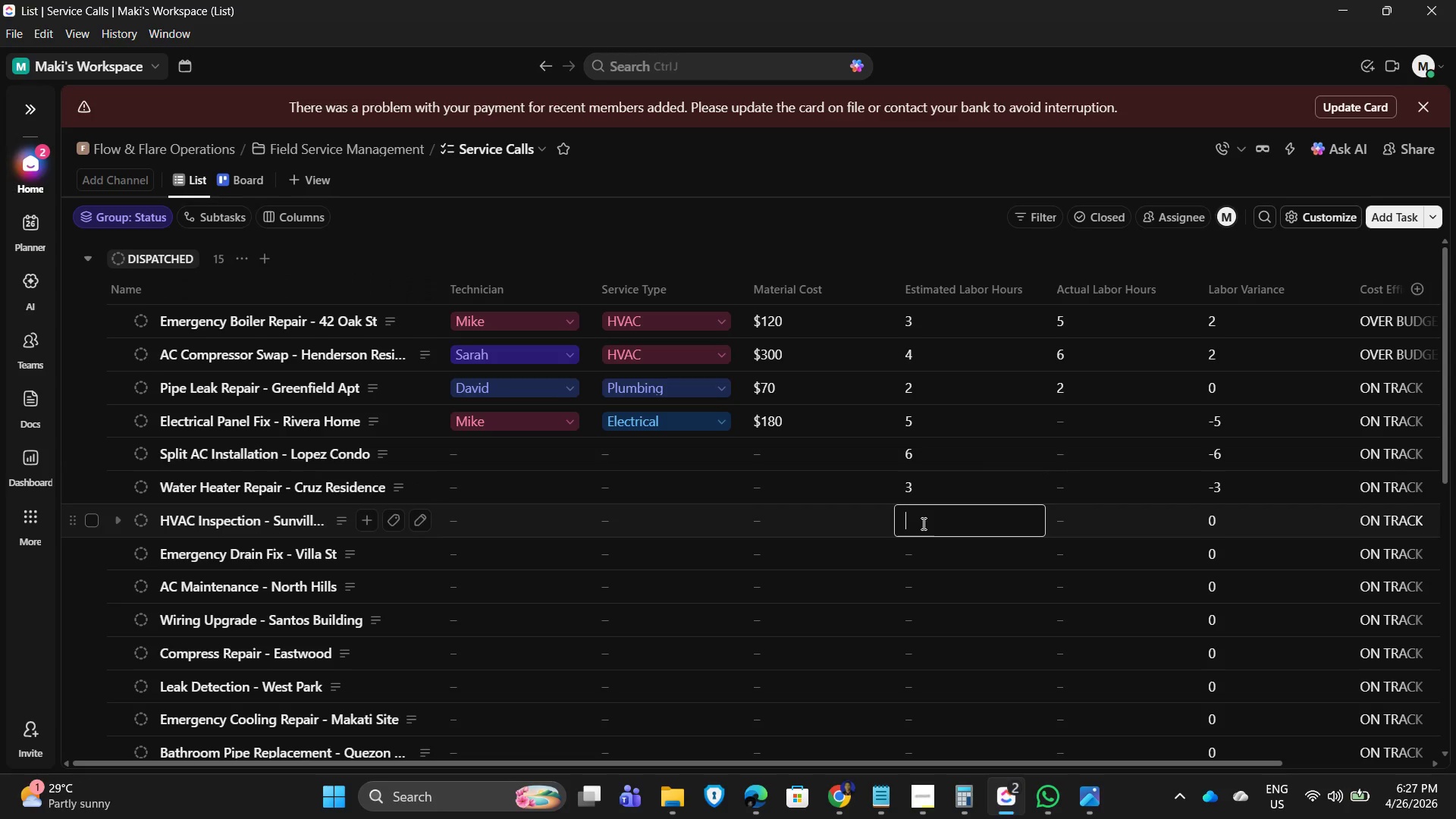 
key(Numpad2)
 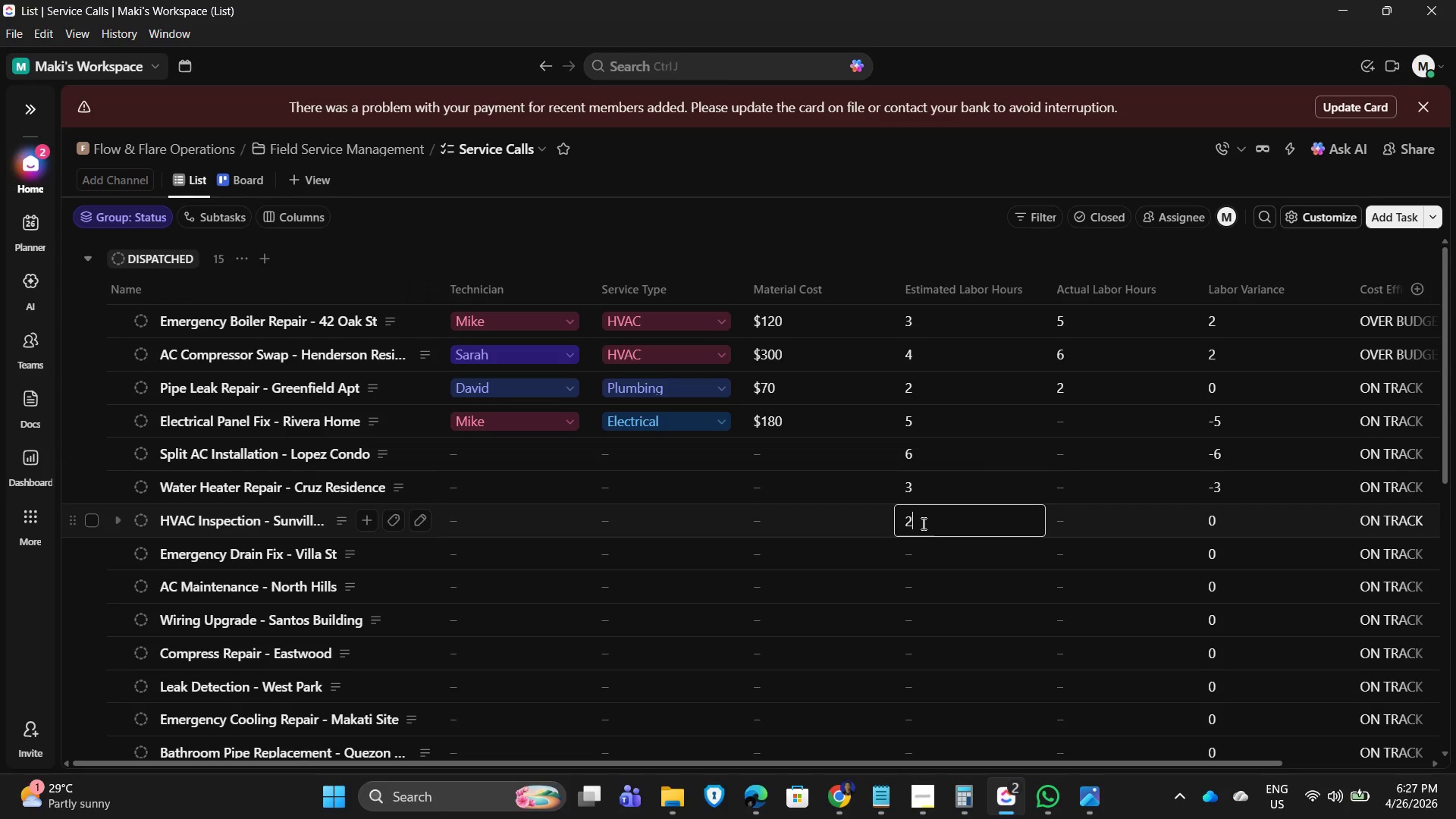 
key(NumpadEnter)
 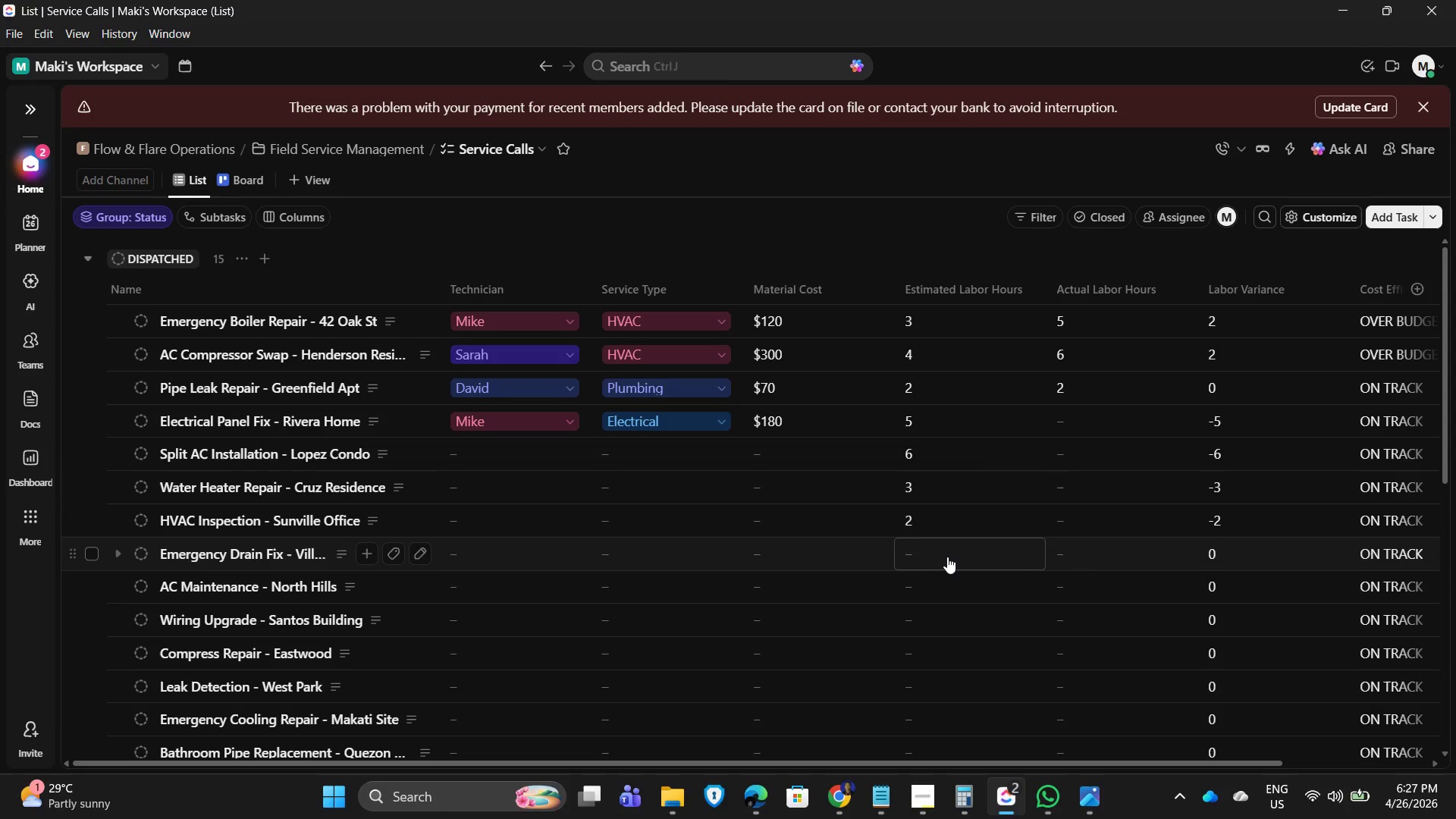 
left_click([947, 557])
 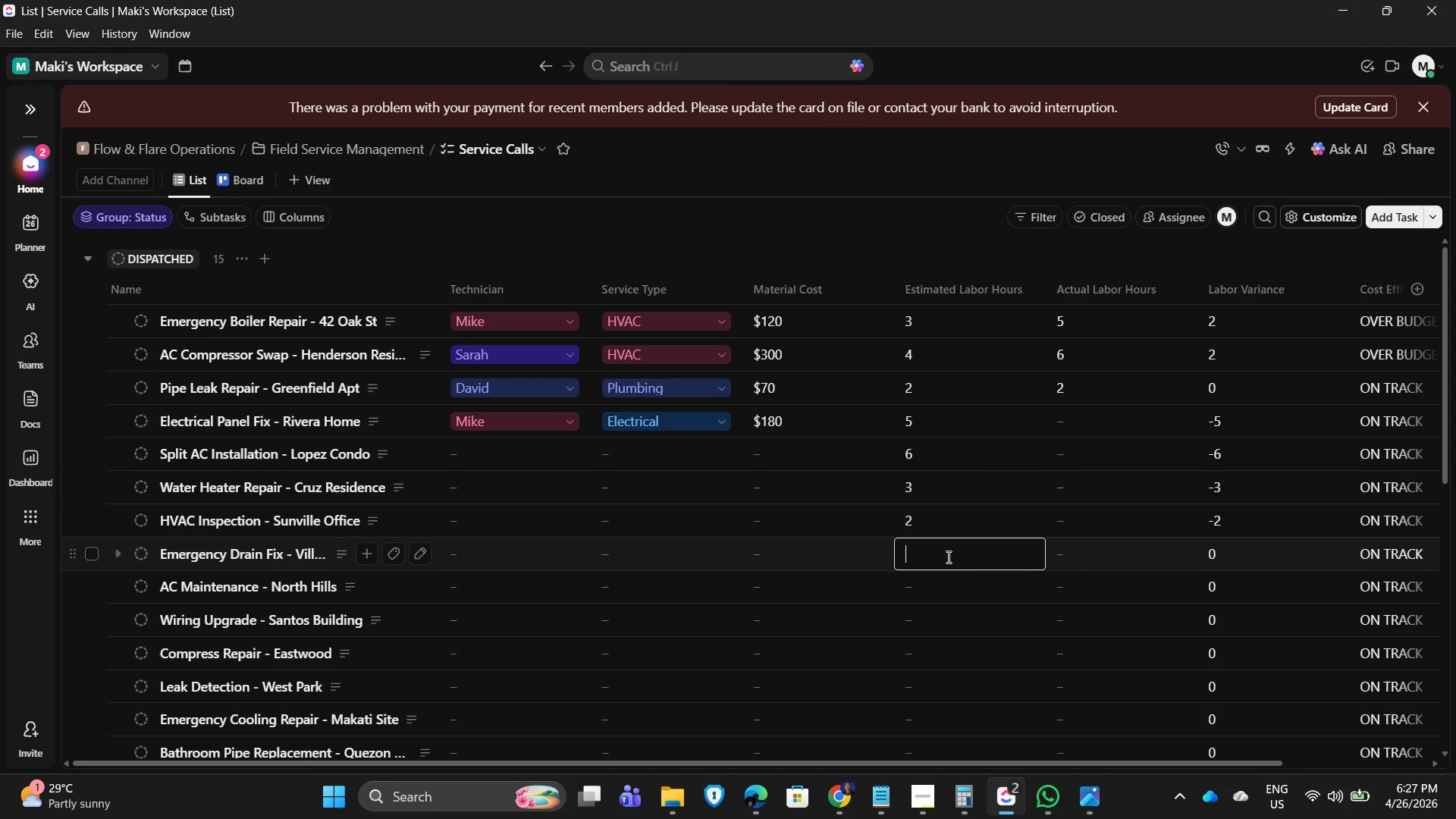 
key(Numpad1)
 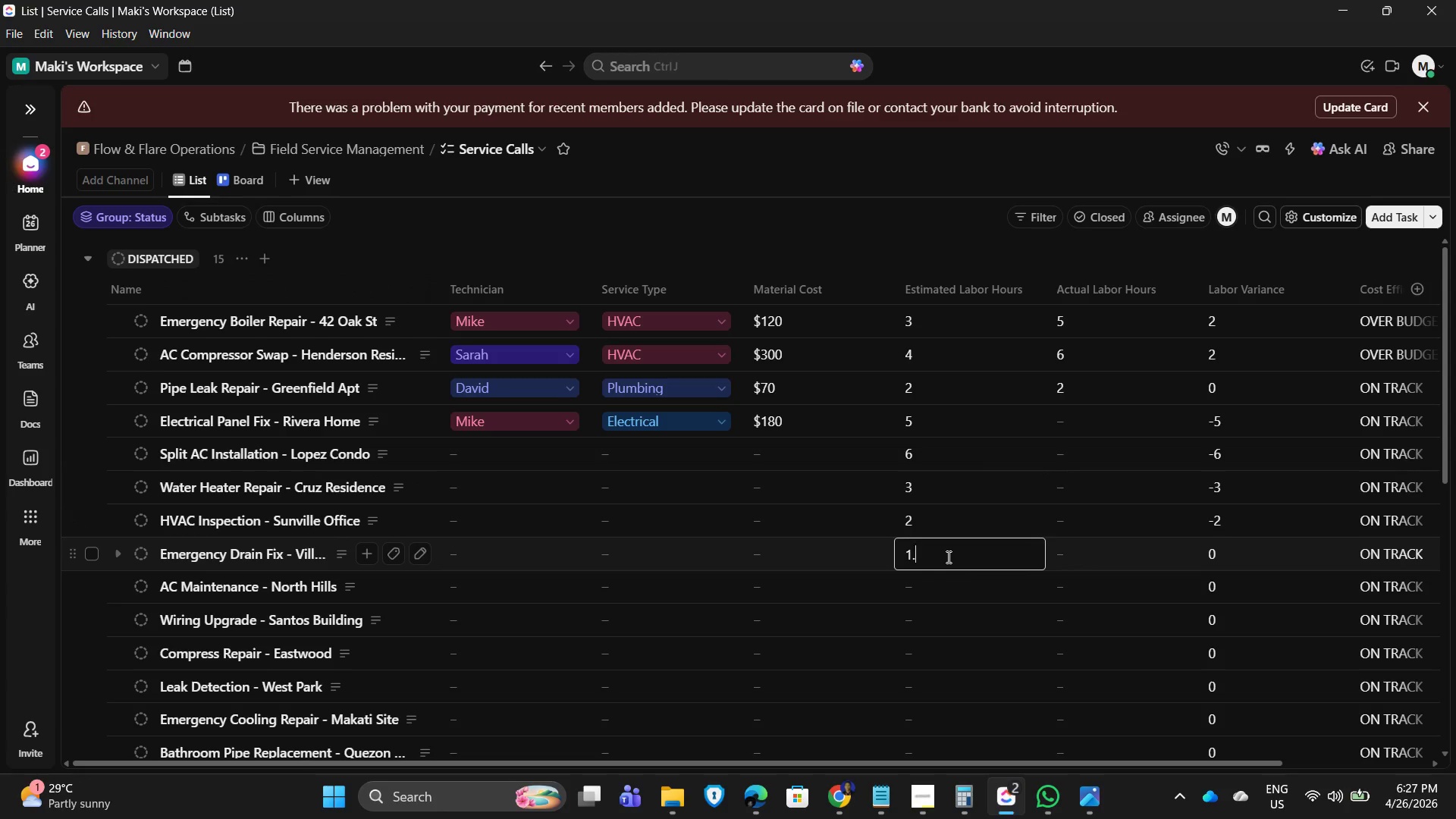 
key(NumpadDecimal)
 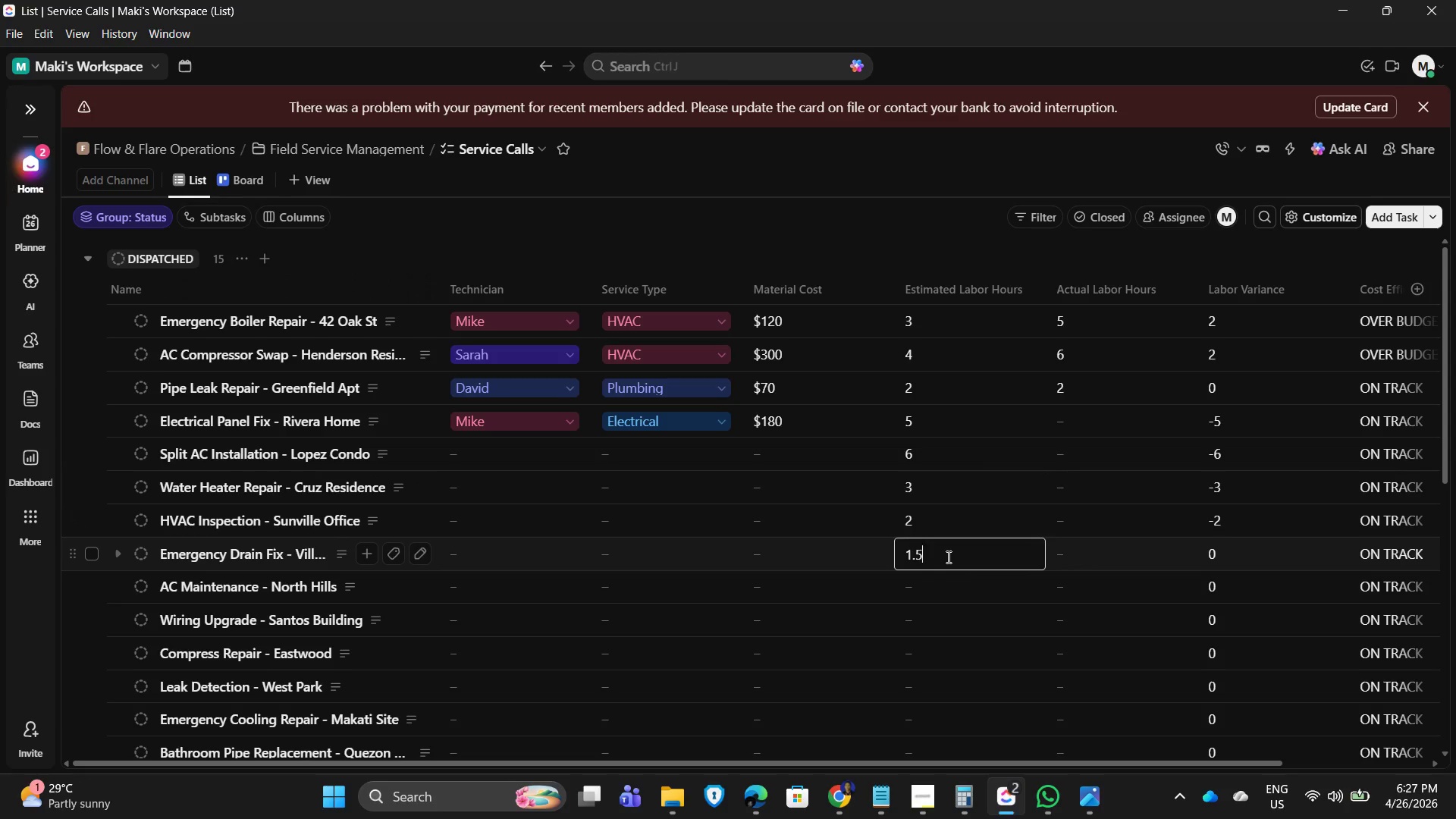 
key(Numpad5)
 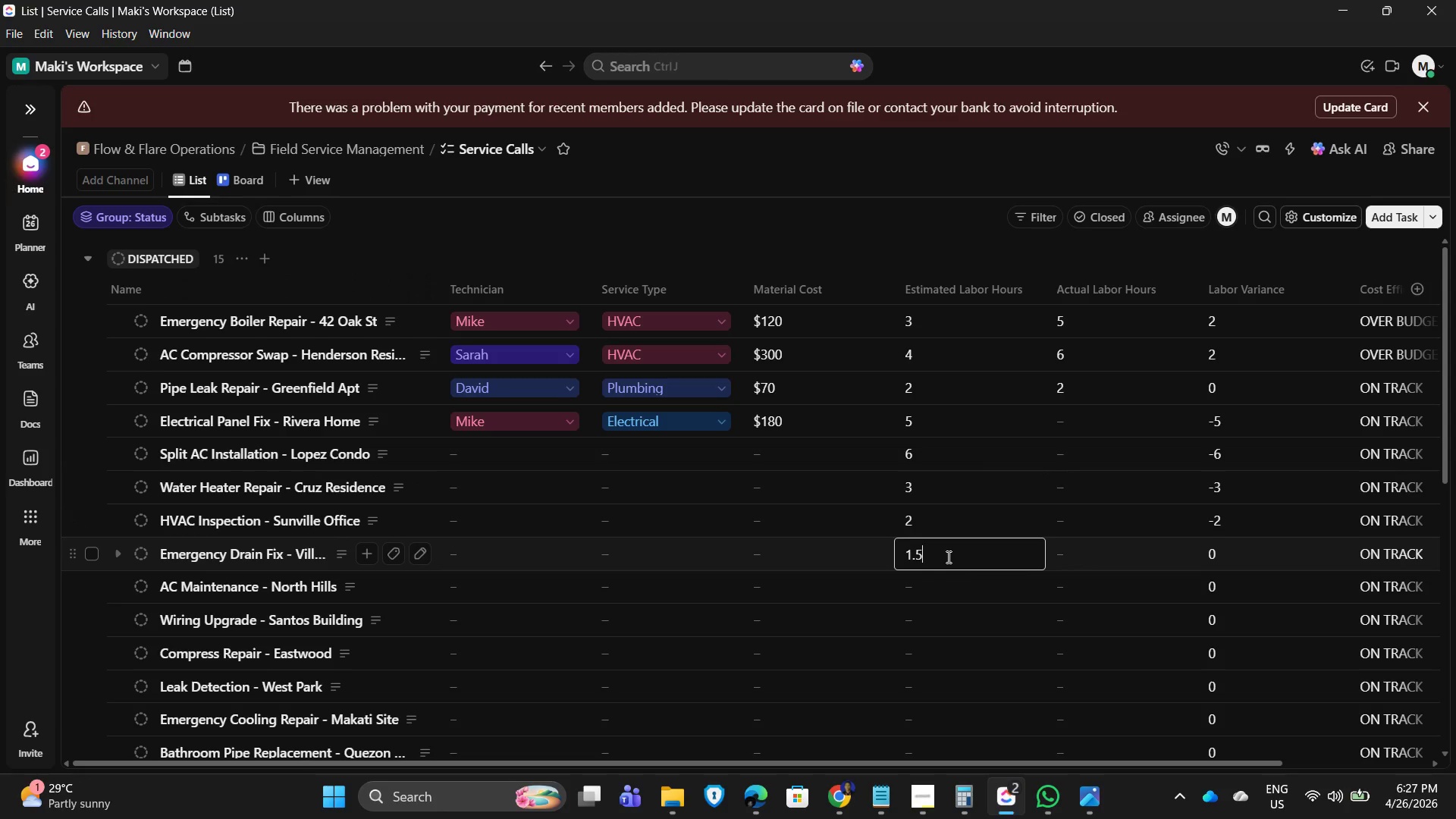 
key(NumpadEnter)
 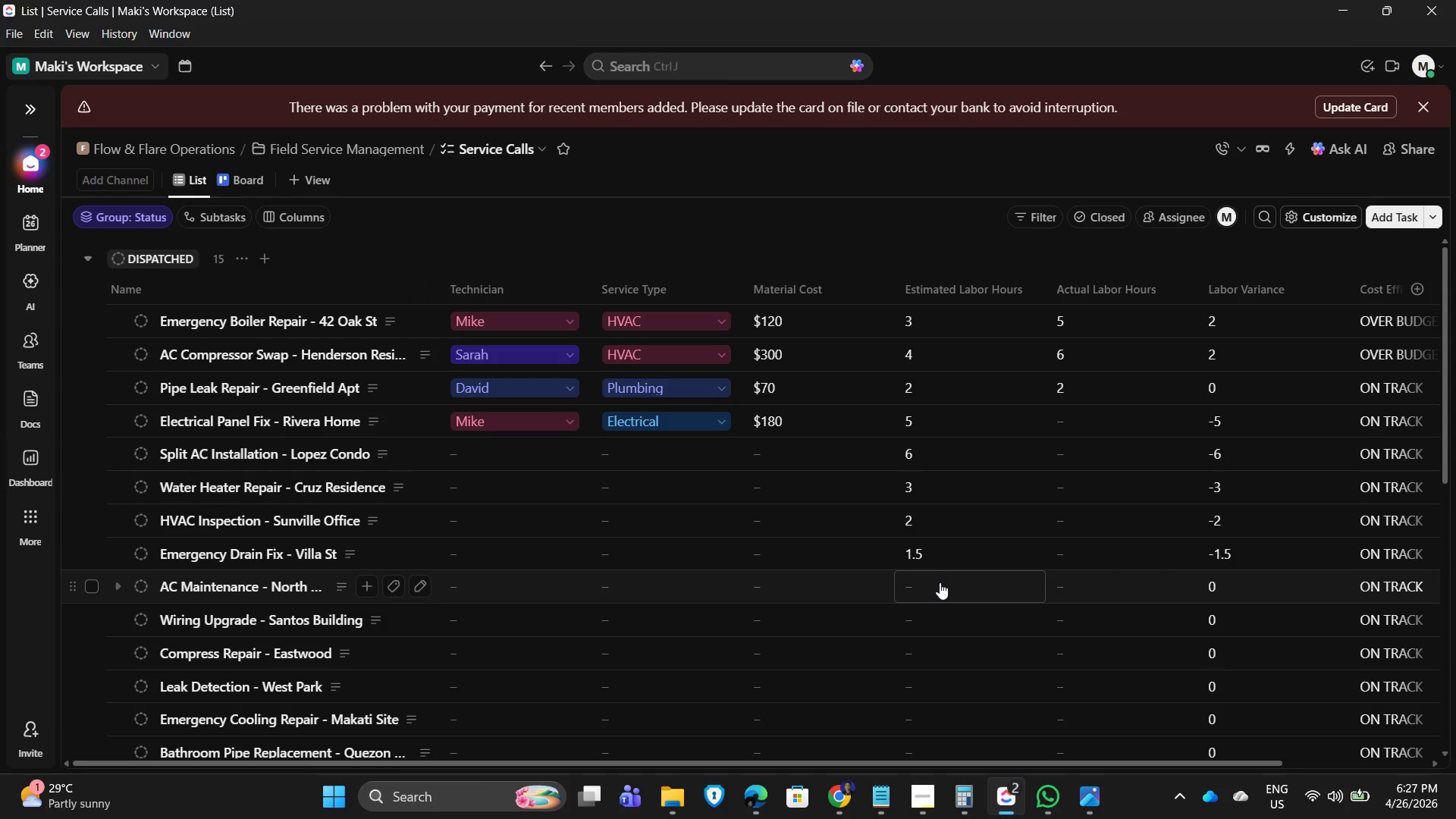 
left_click([941, 583])
 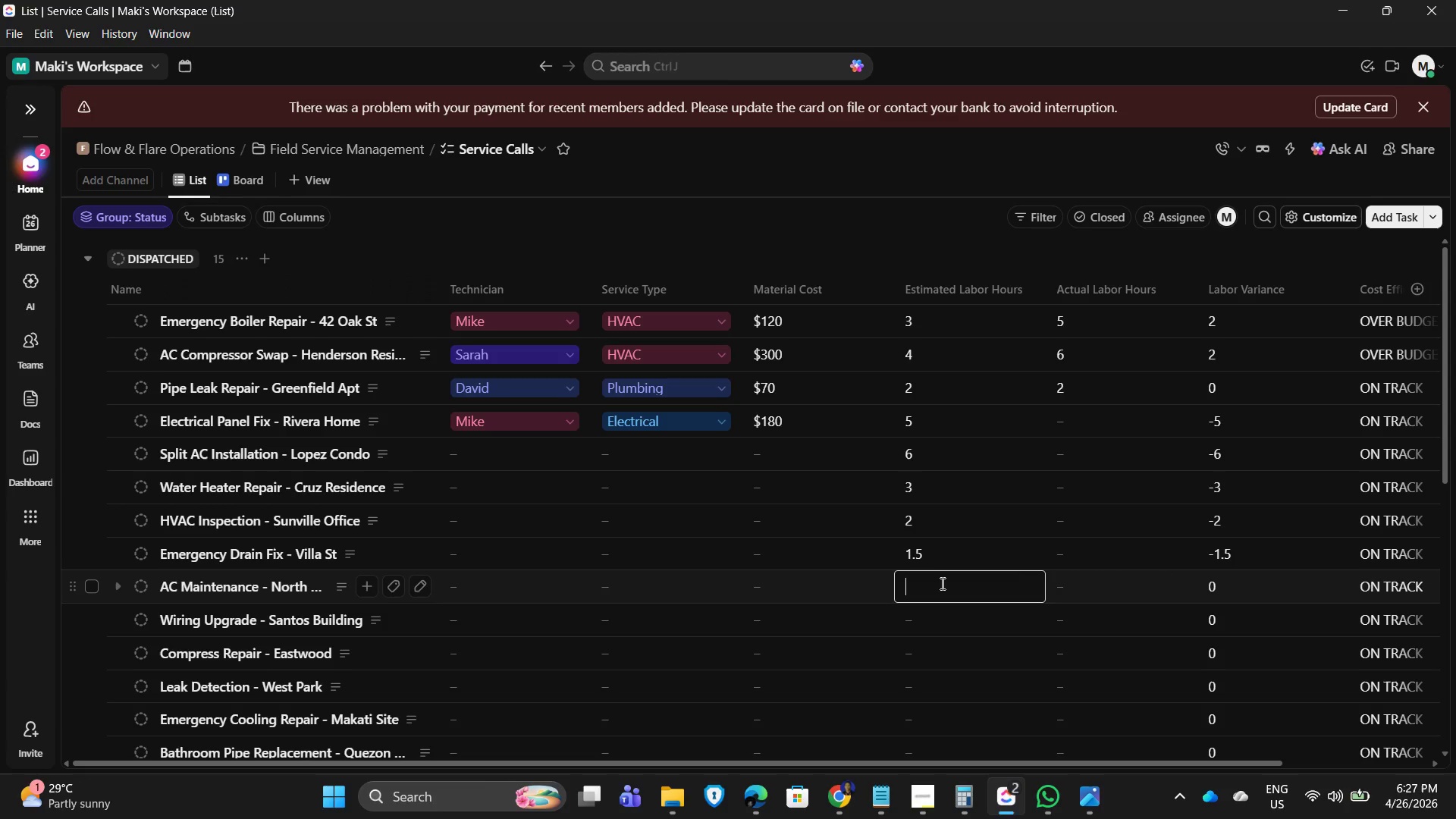 
key(Numpad2)
 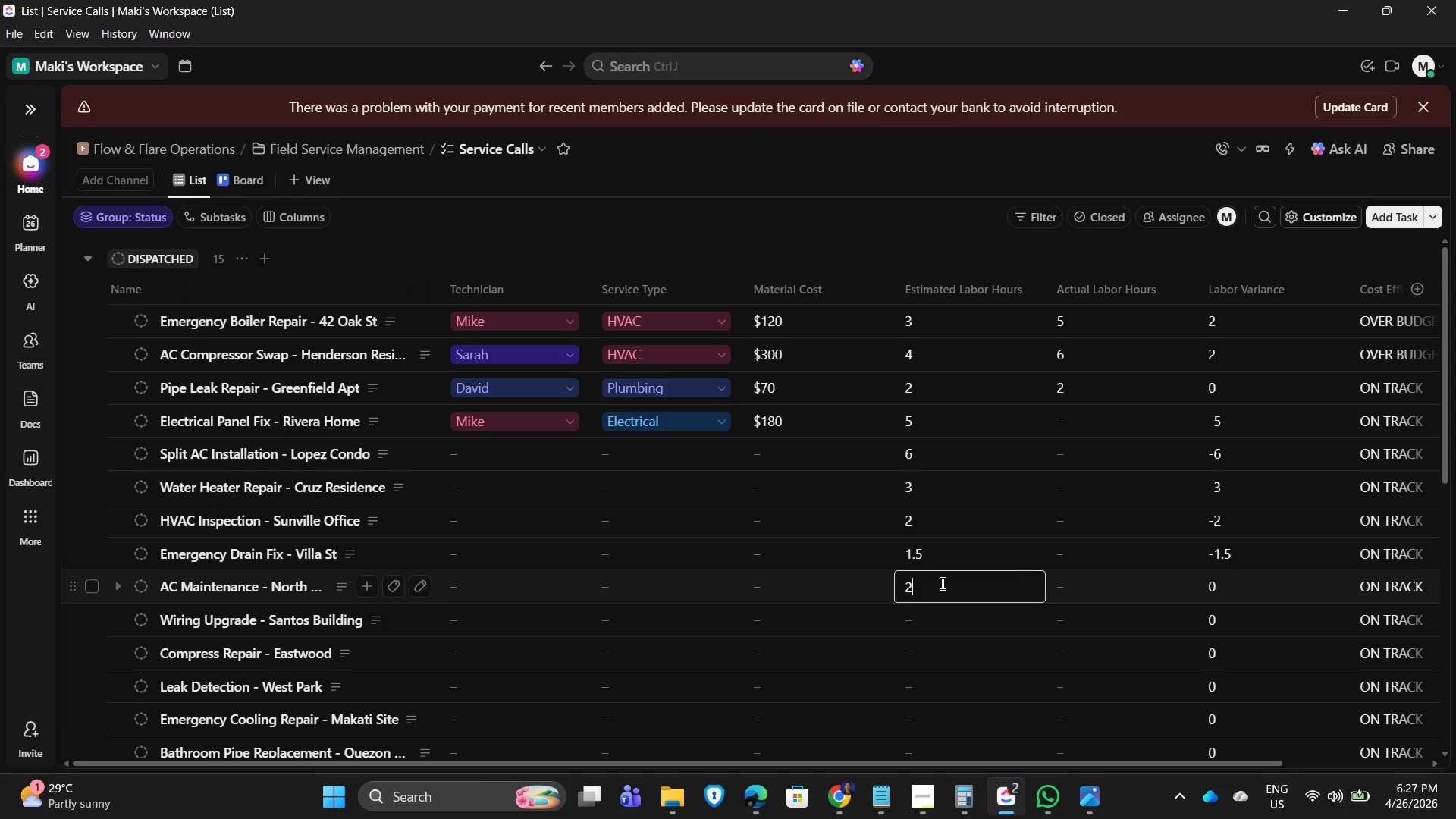 
key(NumpadEnter)
 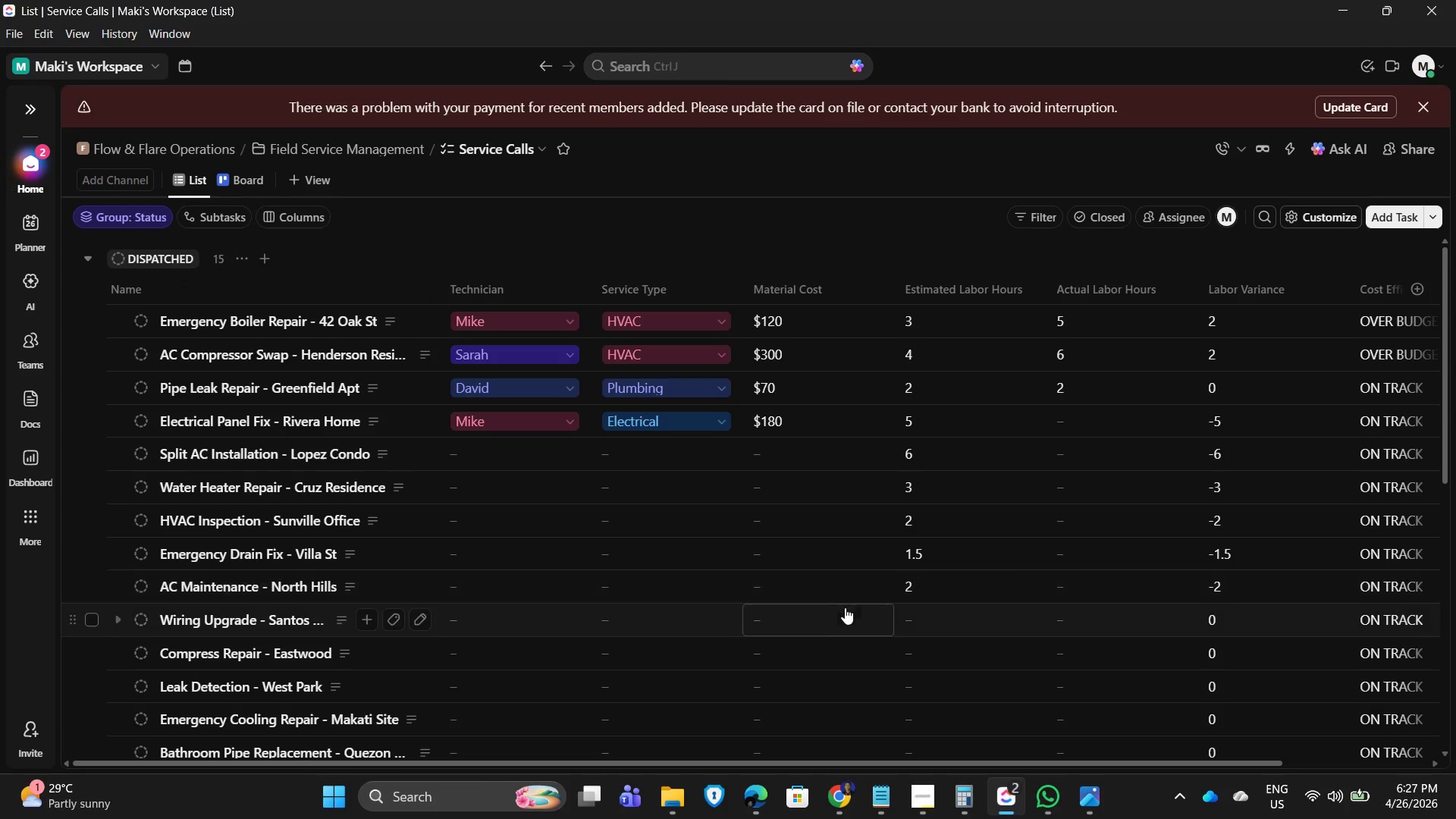 
left_click([933, 618])
 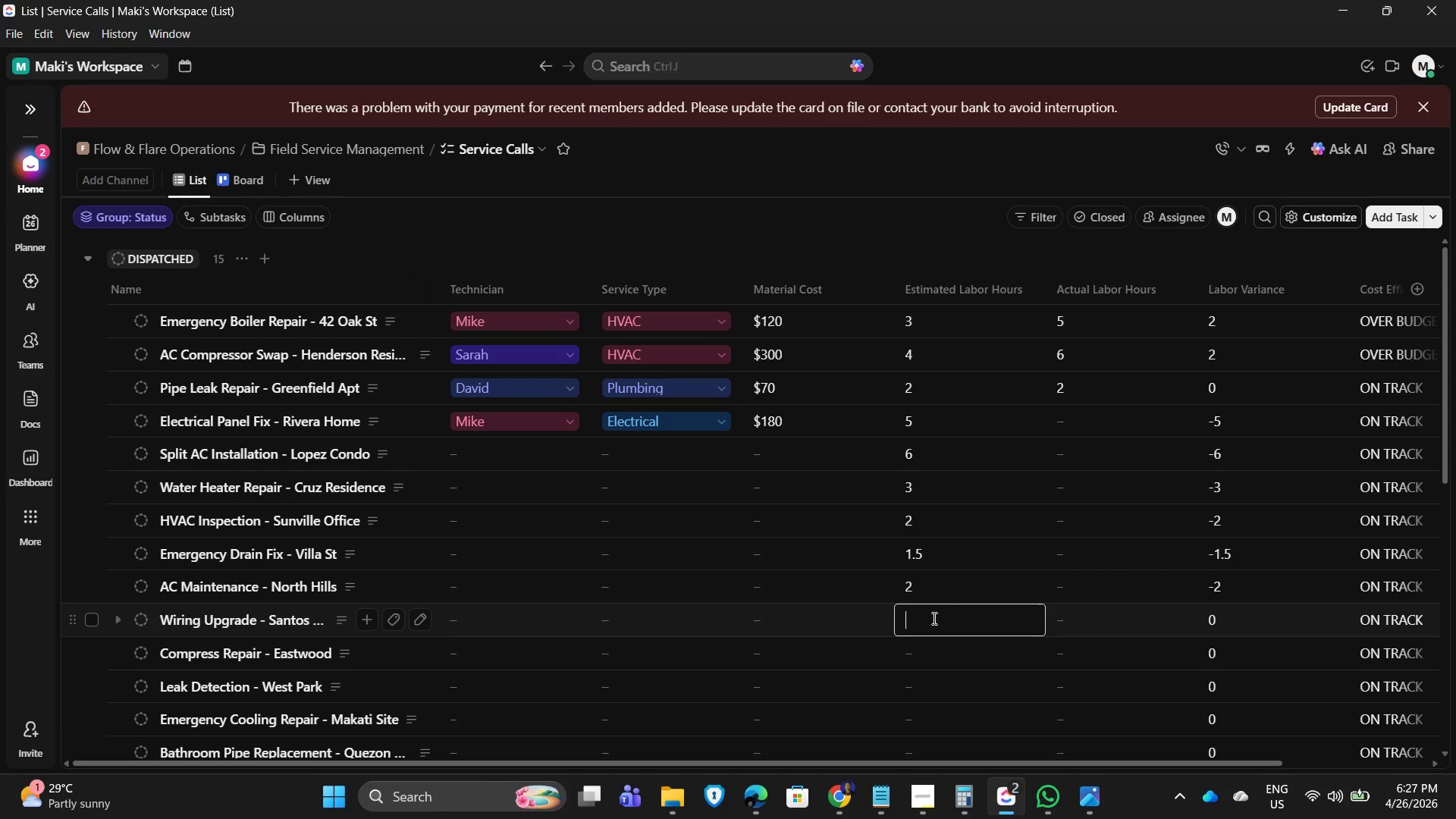 
key(Numpad6)
 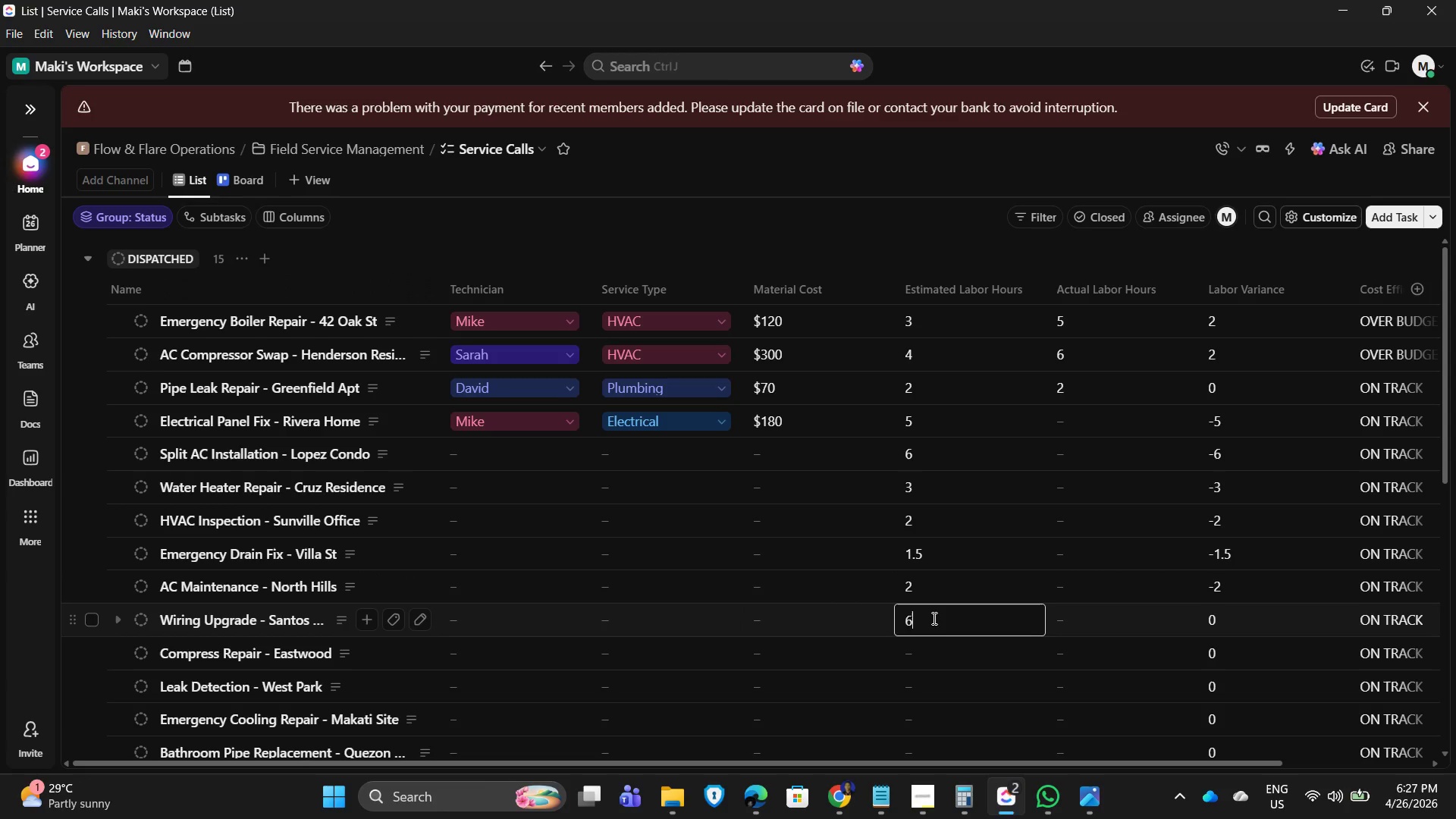 
key(NumpadEnter)
 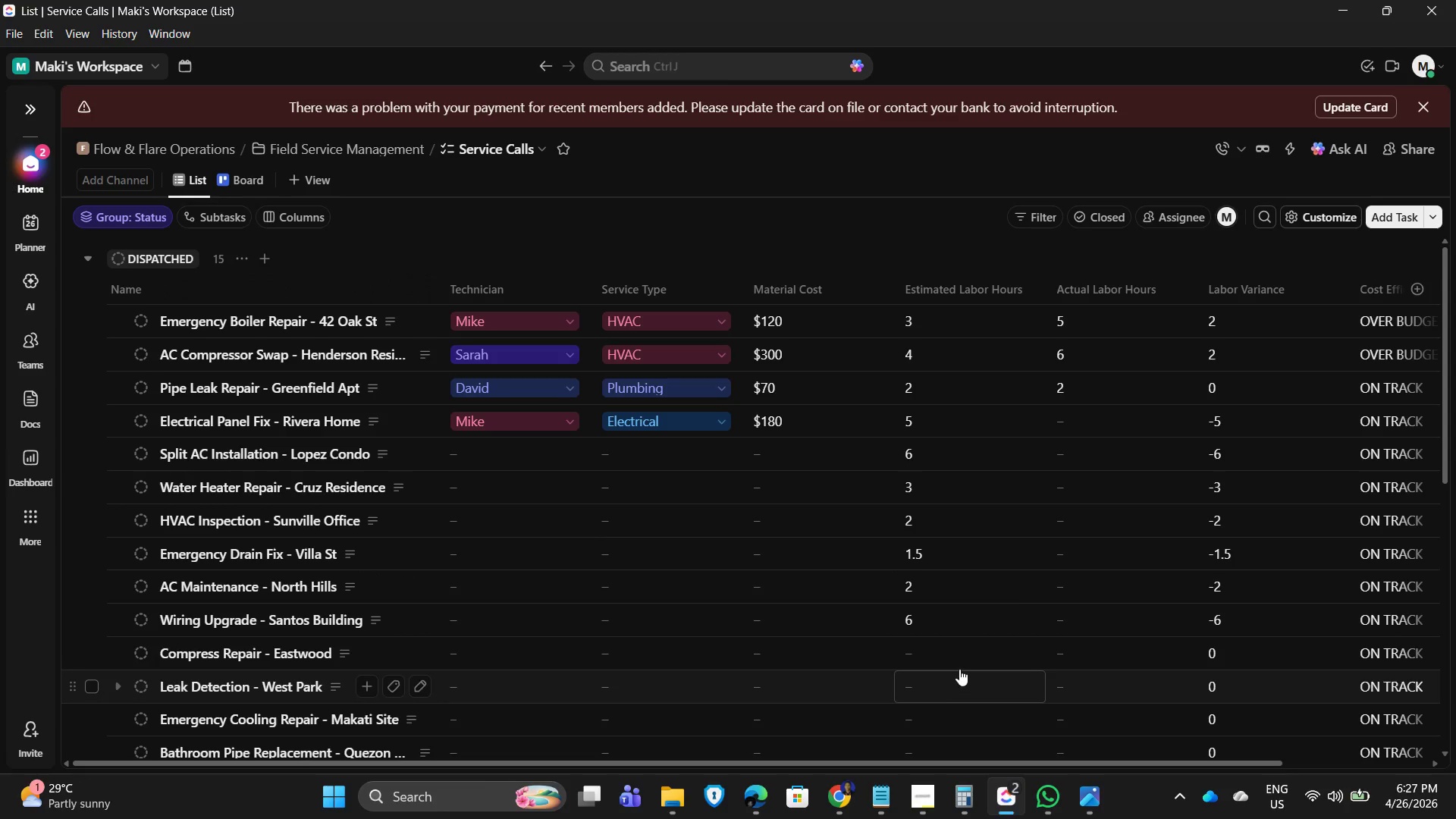 
left_click([943, 654])
 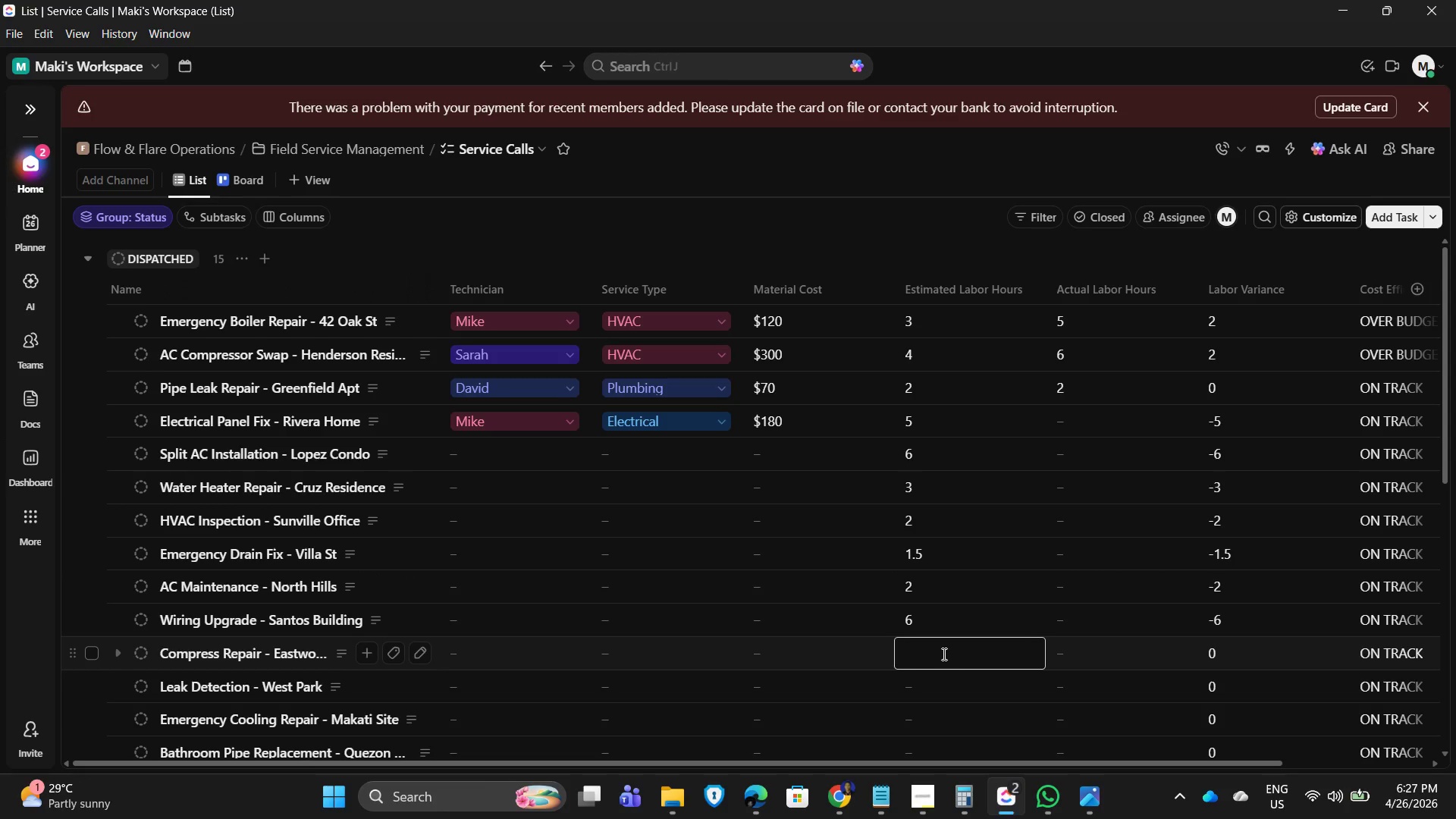 
key(Numpad4)
 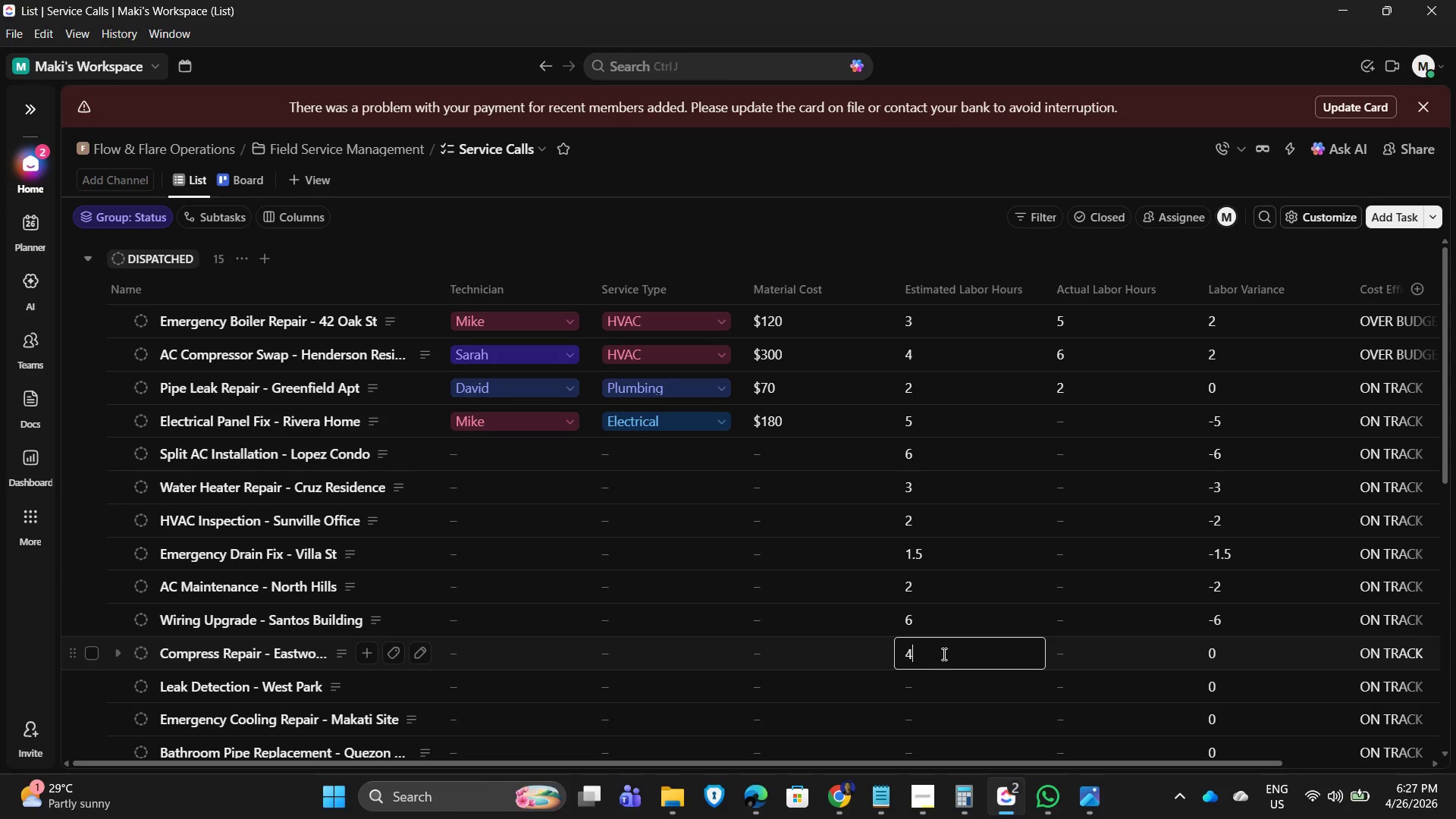 
key(NumpadEnter)
 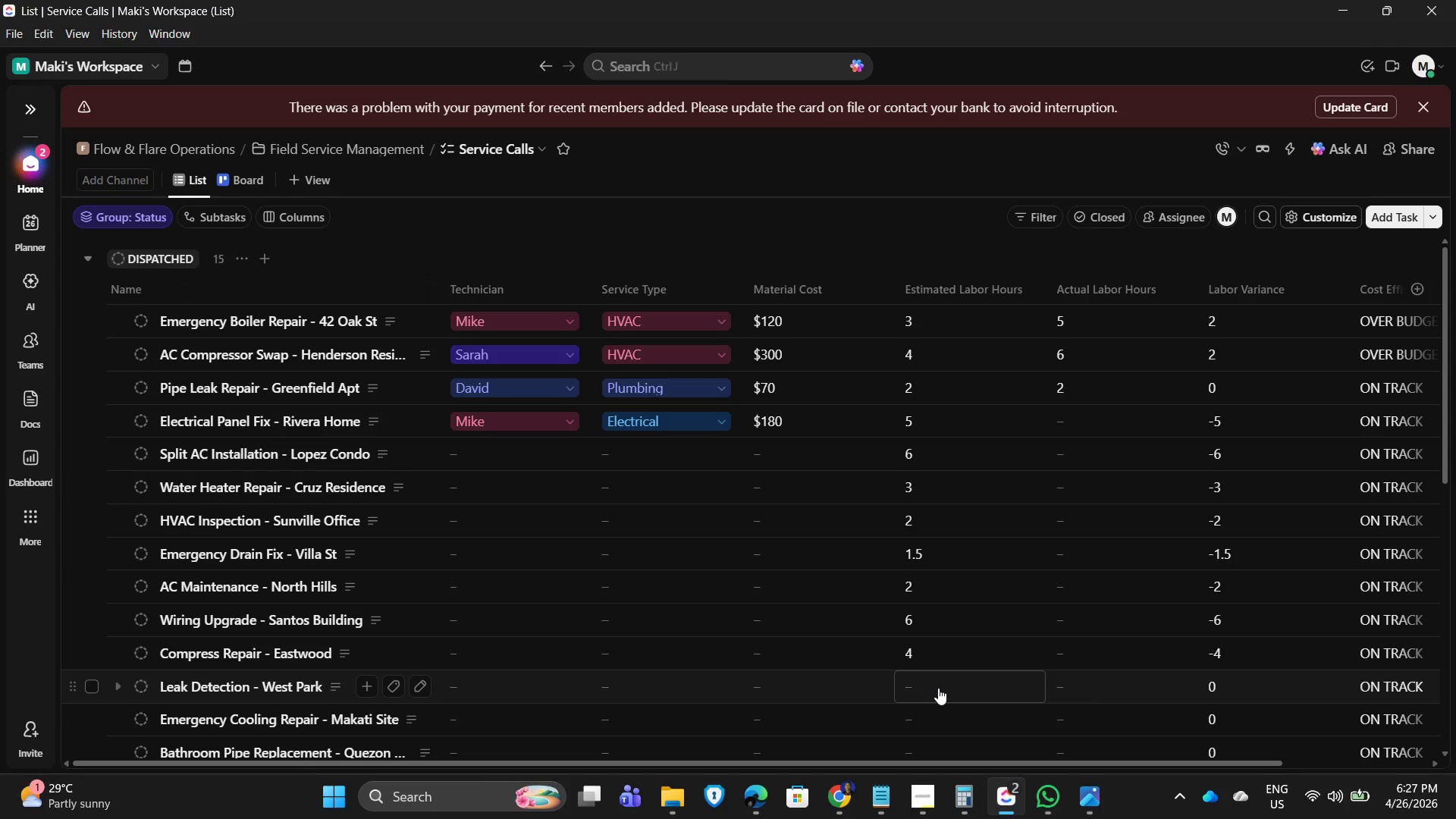 
left_click([938, 688])
 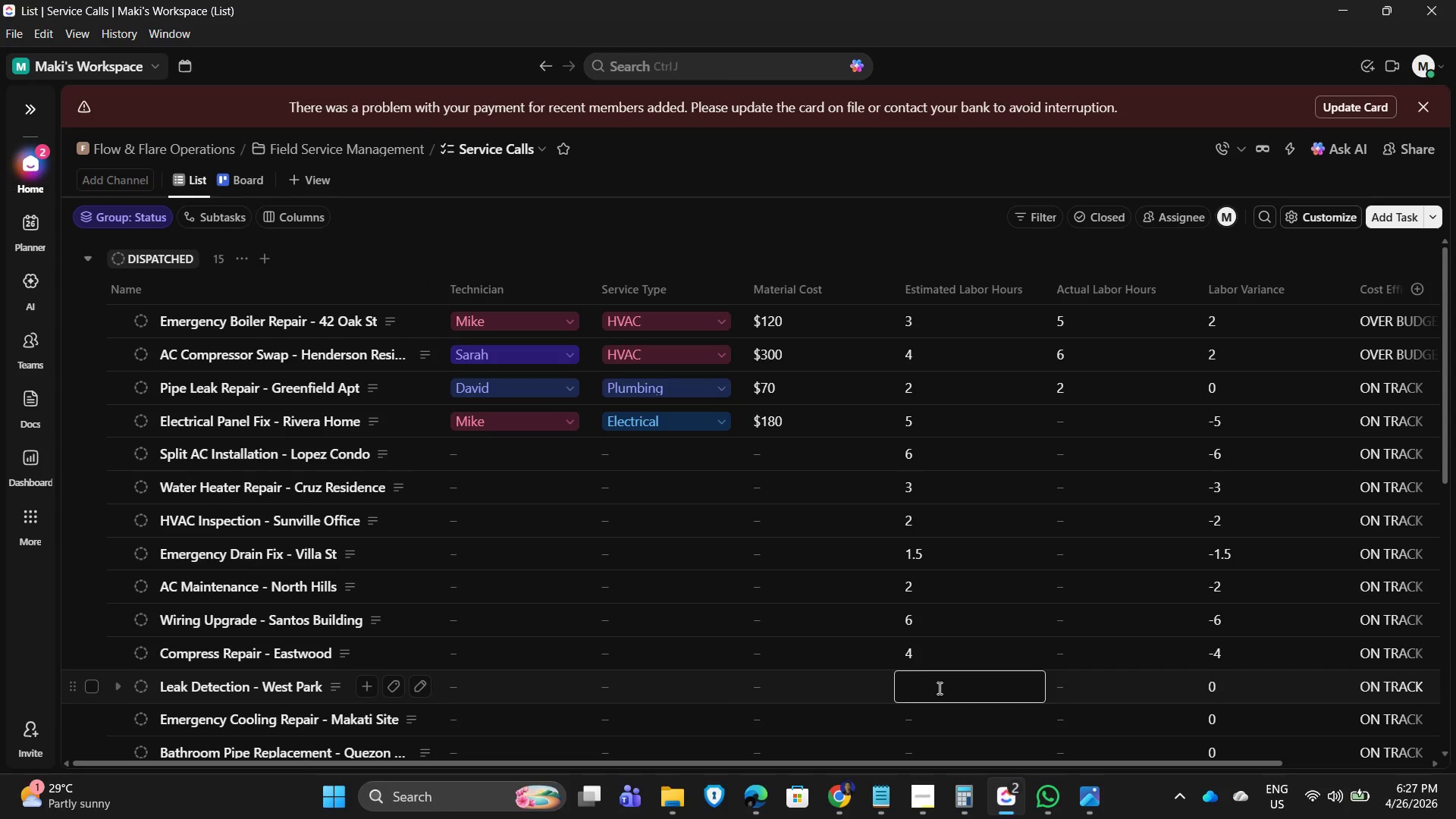 
key(Numpad2)
 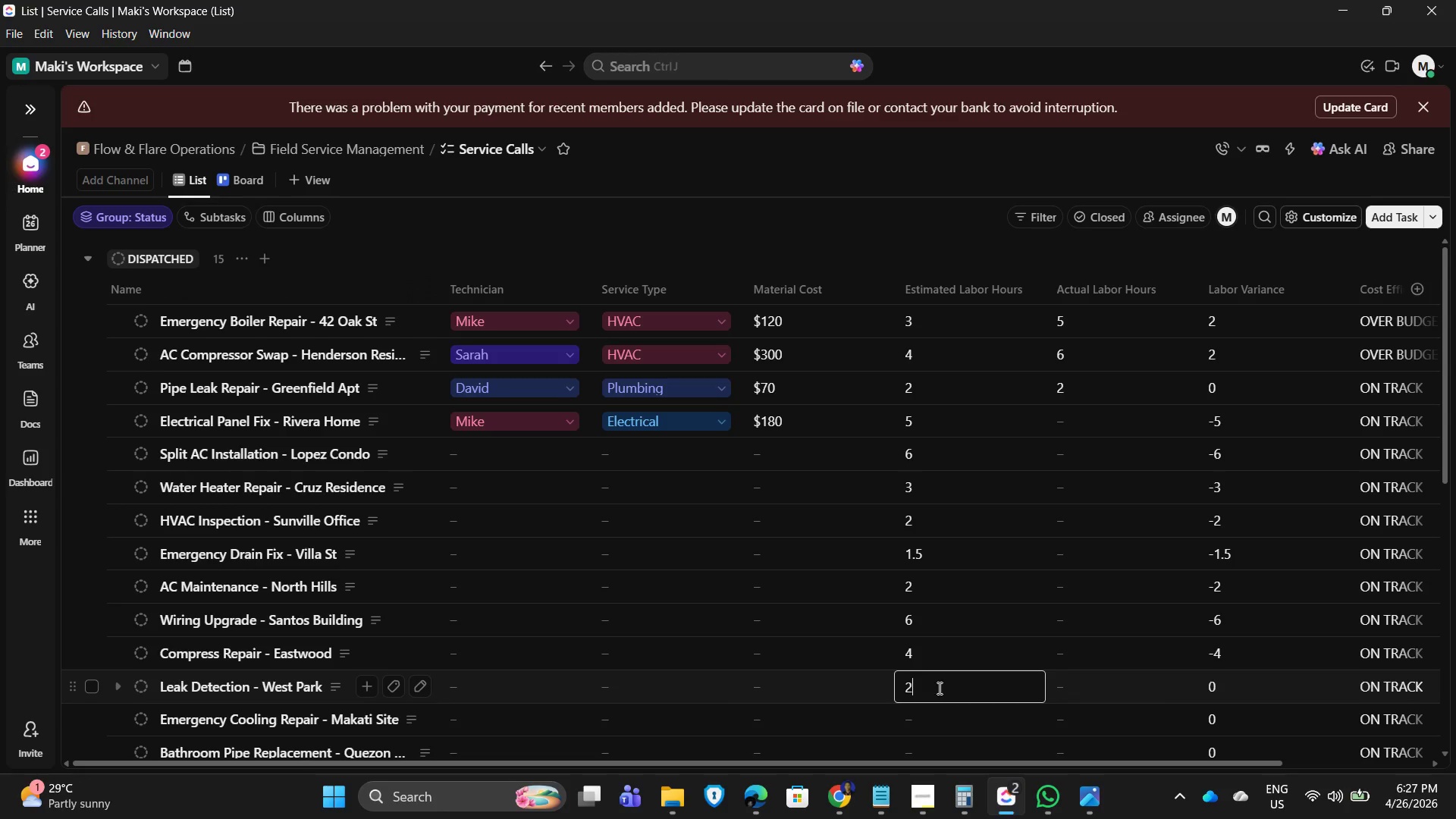 
key(NumpadEnter)
 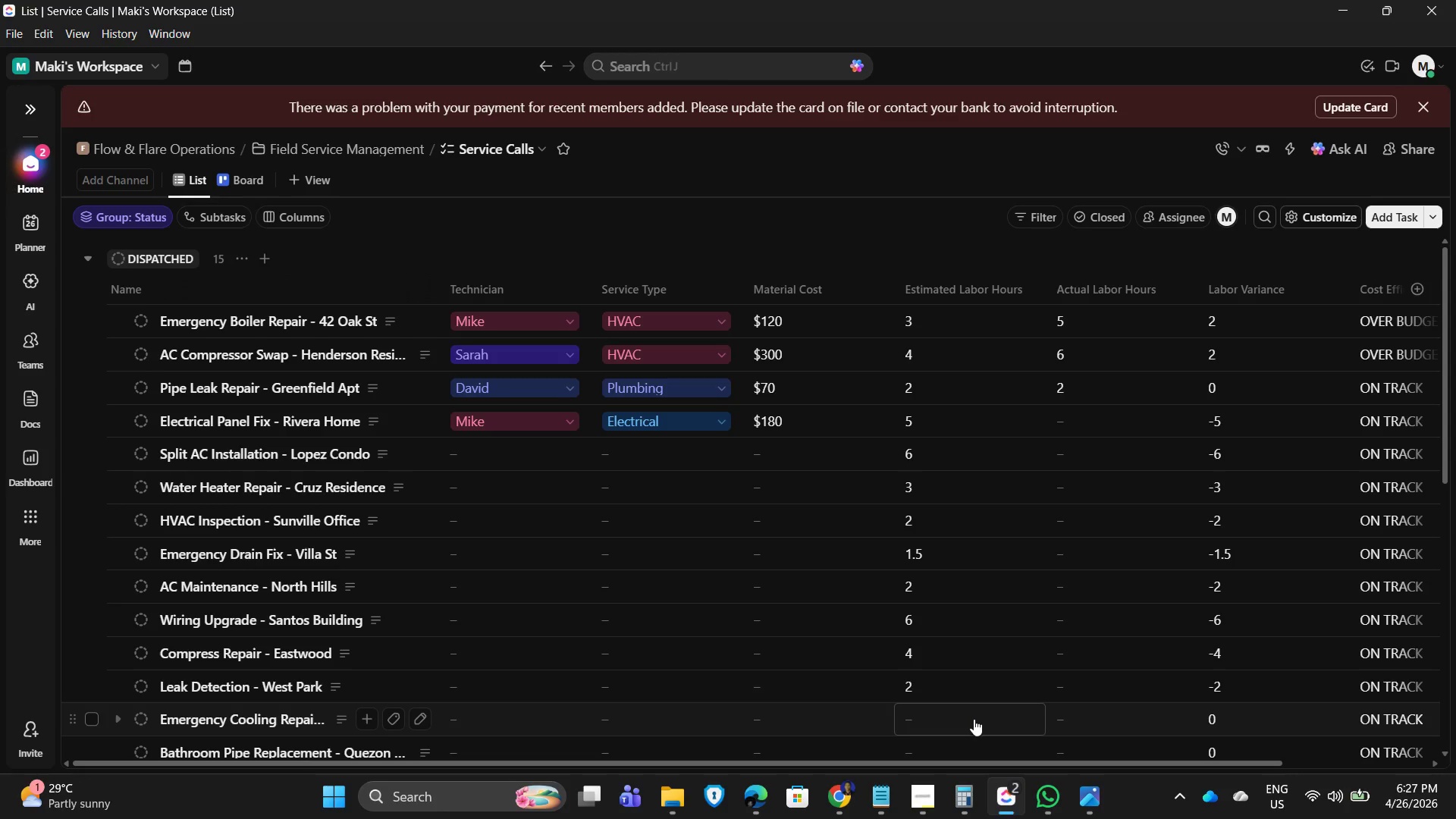 
left_click([965, 724])
 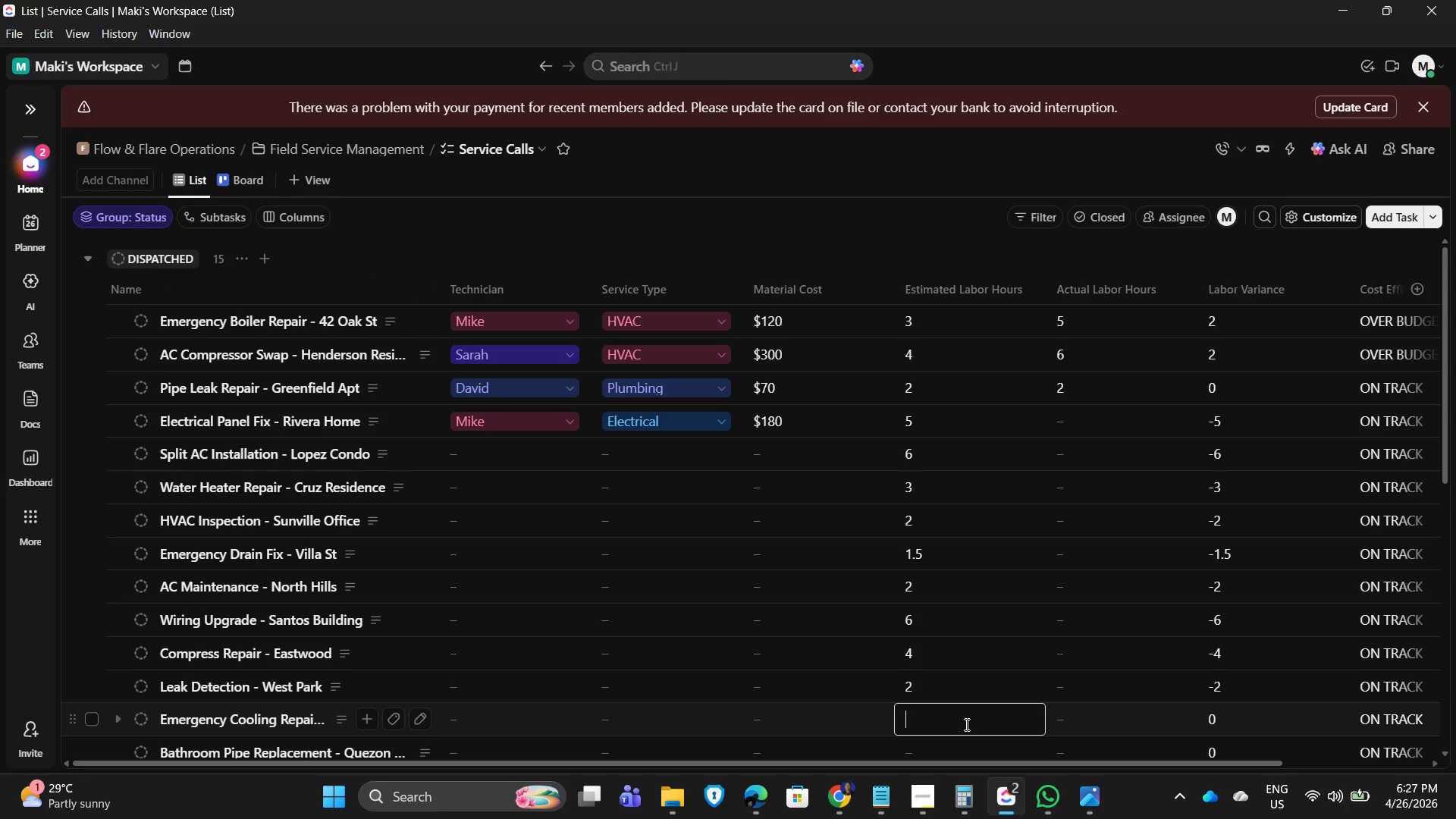 
key(Numpad3)
 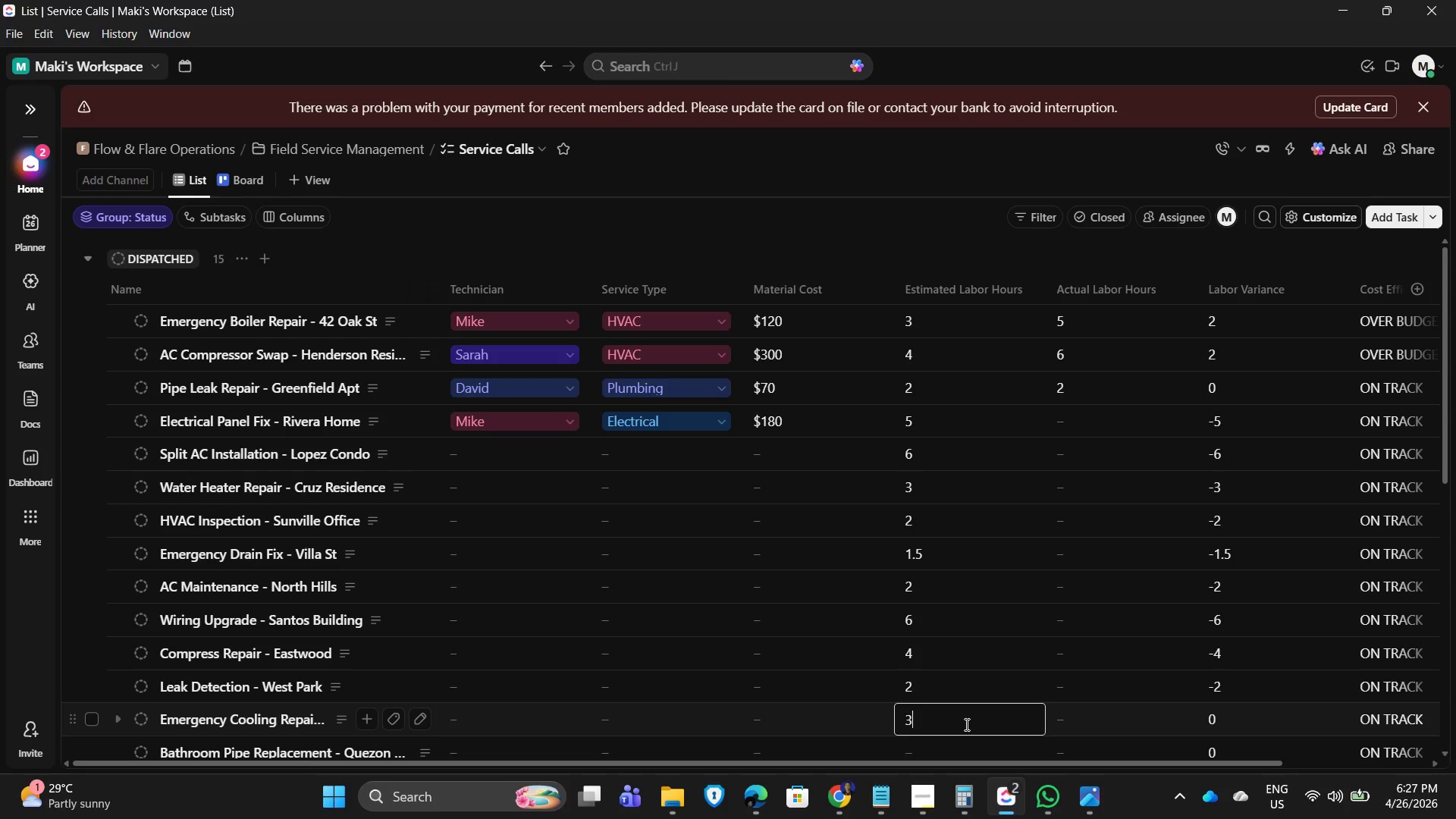 
key(NumpadEnter)
 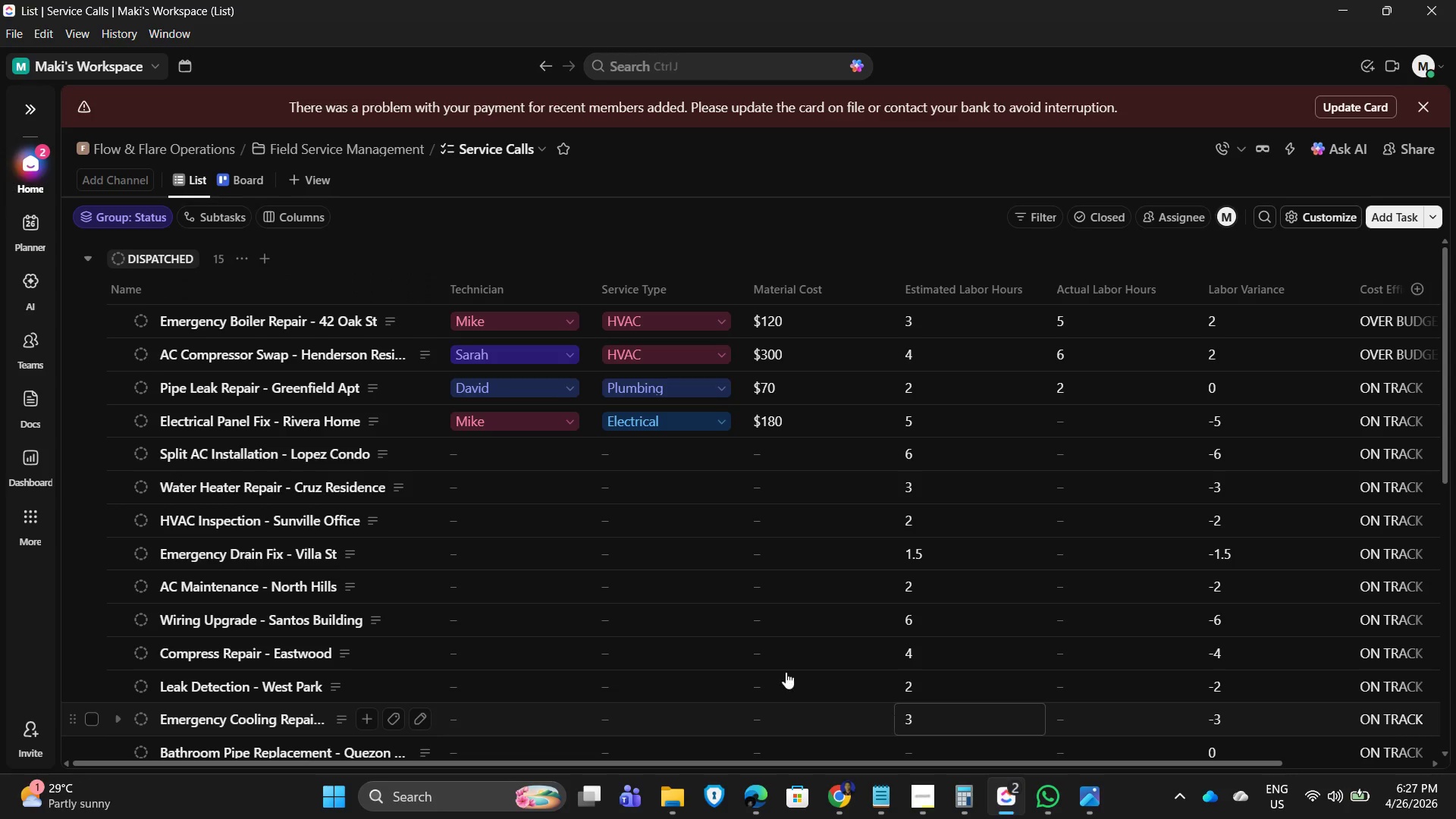 
scroll: coordinate [814, 645], scroll_direction: down, amount: 2.0
 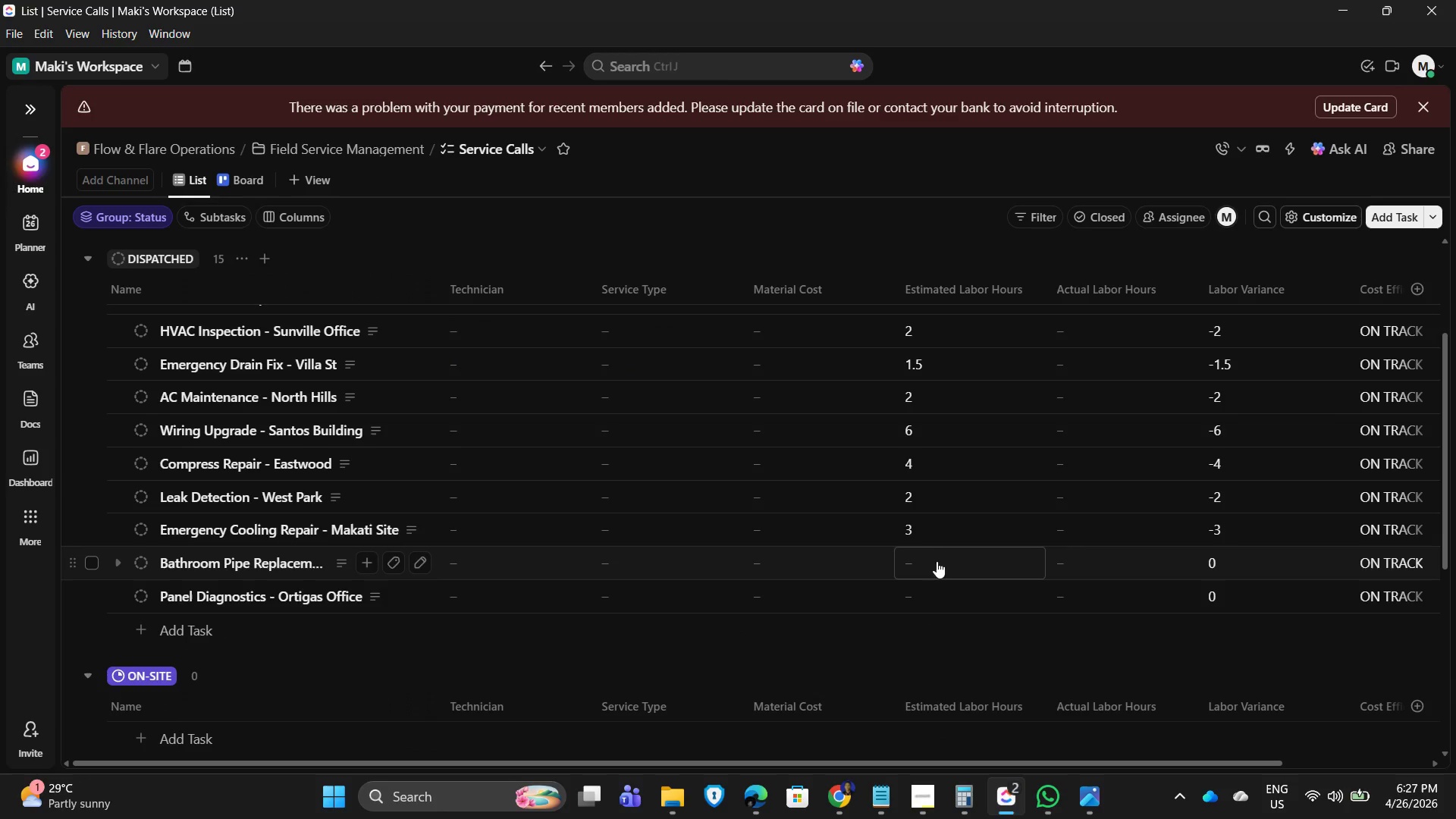 
left_click([934, 568])
 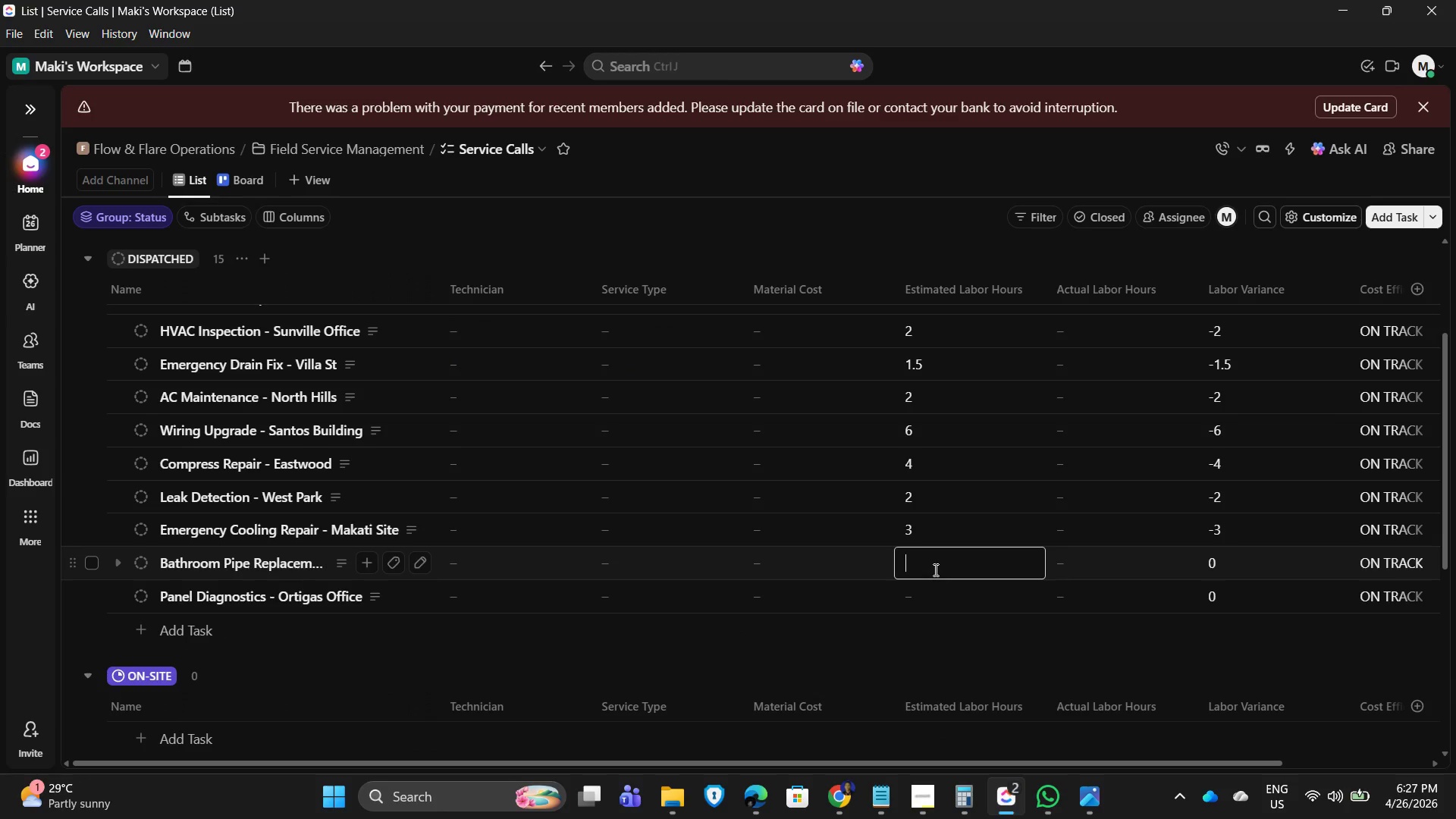 
key(Numpad4)
 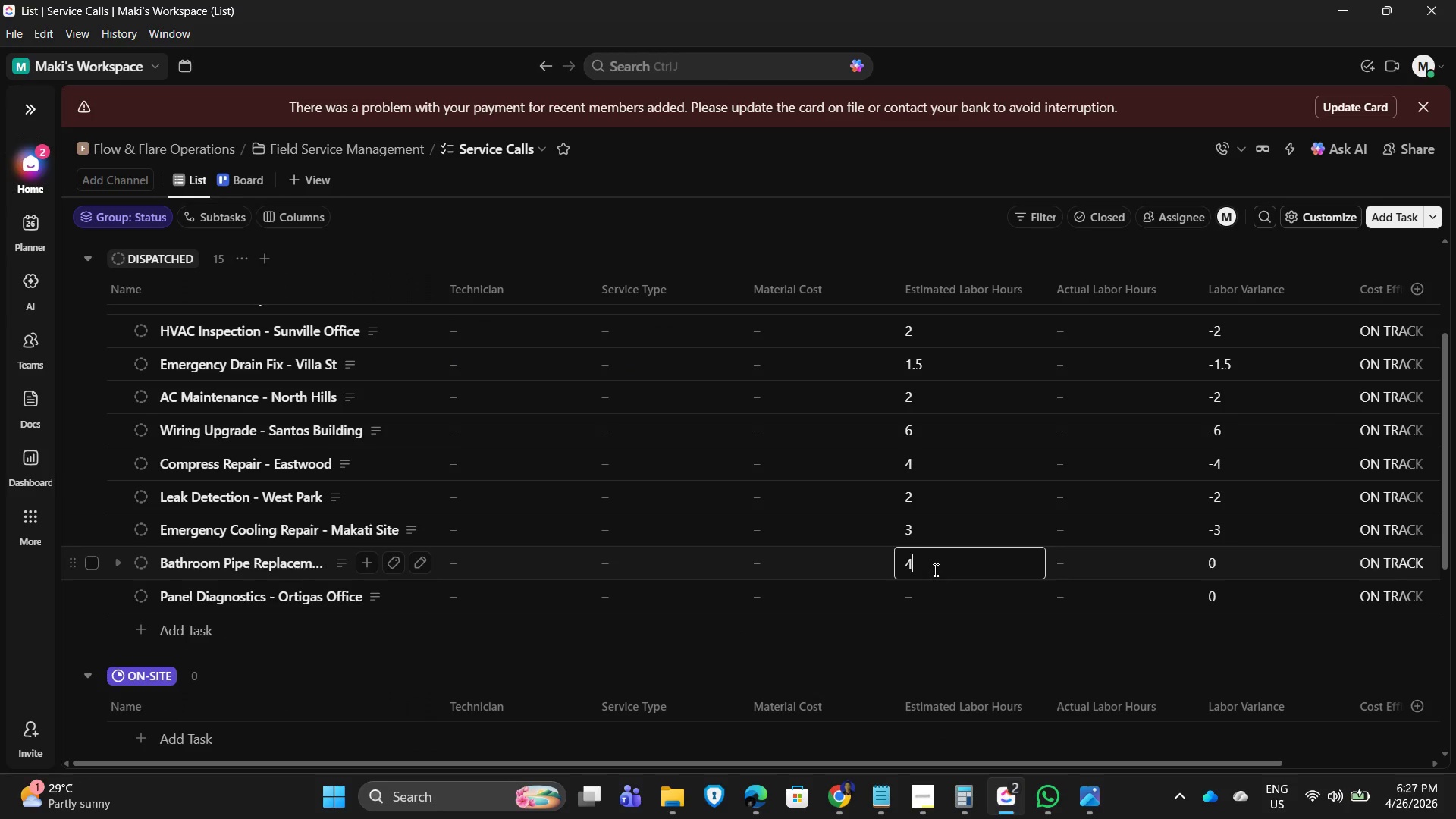 
key(NumpadEnter)
 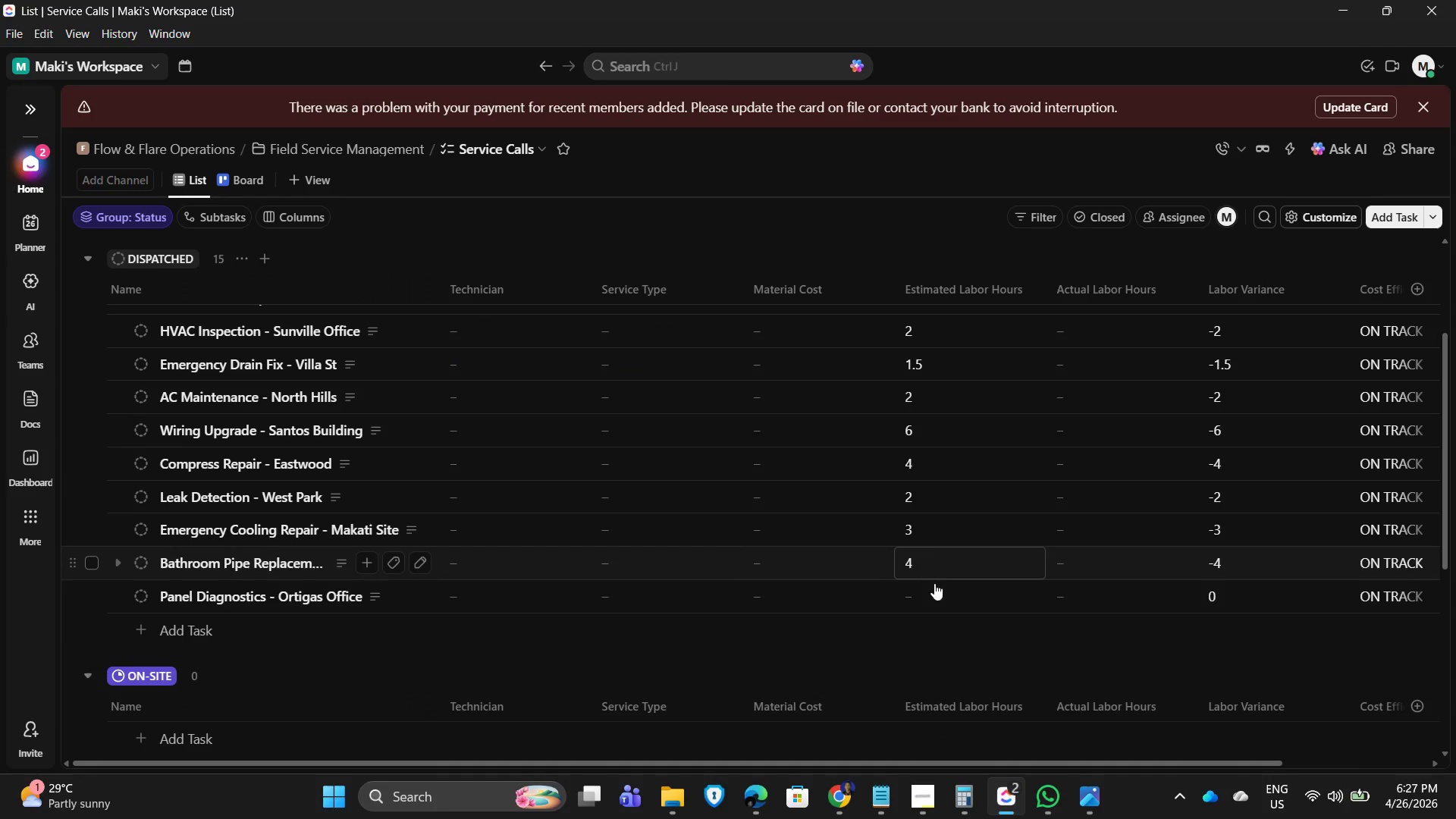 
left_click([933, 596])
 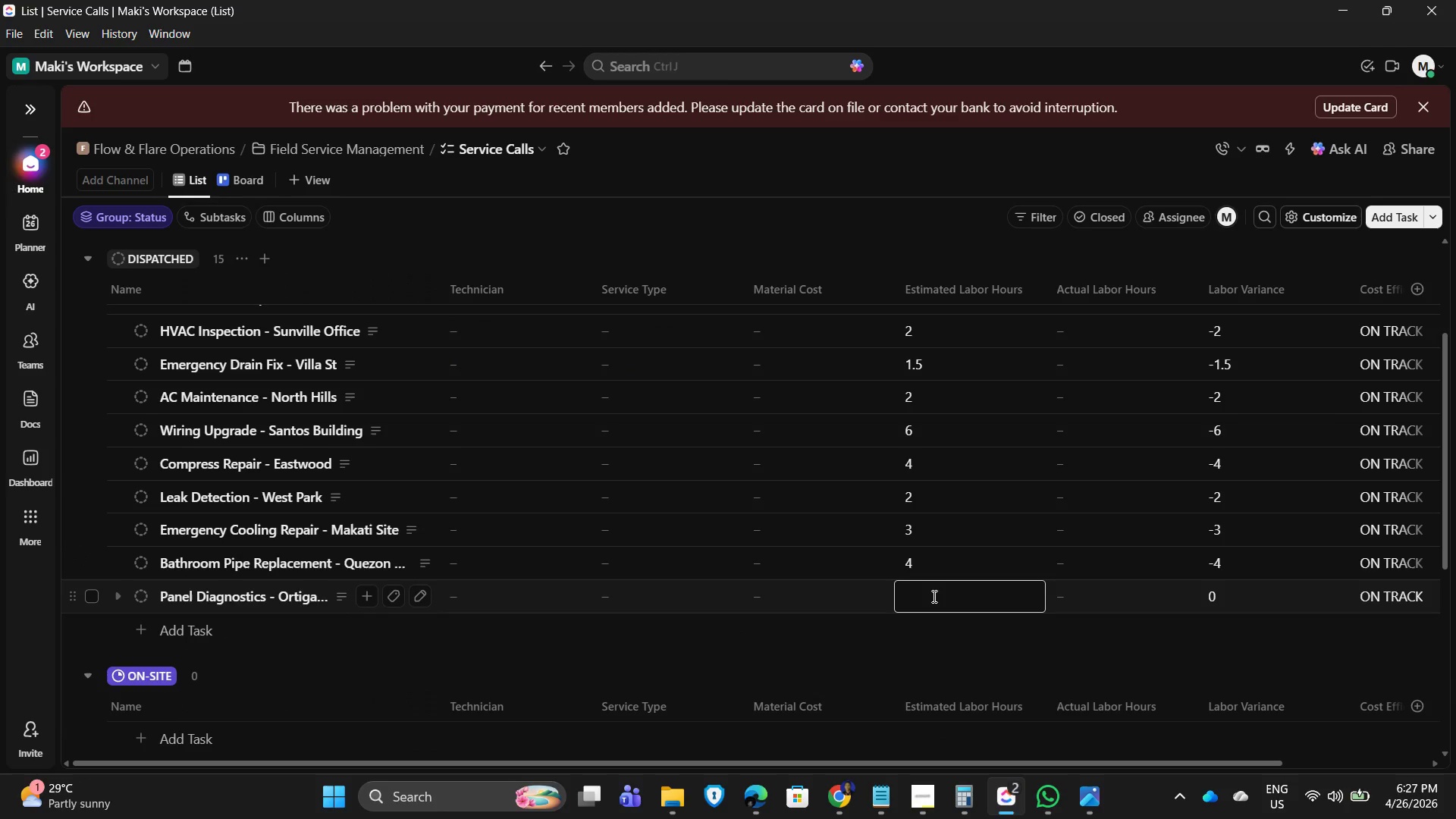 
key(Numpad5)
 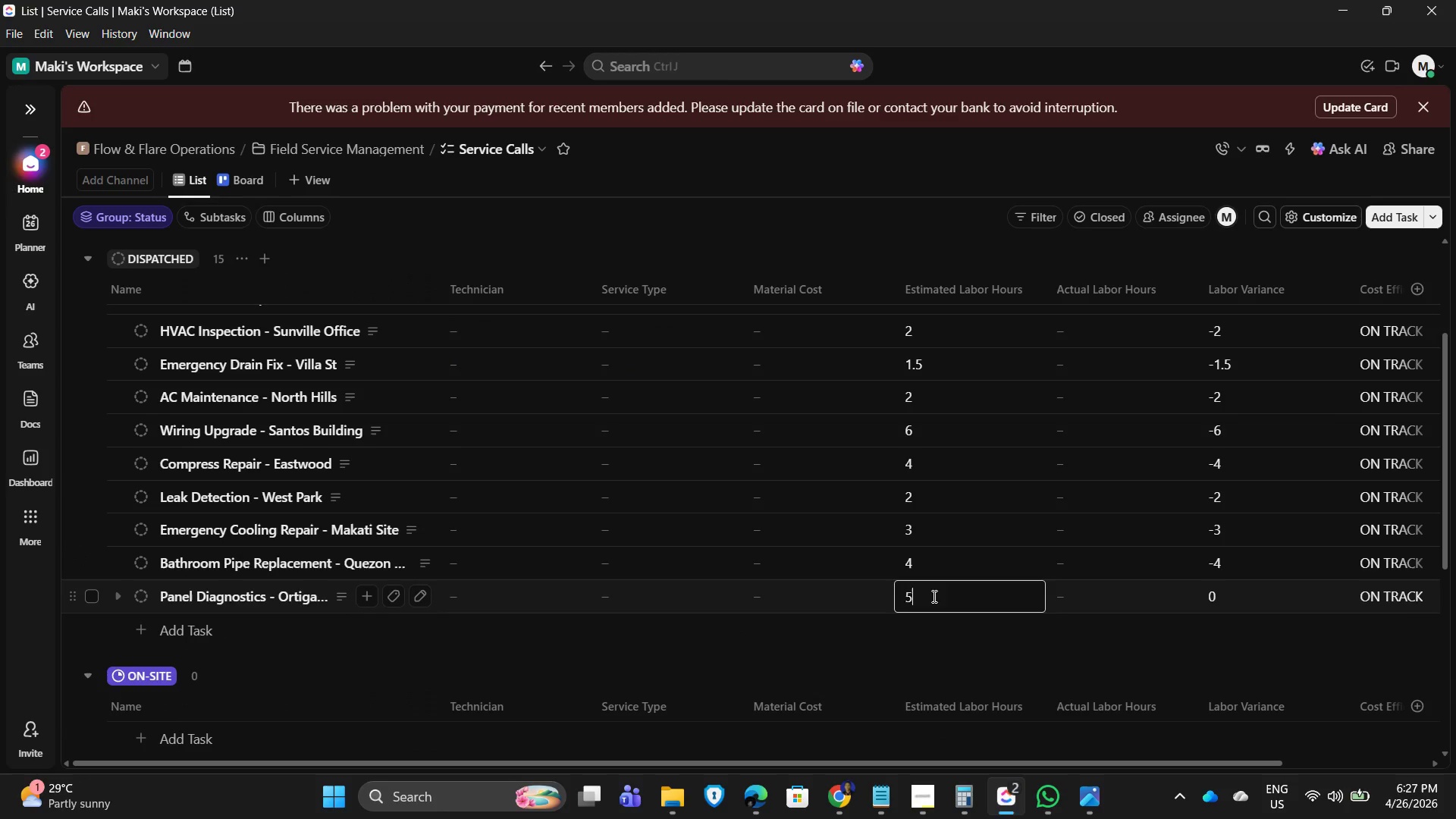 
key(NumpadEnter)
 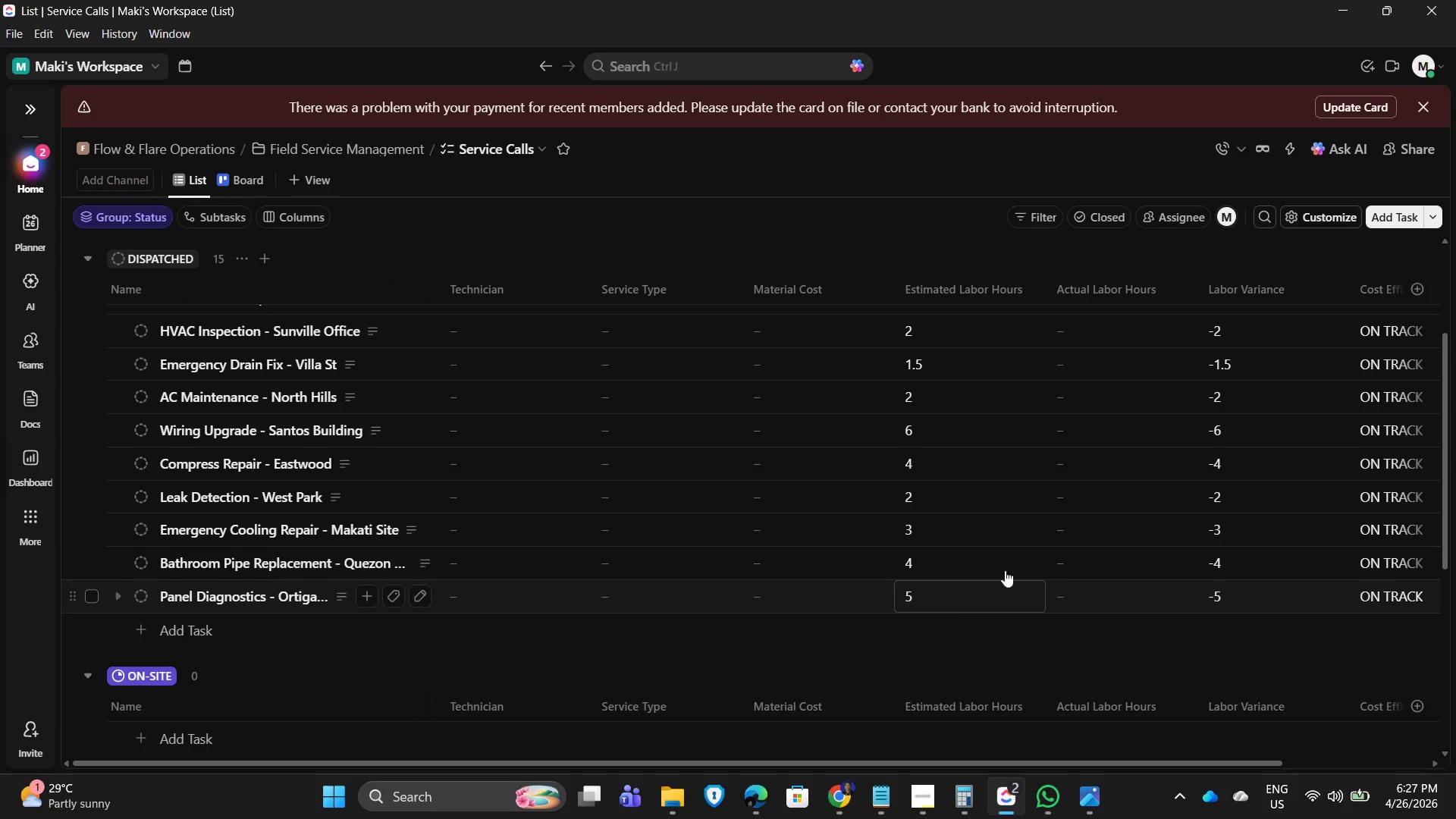 
scroll: coordinate [1081, 536], scroll_direction: up, amount: 5.0
 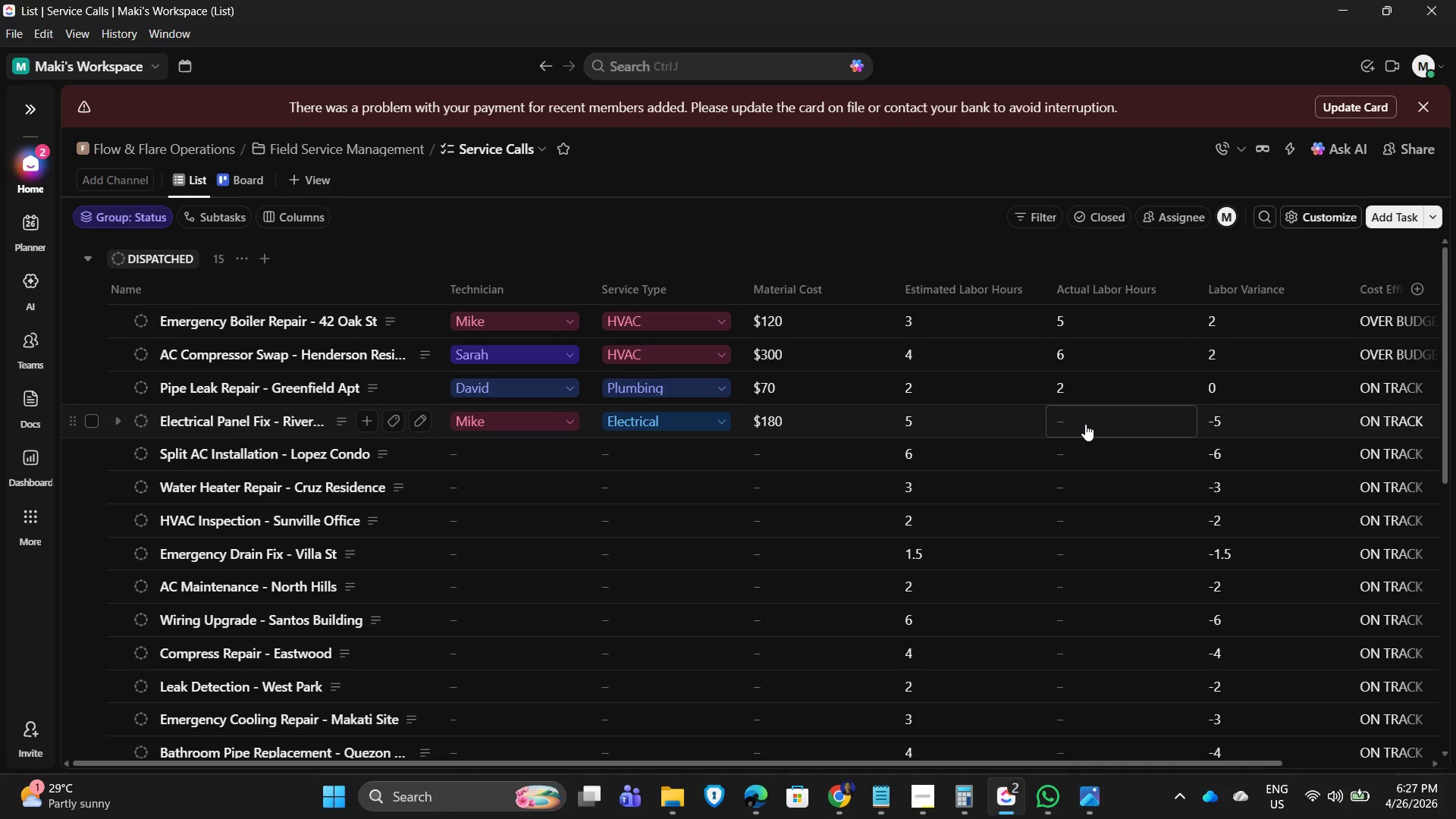 
wait(8.91)
 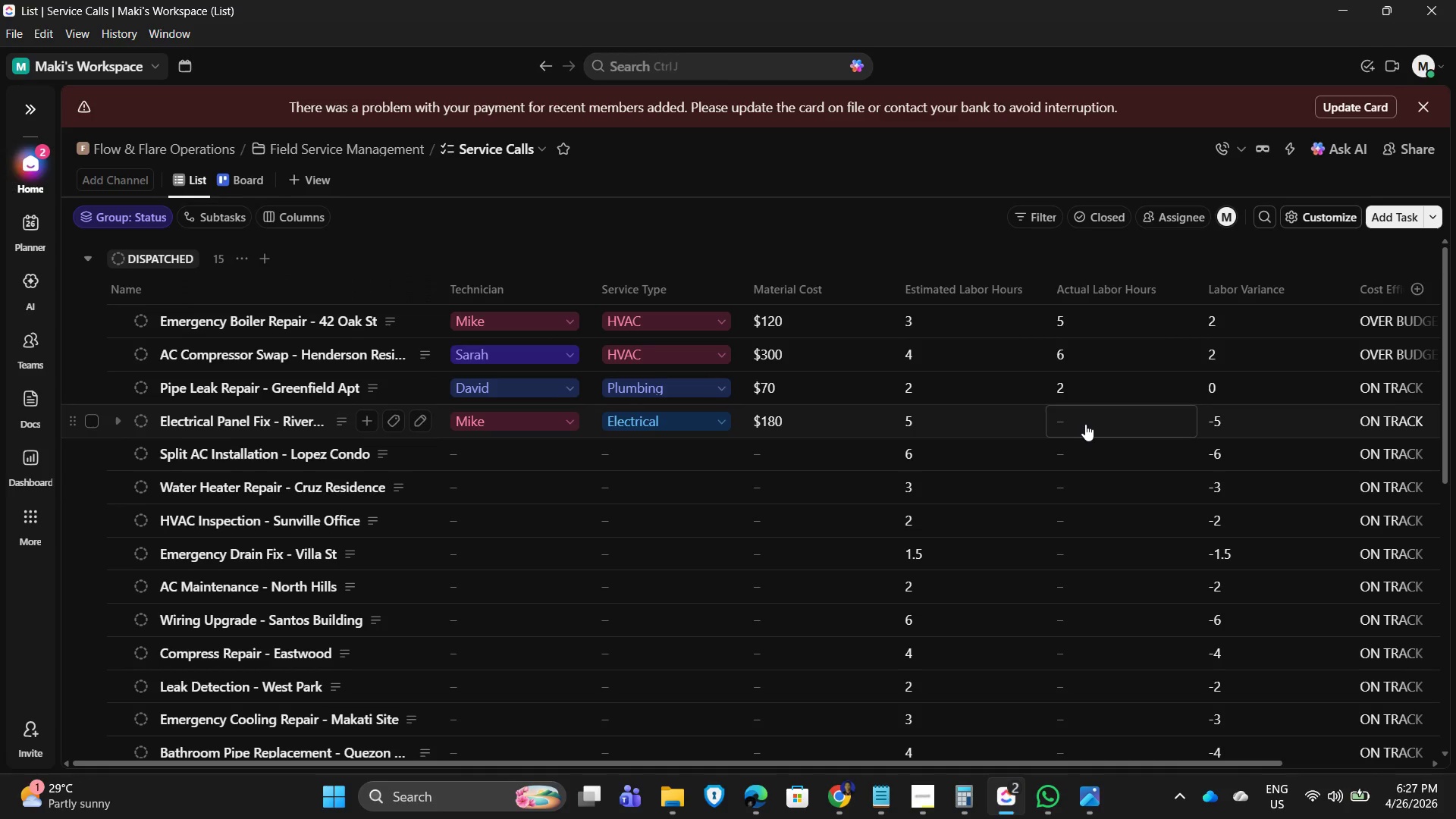 
left_click([1085, 424])
 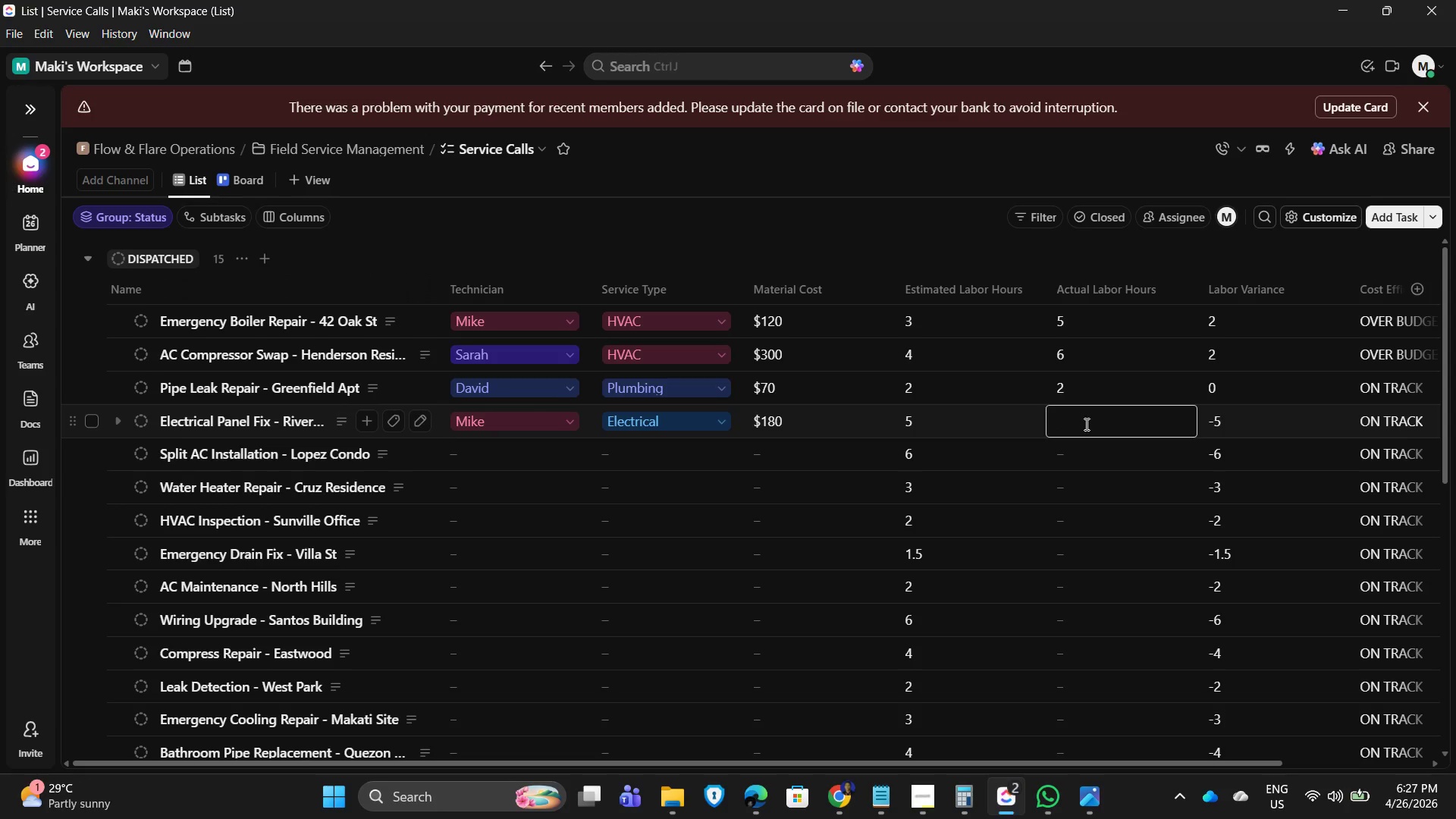 
key(Numpad7)
 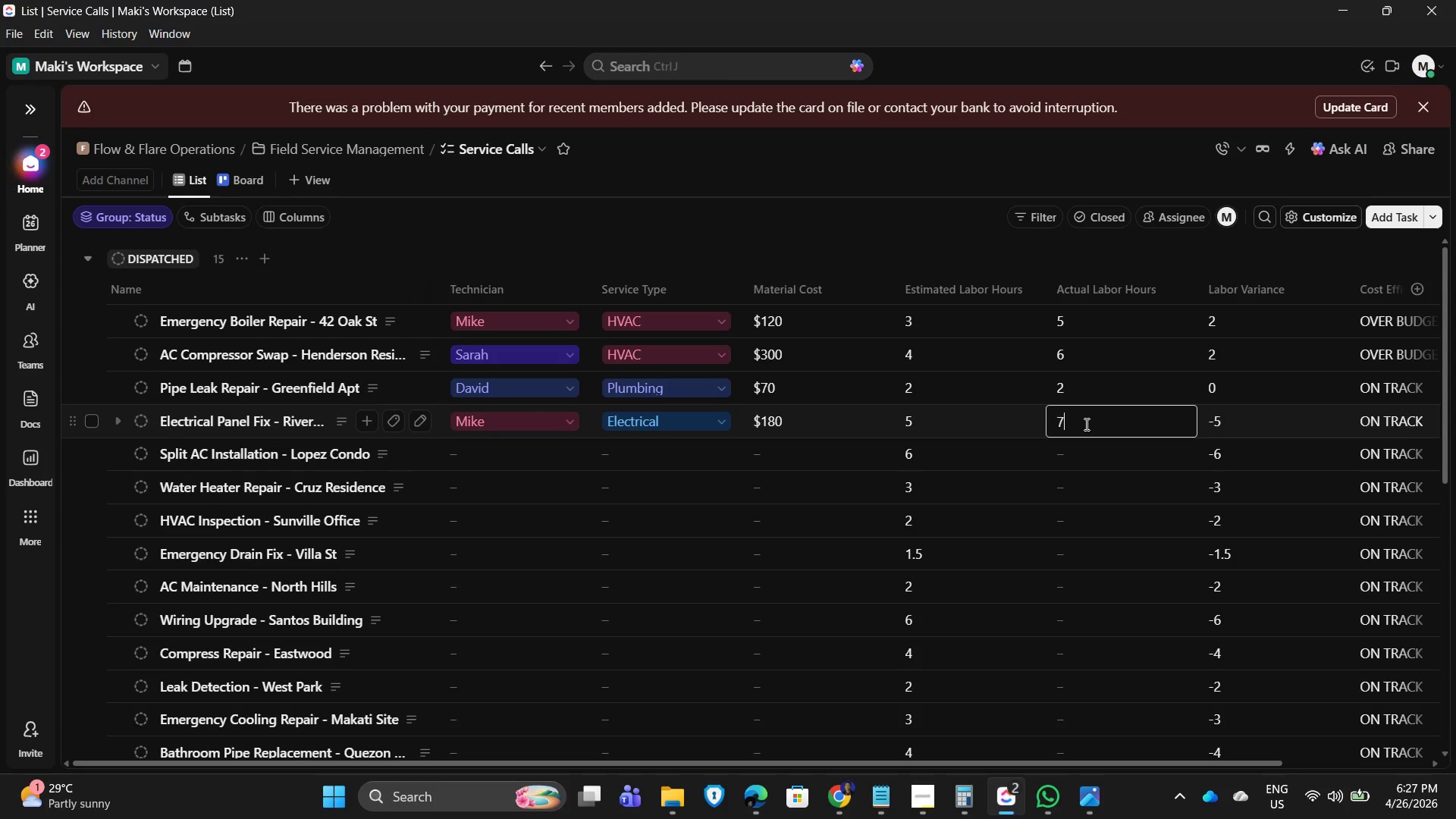 
key(NumpadEnter)
 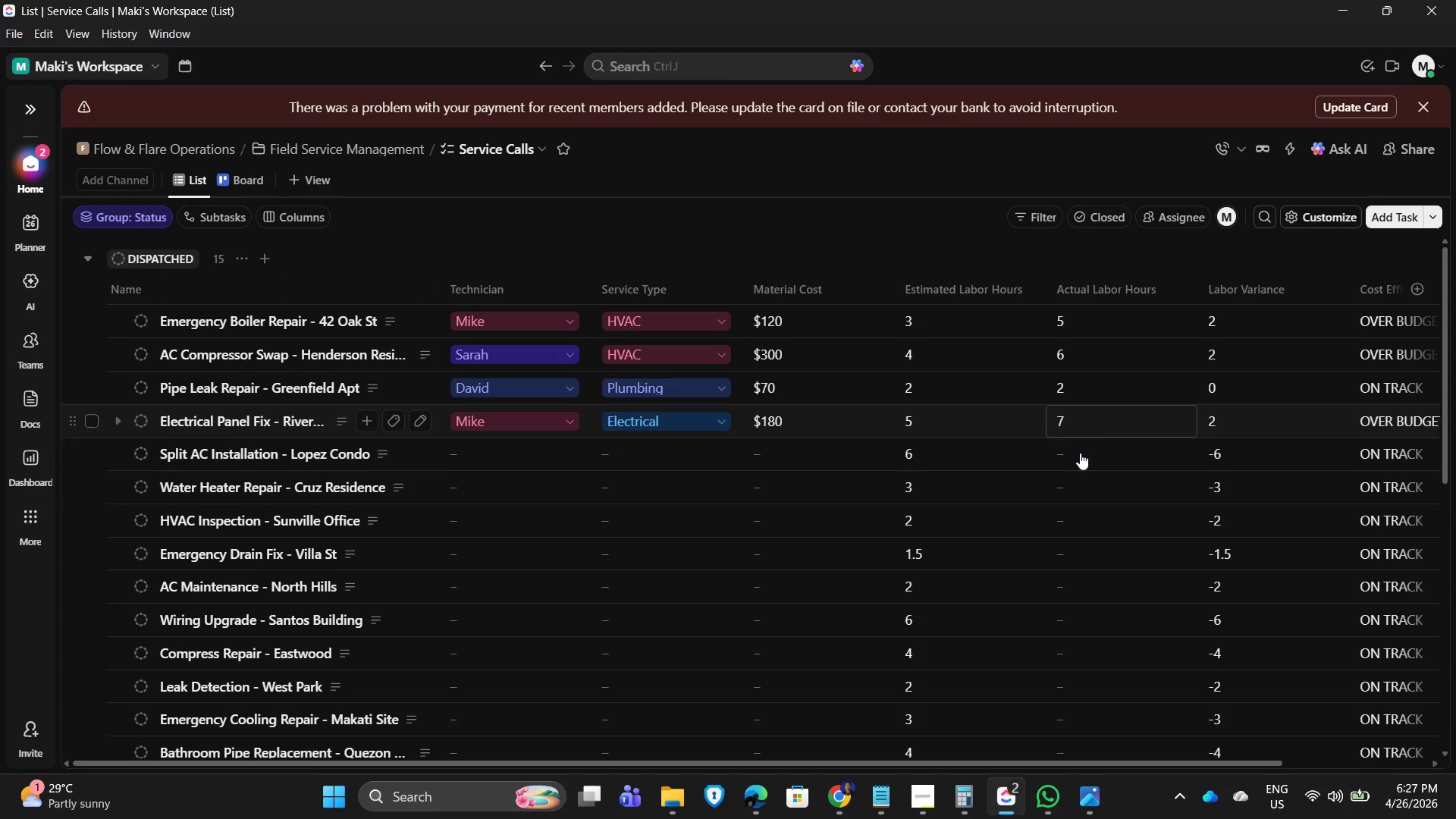 
left_click([1079, 456])
 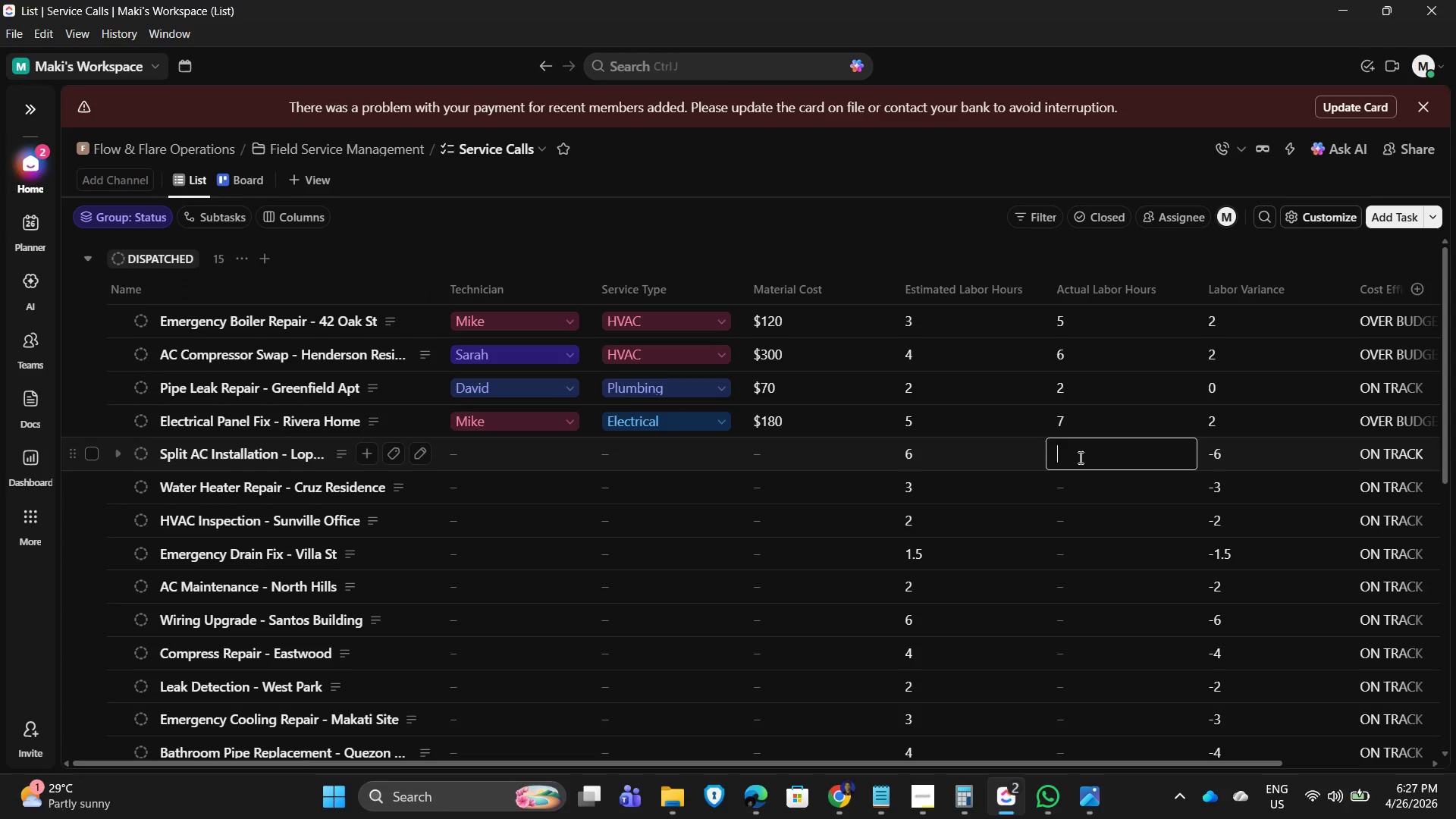 
key(Numpad6)
 